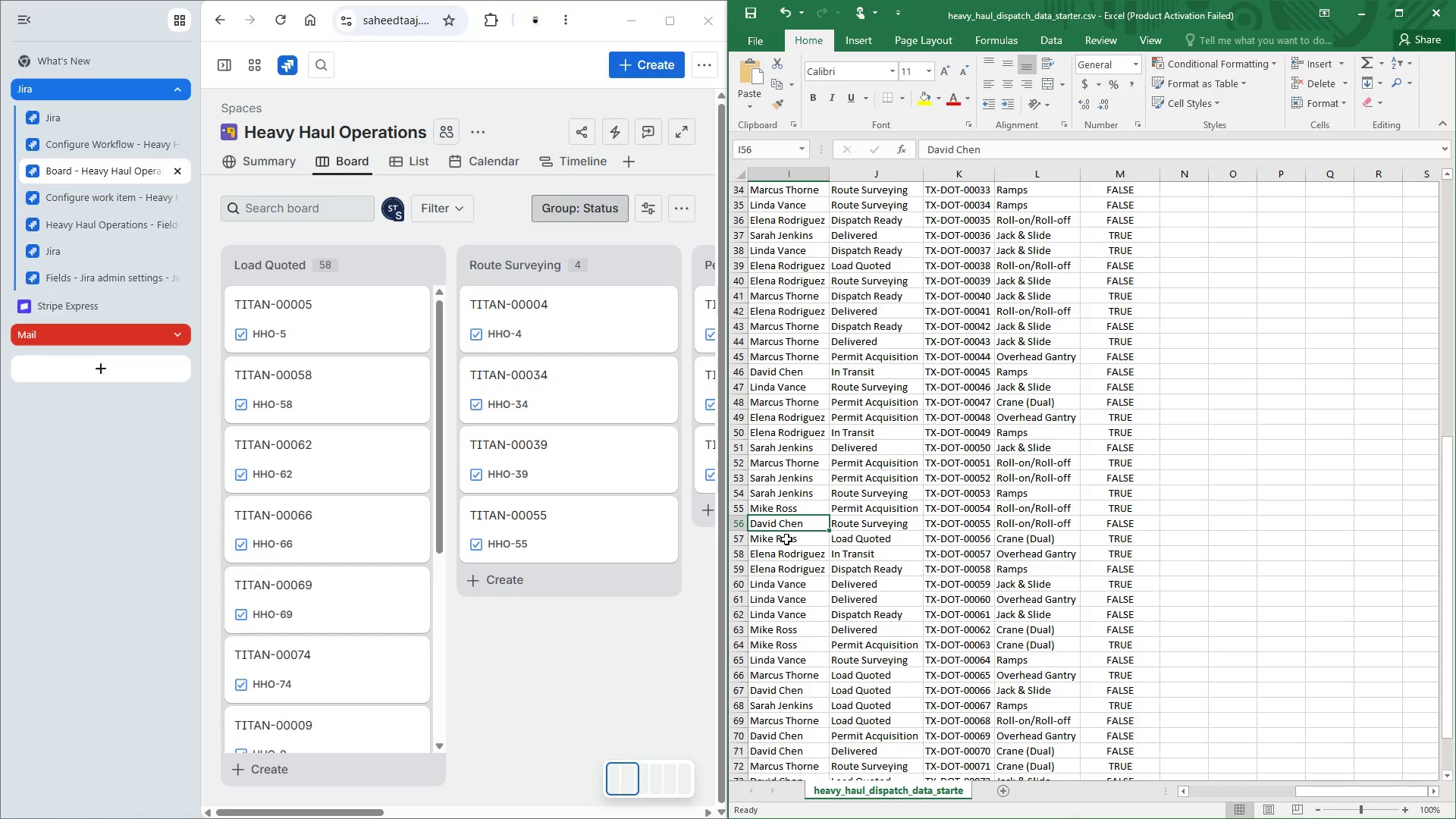 
left_click([778, 573])
 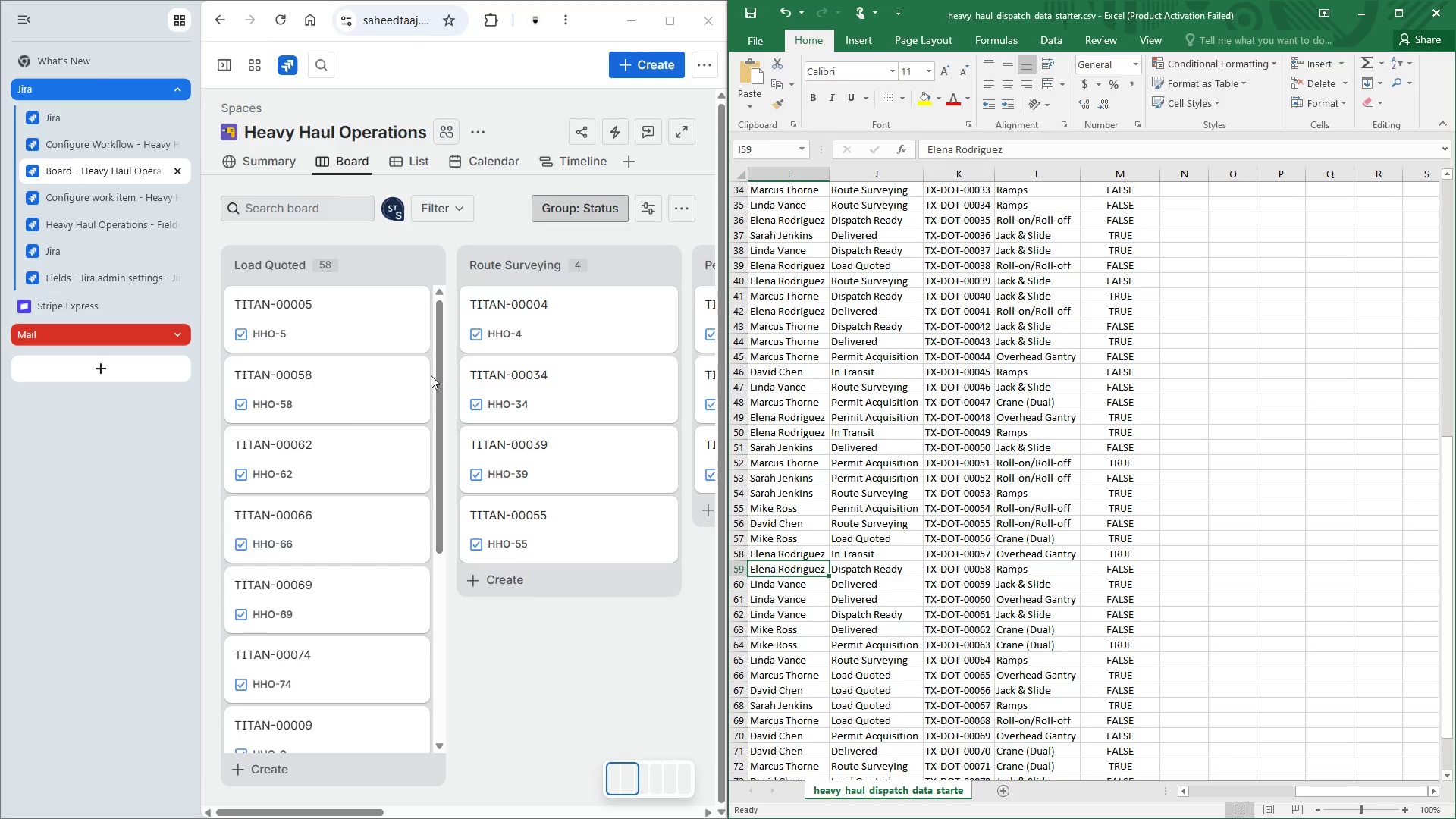 
wait(6.56)
 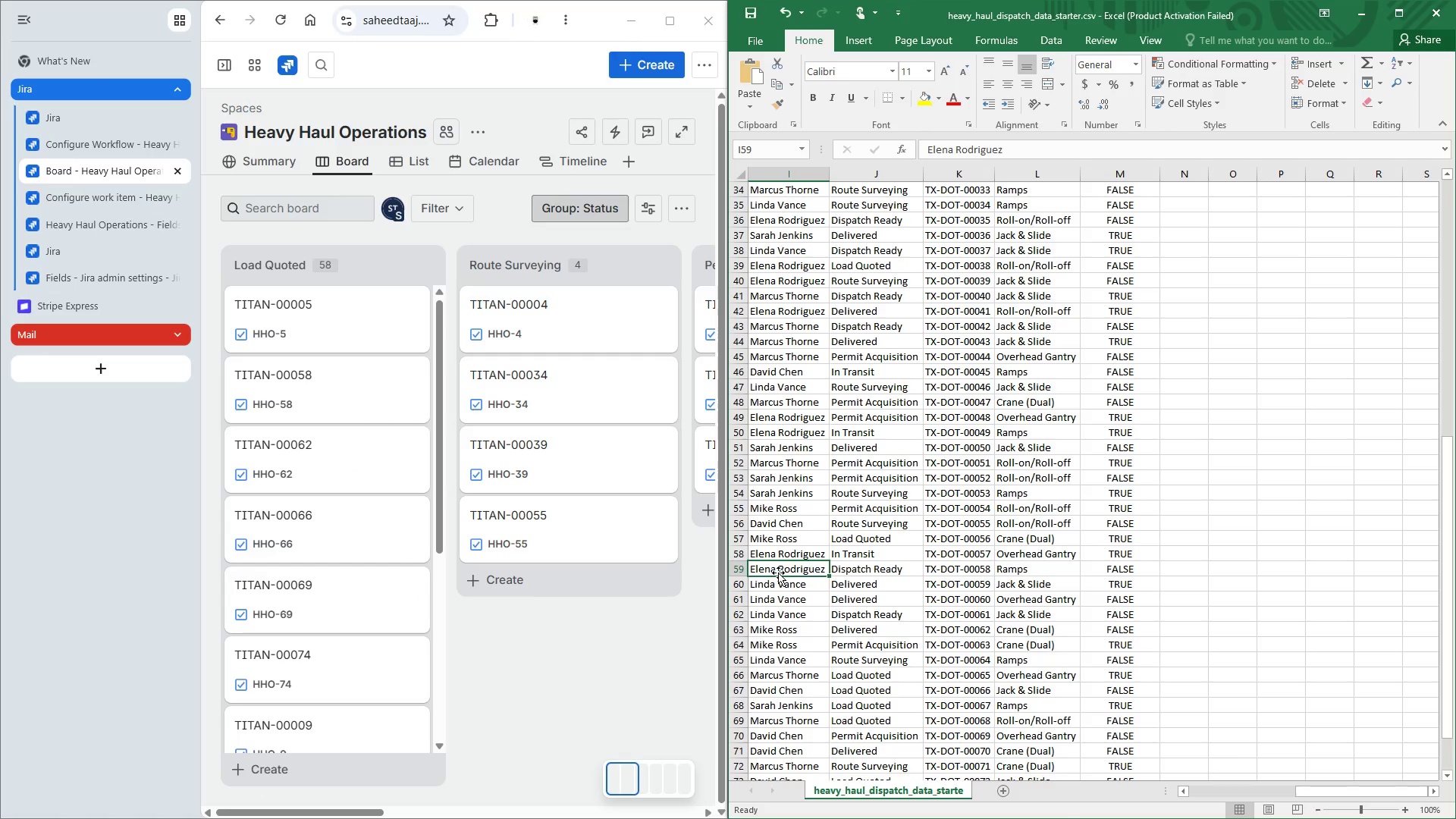 
left_click([419, 369])
 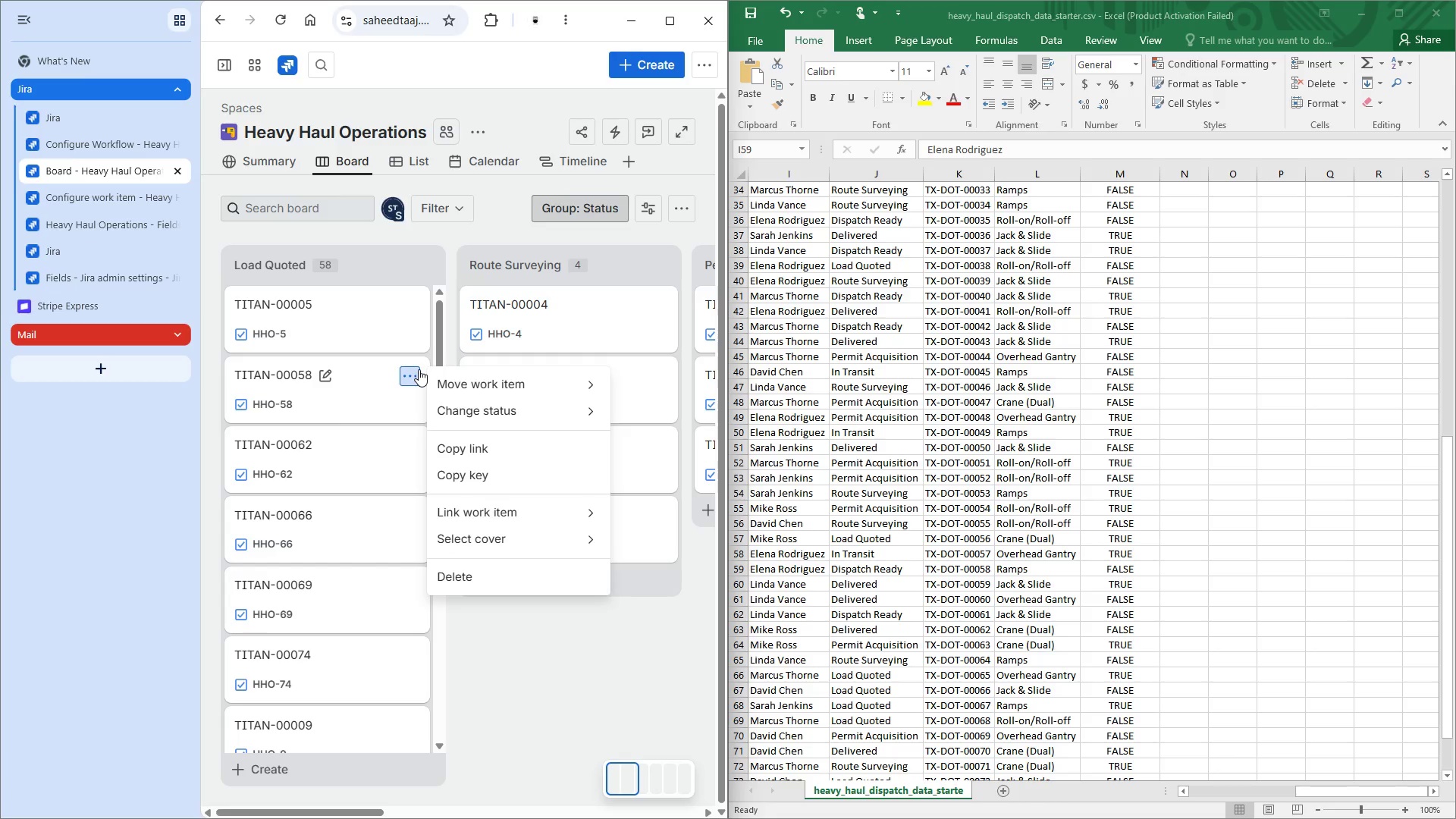 
left_click([464, 402])
 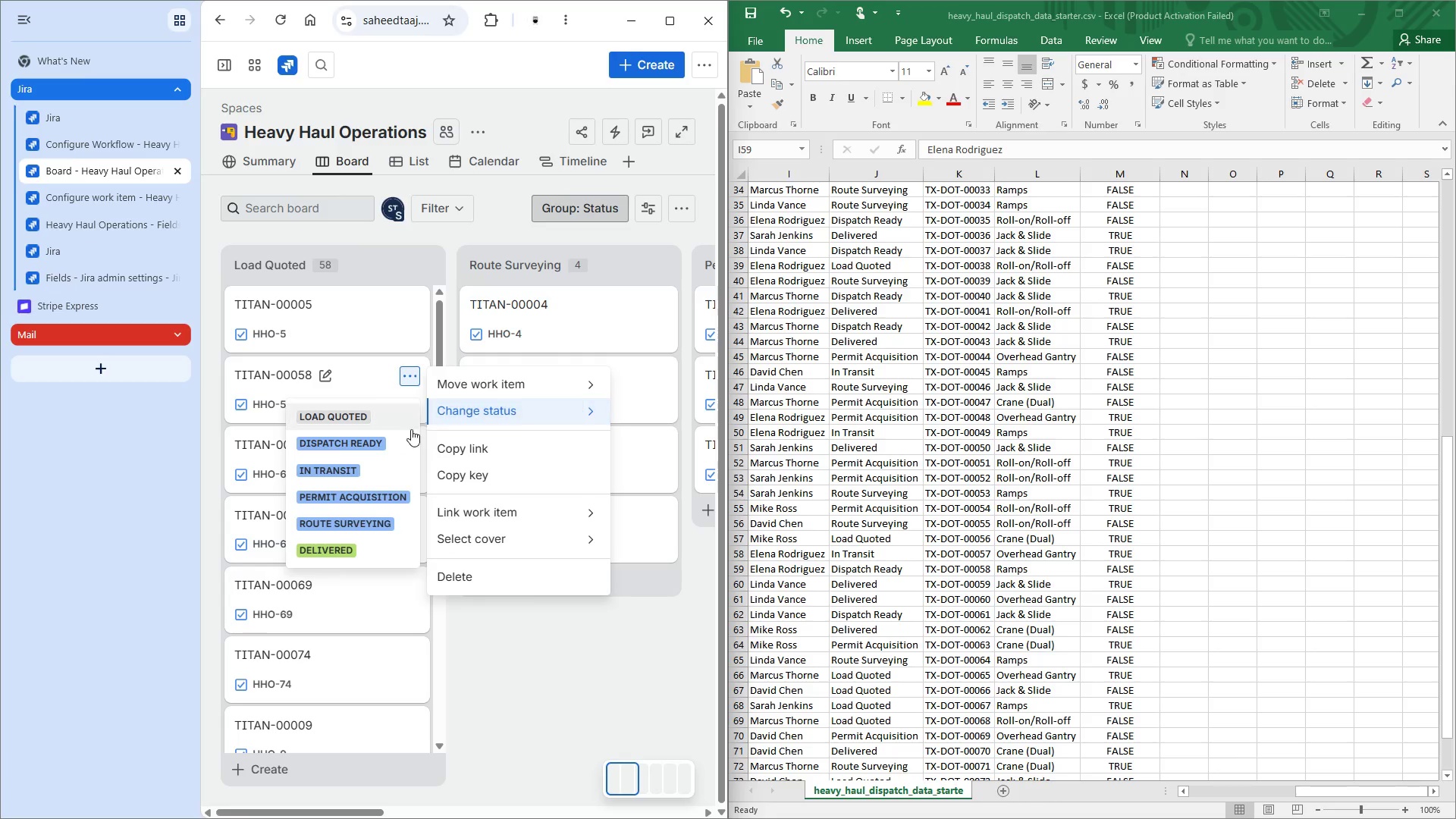 
left_click([375, 442])
 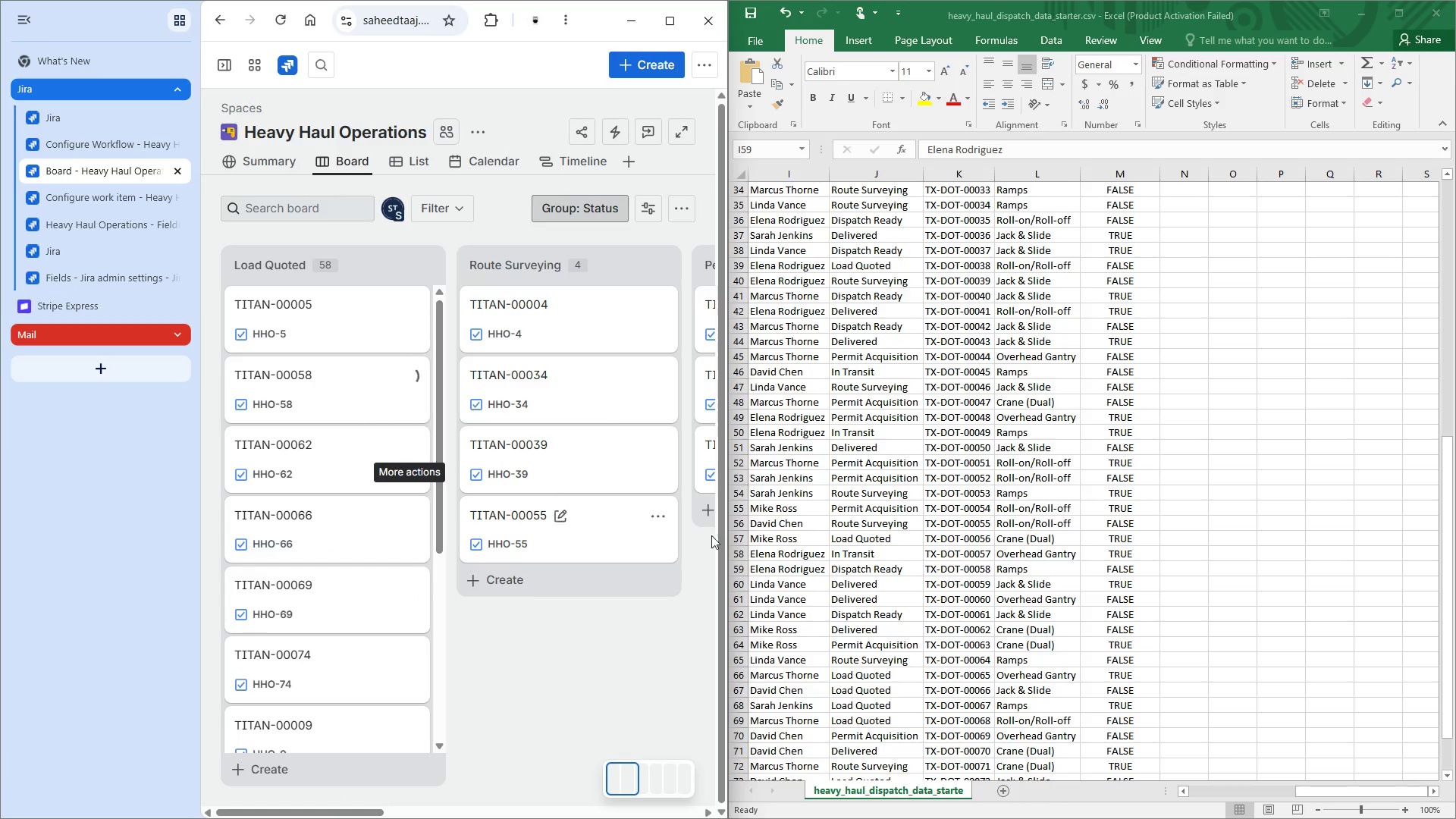 
left_click([795, 560])
 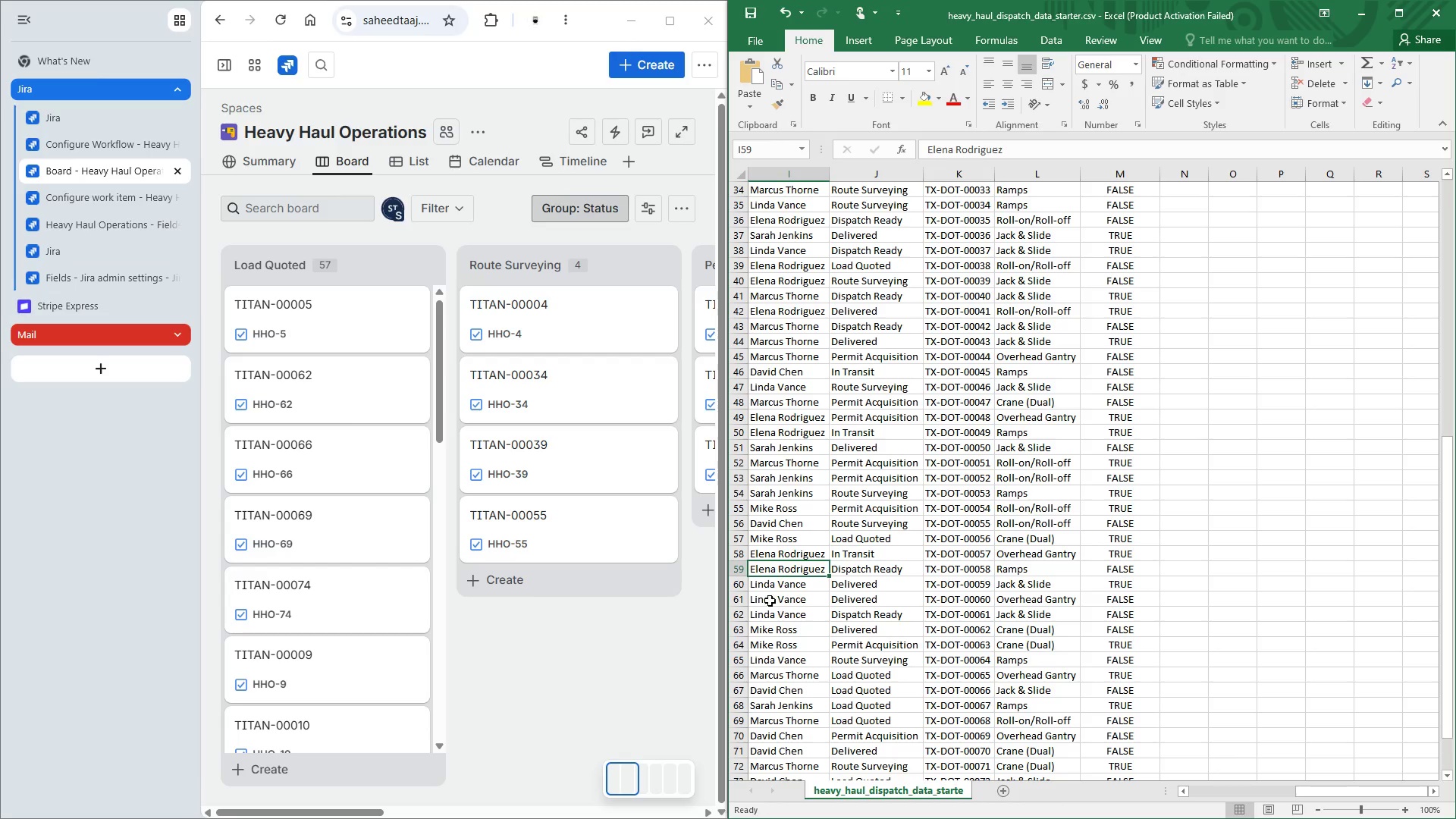 
left_click([774, 629])
 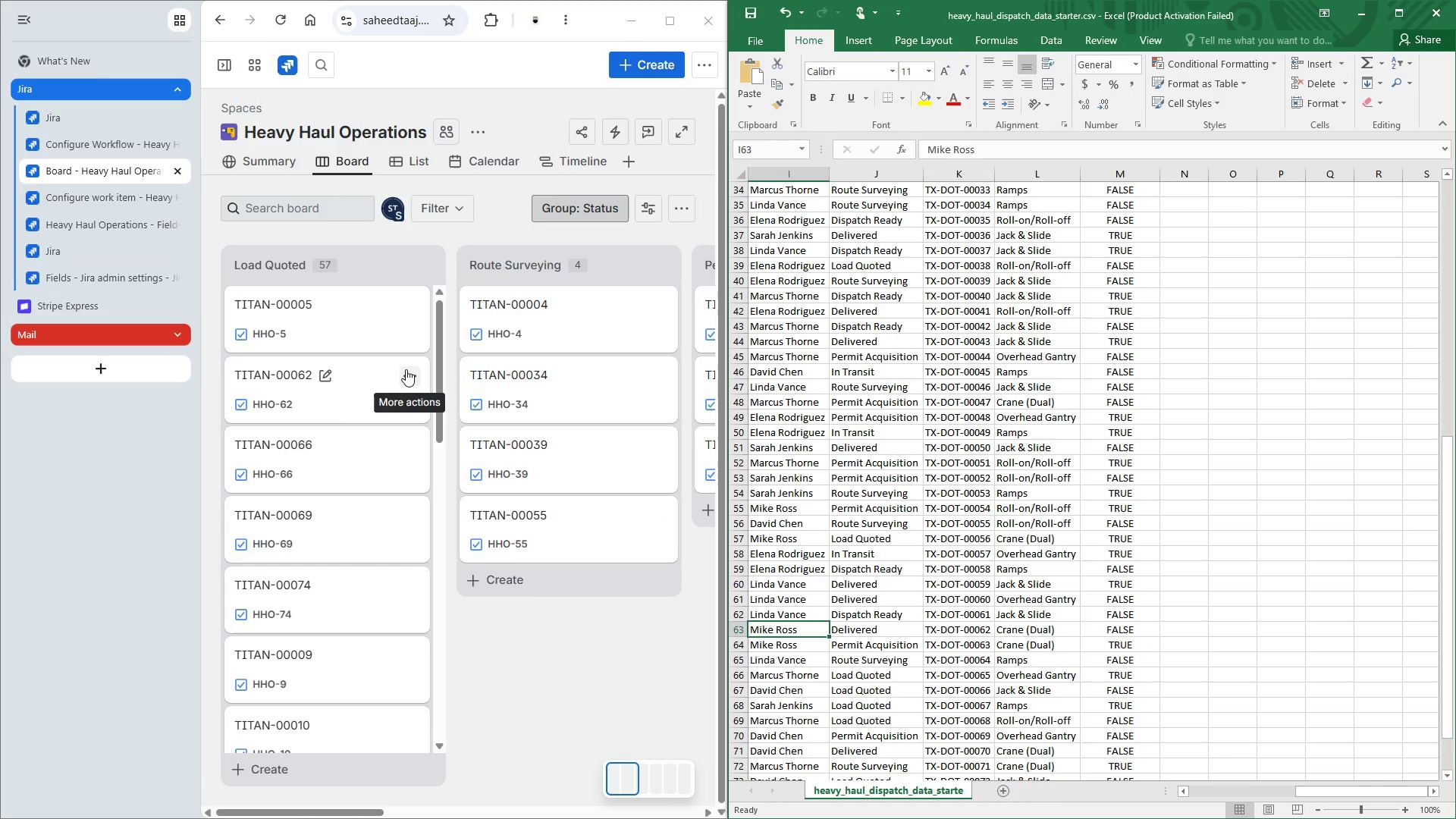 
wait(5.94)
 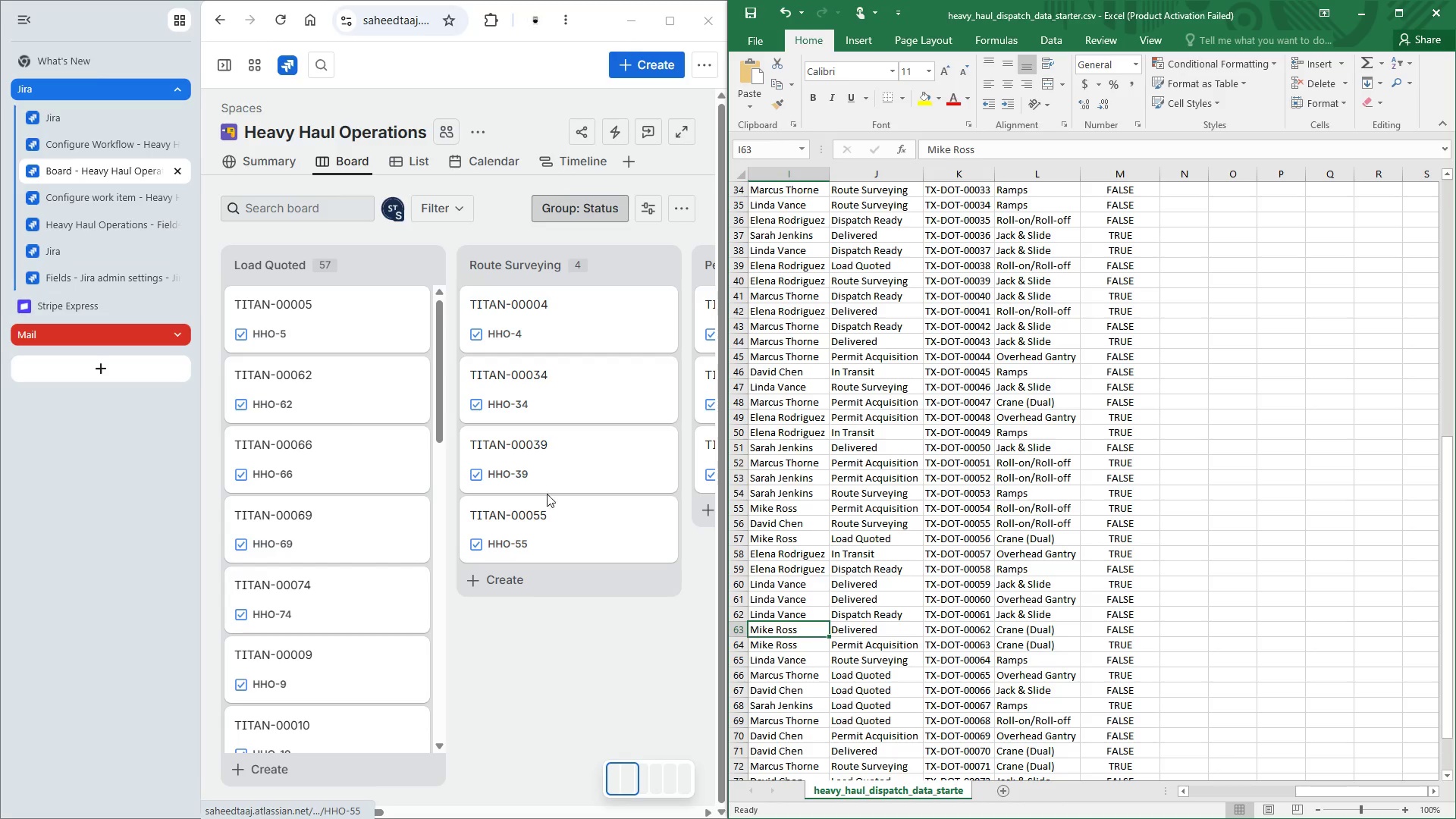 
left_click([406, 369])
 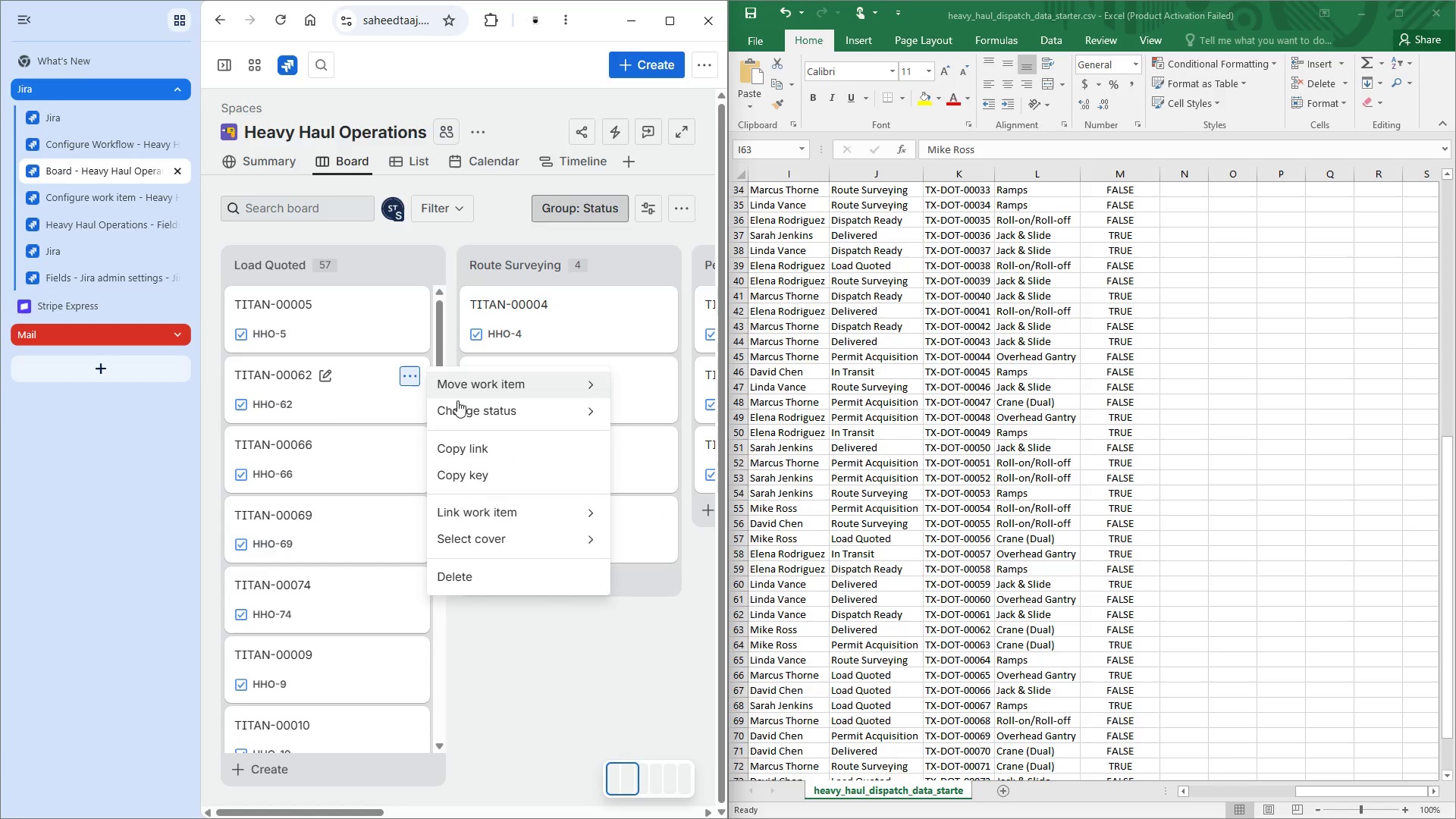 
left_click([463, 404])
 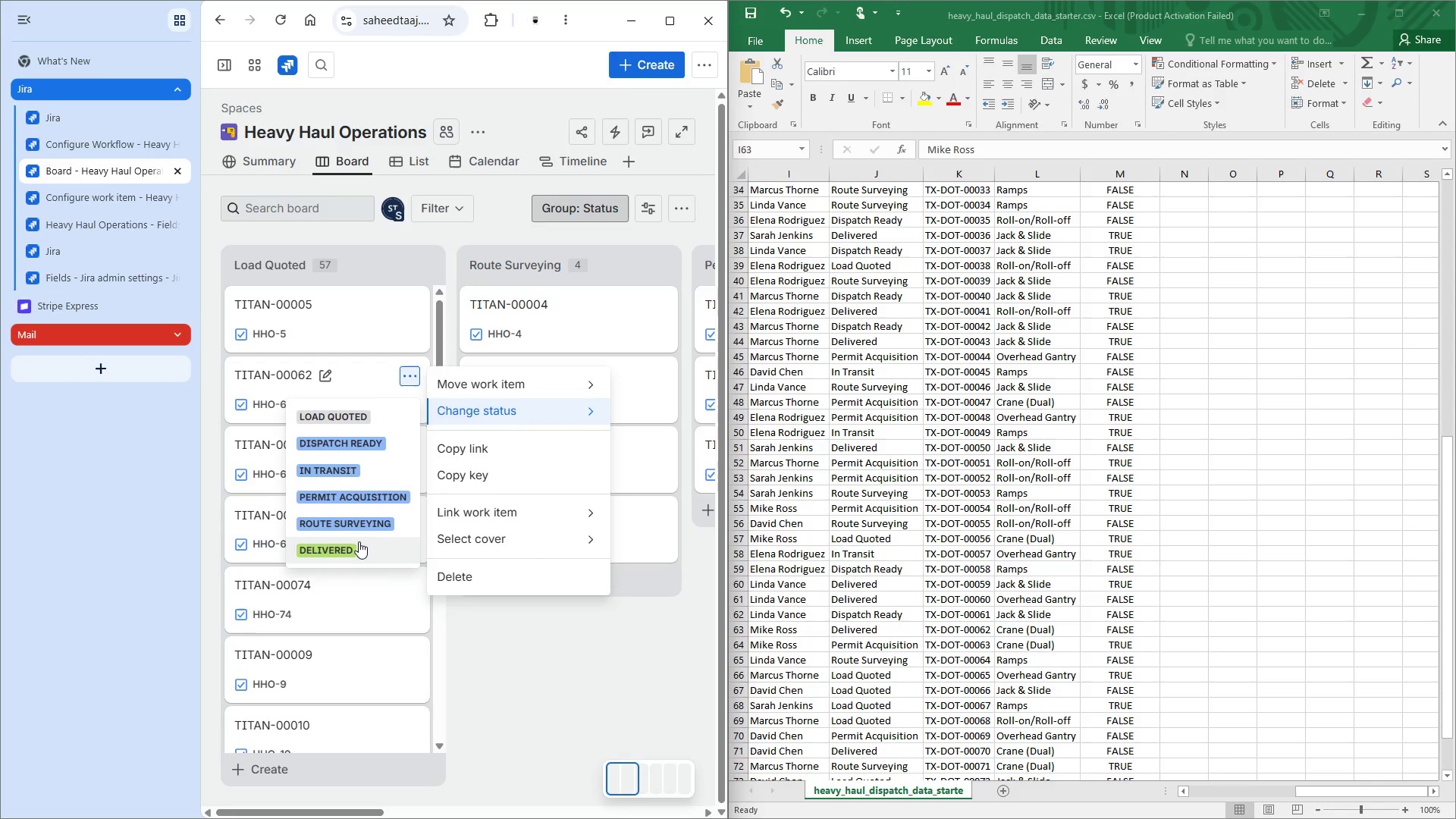 
wait(27.34)
 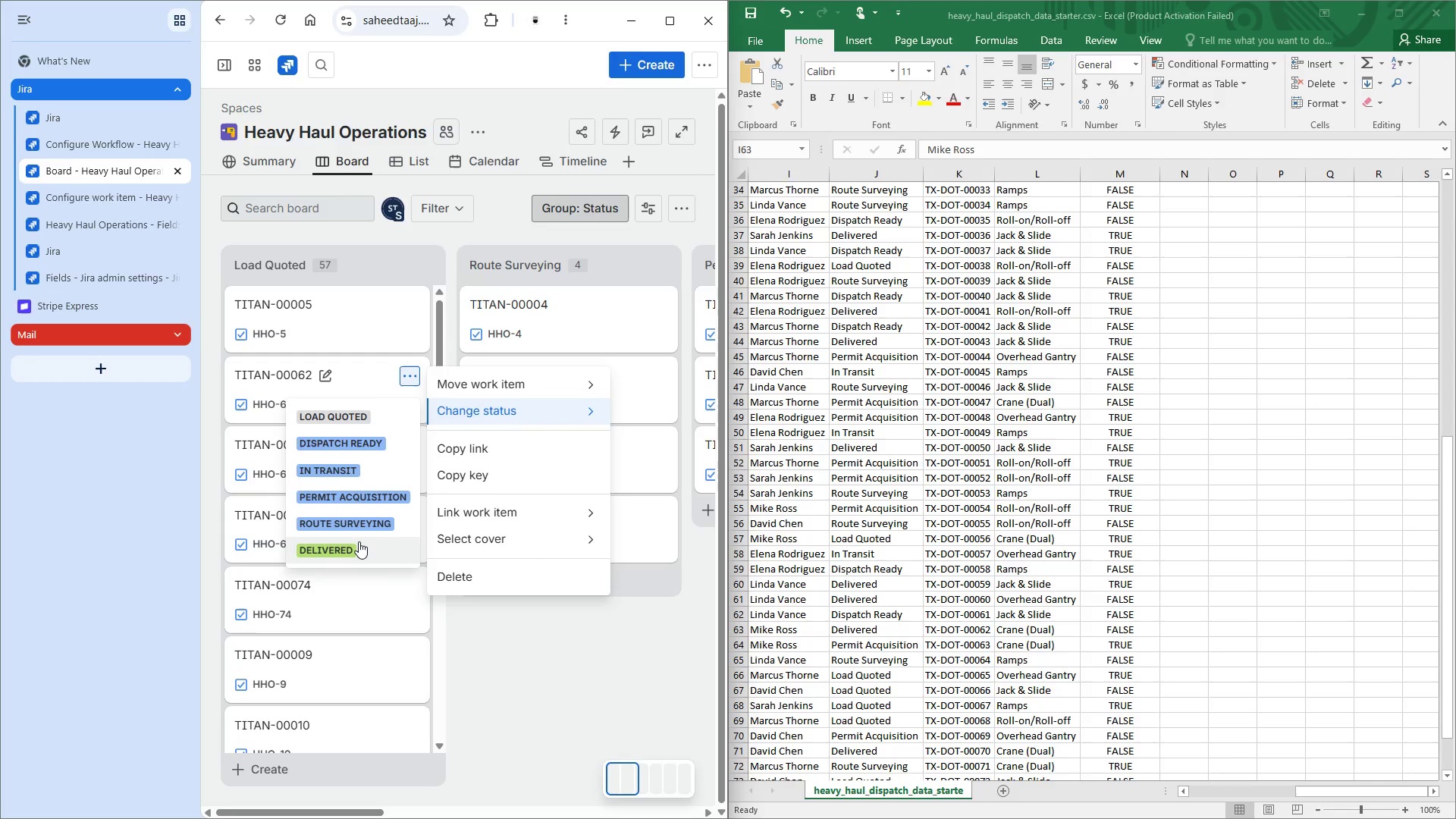 
left_click([361, 536])
 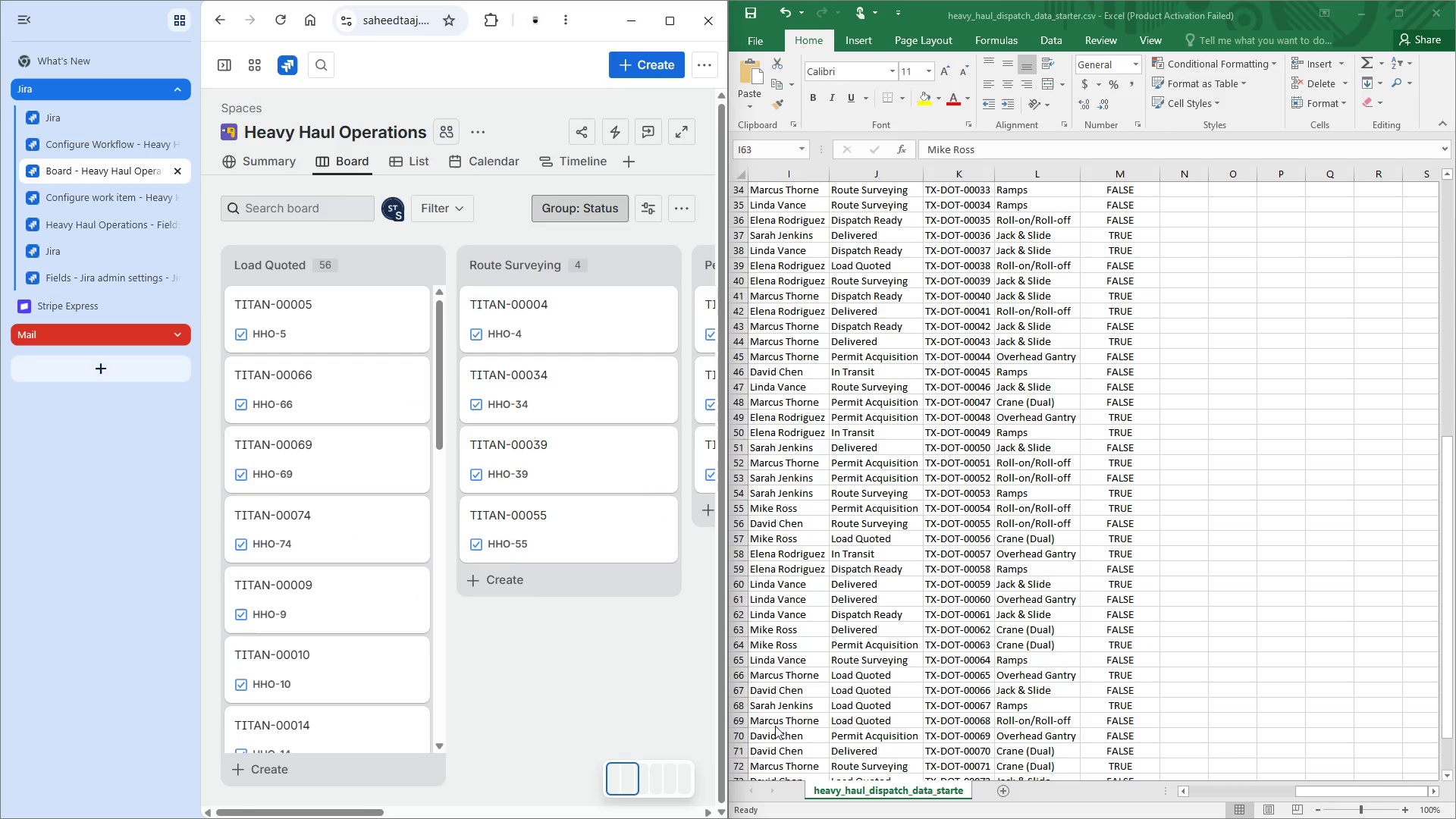 
wait(6.44)
 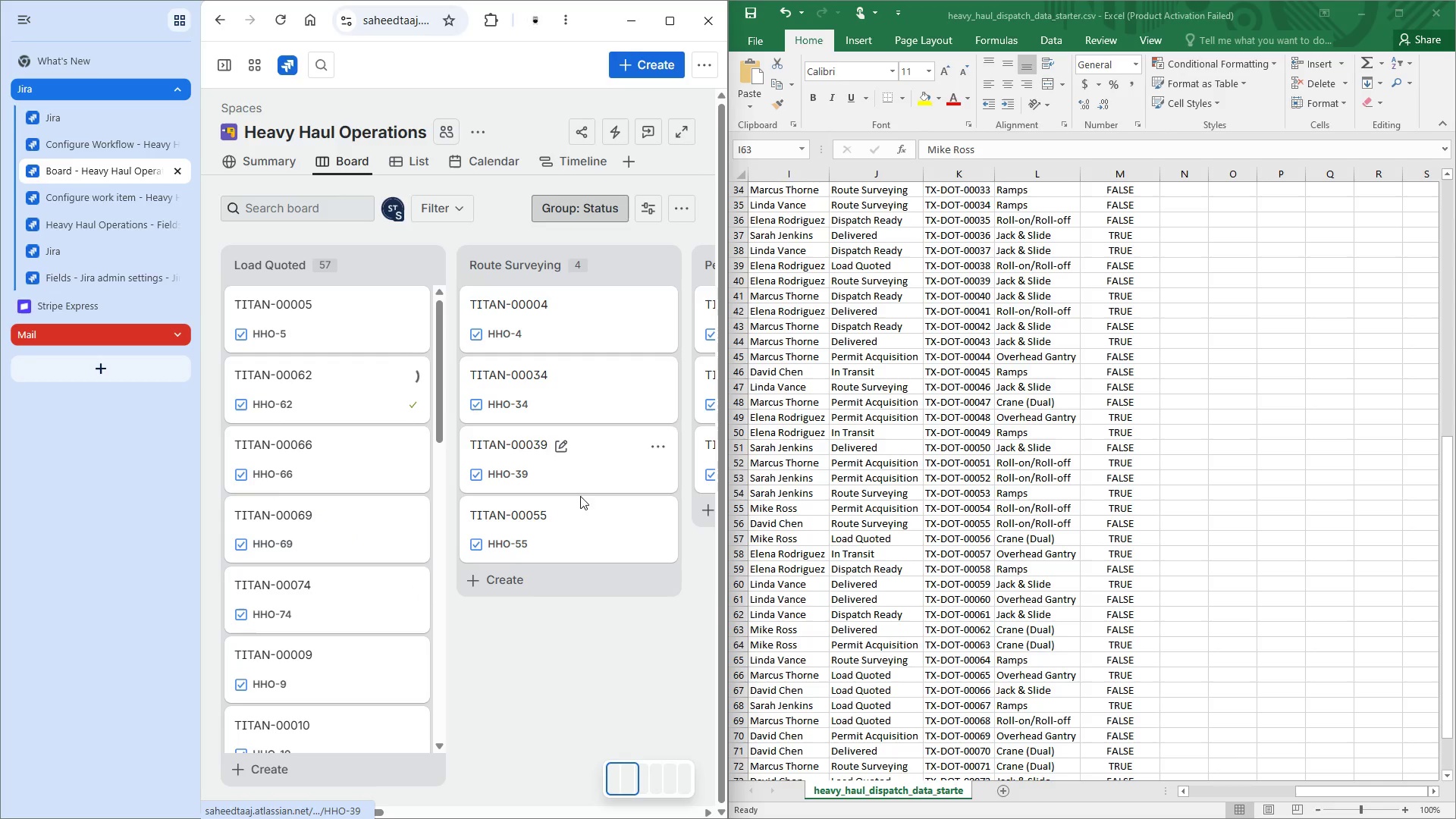 
left_click([771, 733])
 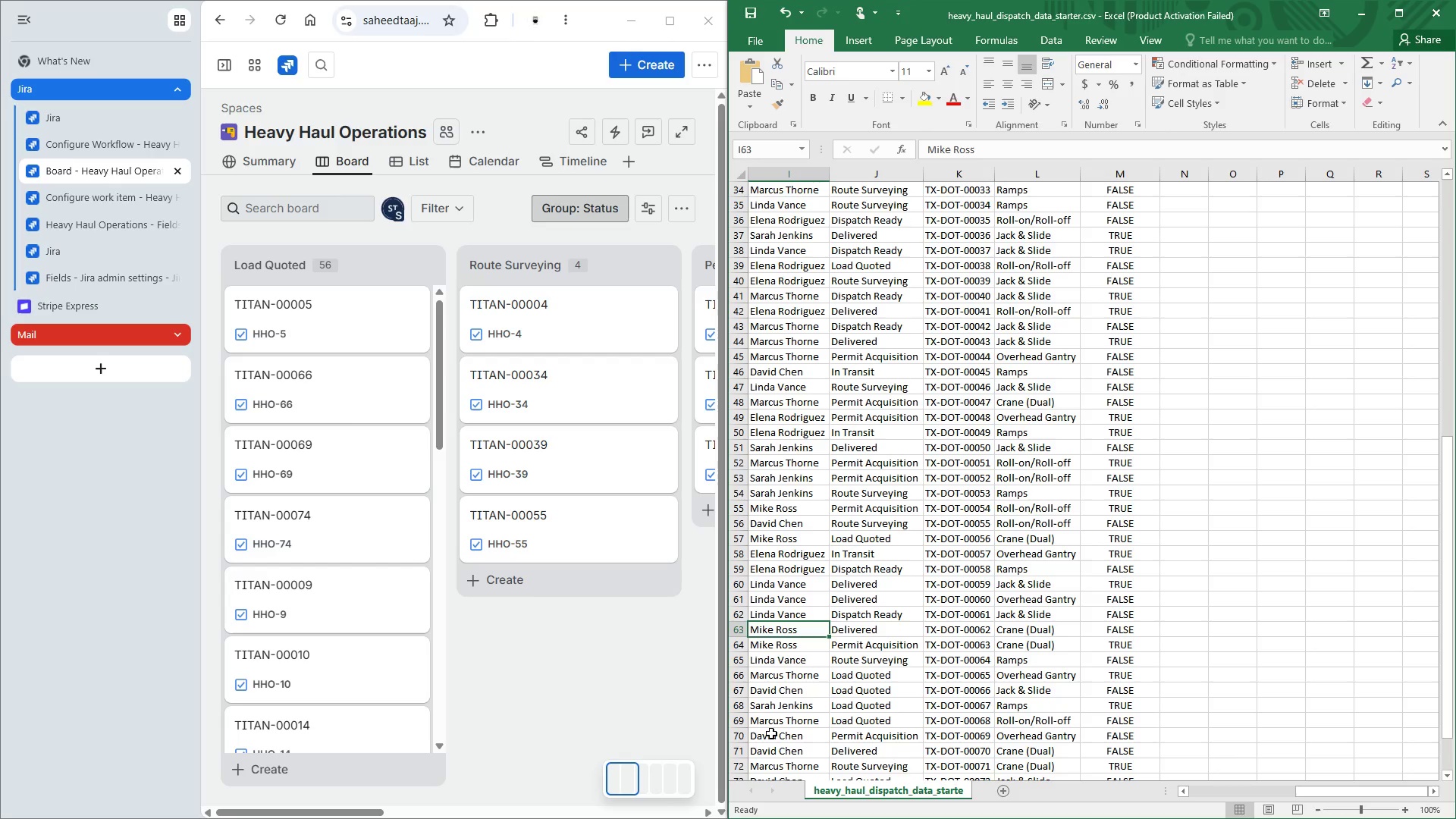 
left_click([771, 733])
 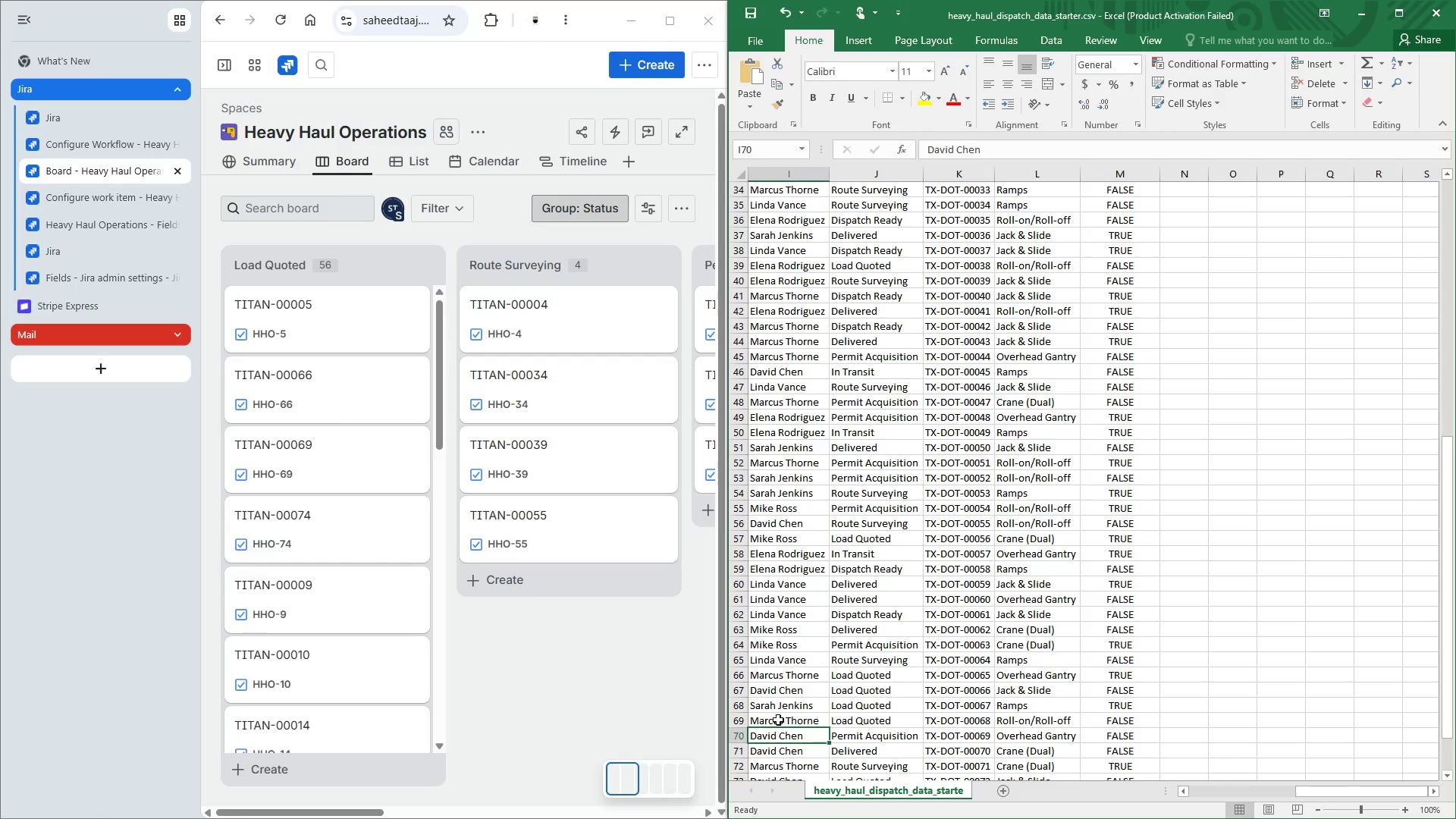 
scroll: coordinate [792, 690], scroll_direction: down, amount: 4.0
 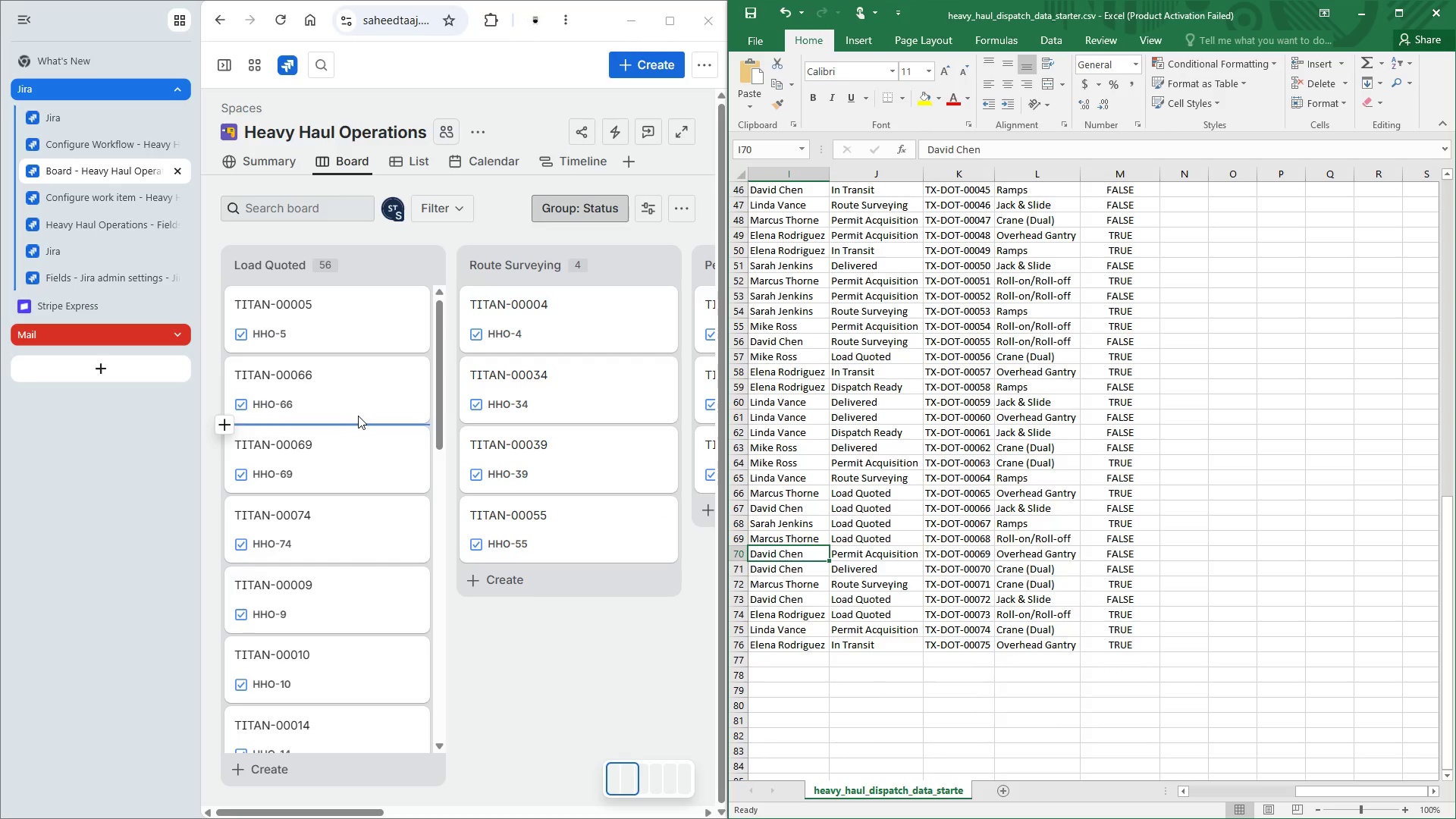 
mouse_move([375, 402])
 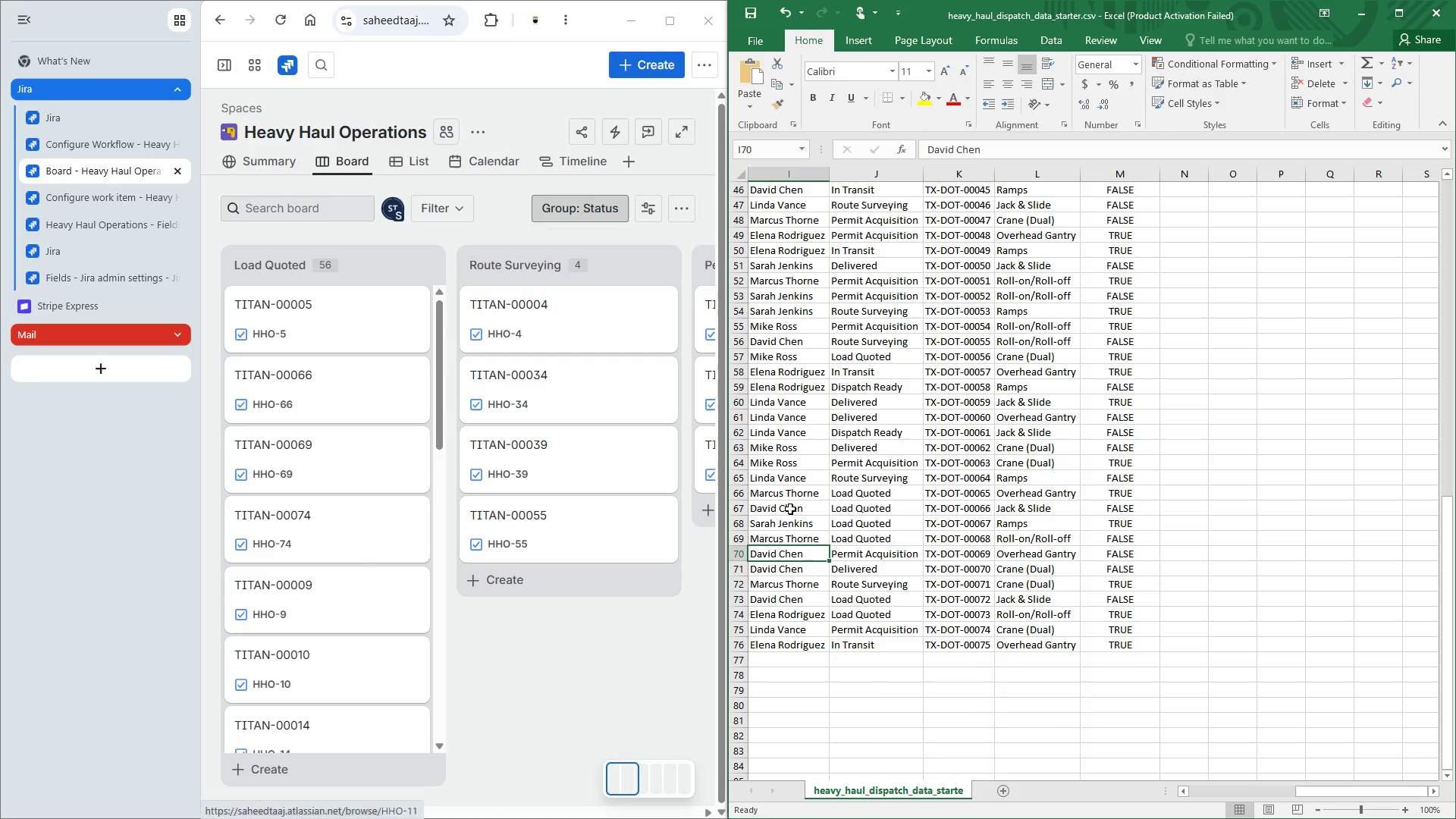 
left_click([791, 510])
 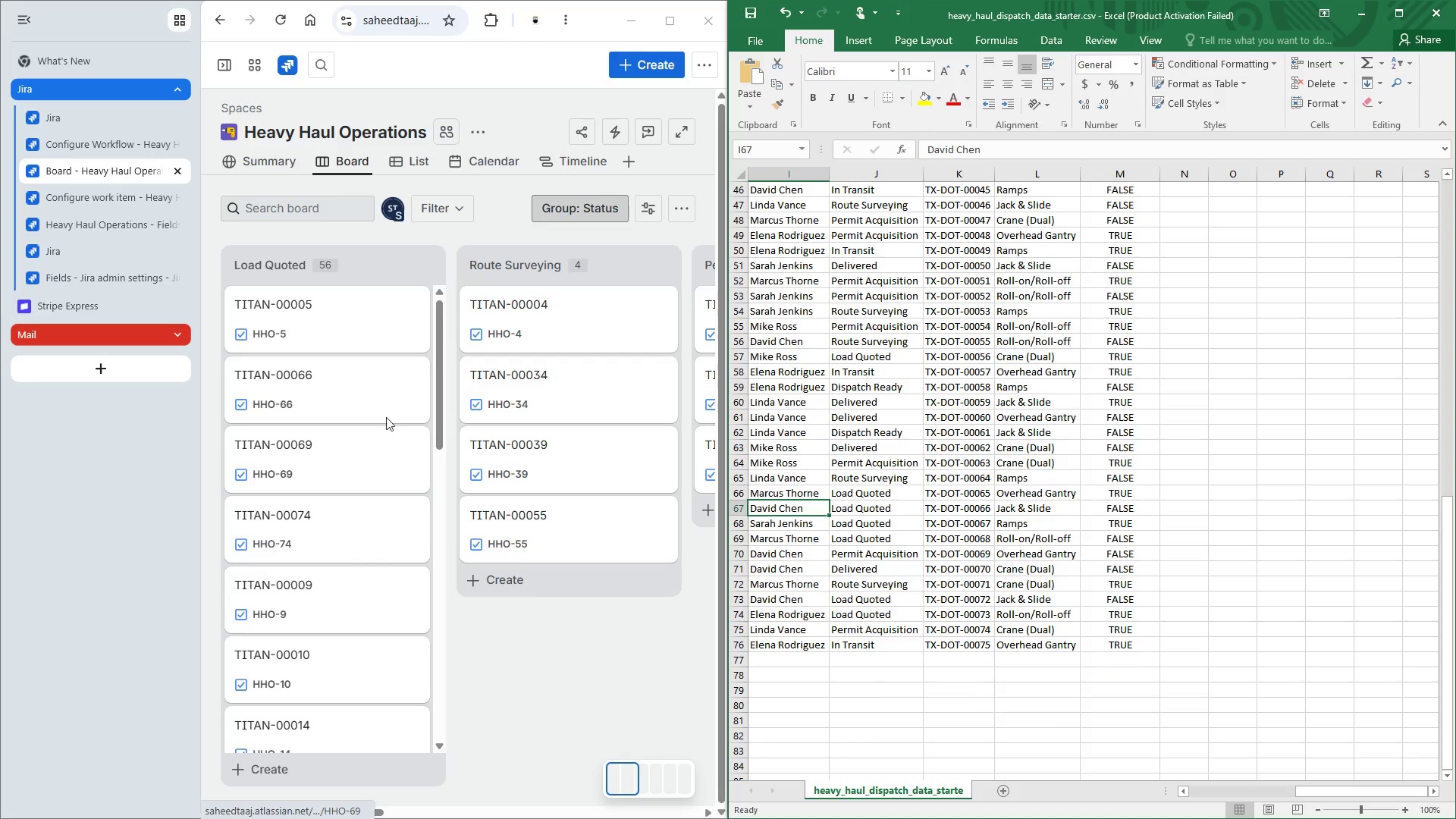 
left_click([410, 371])
 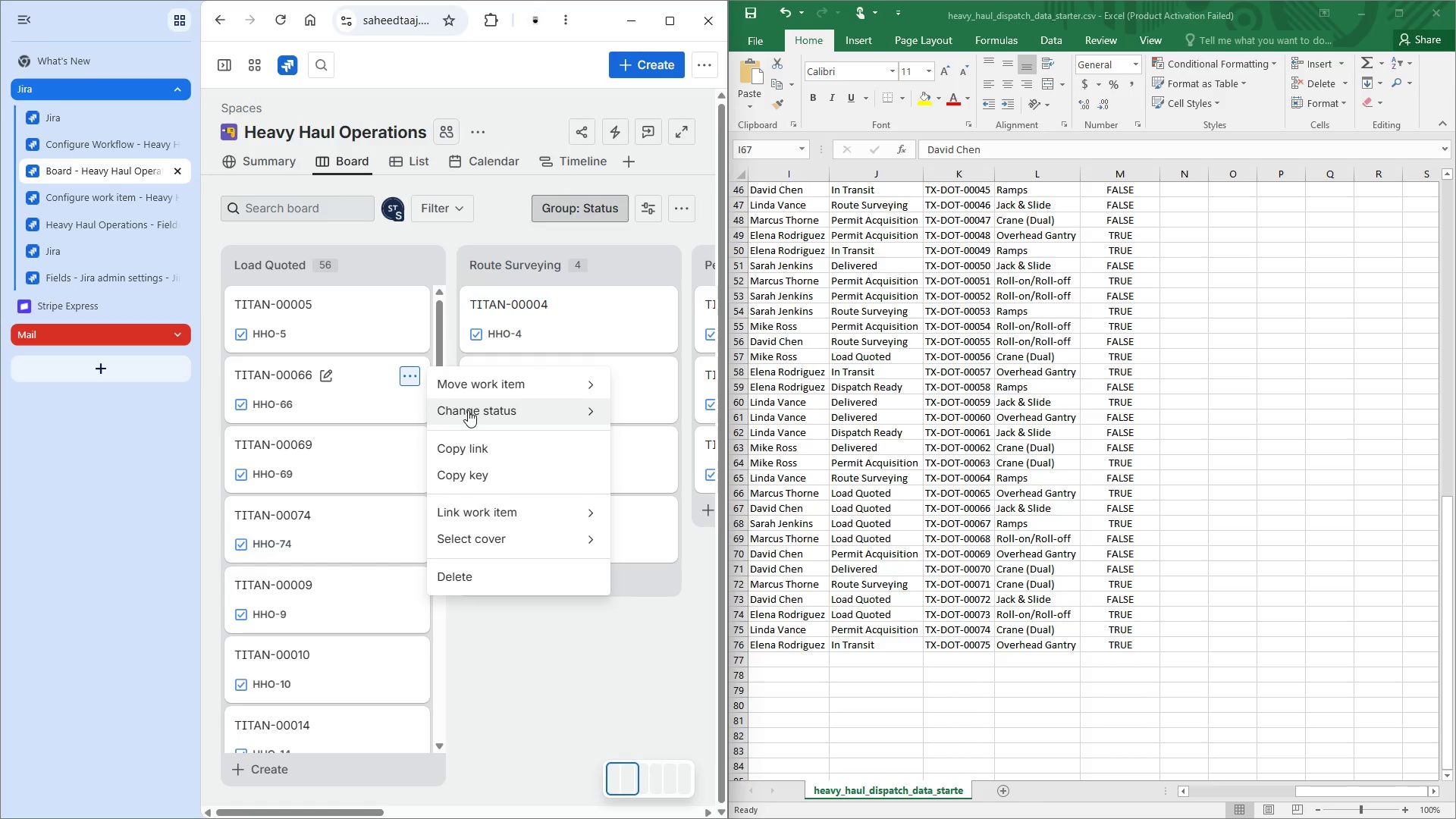 
wait(11.05)
 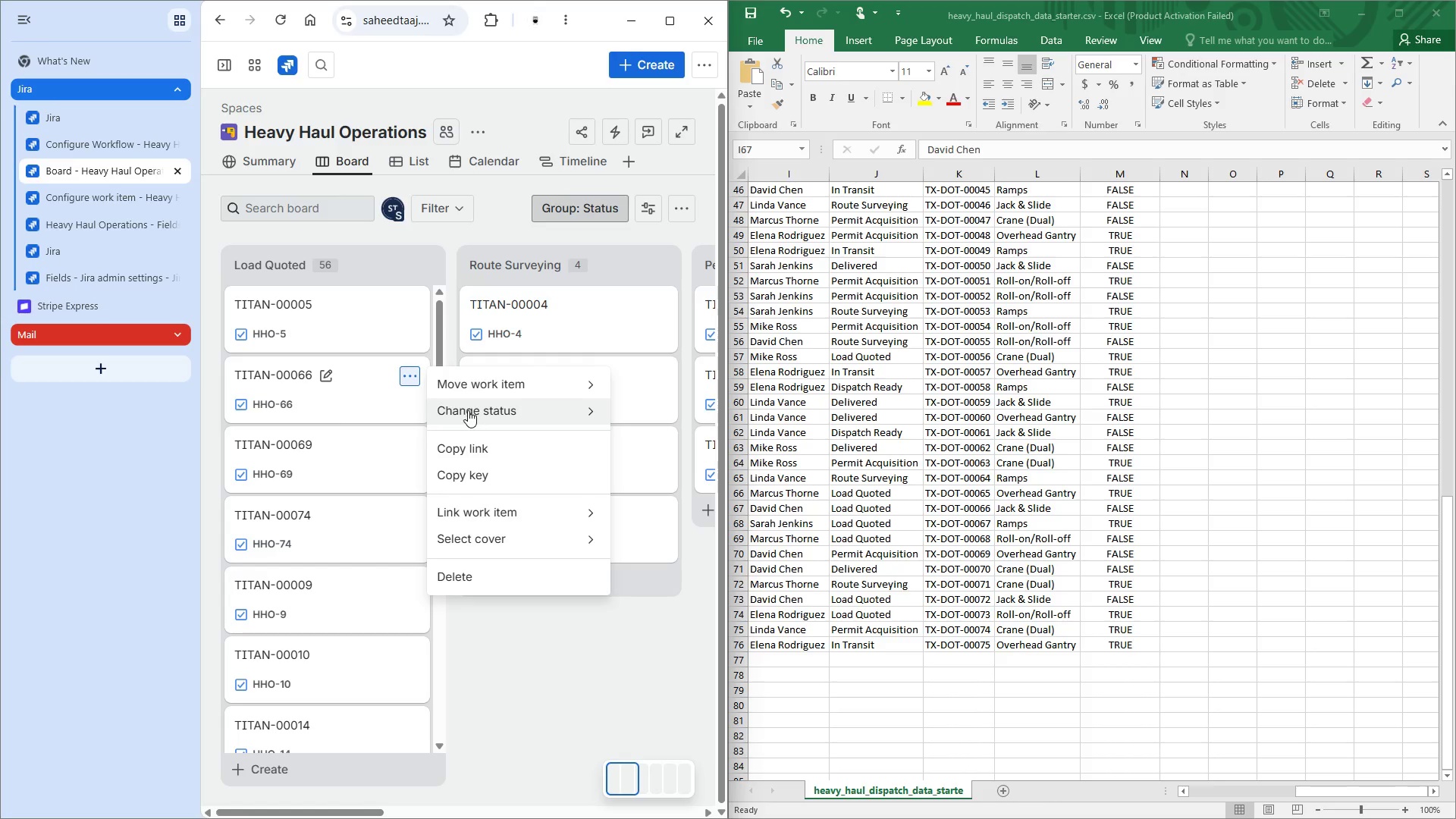 
left_click([468, 409])
 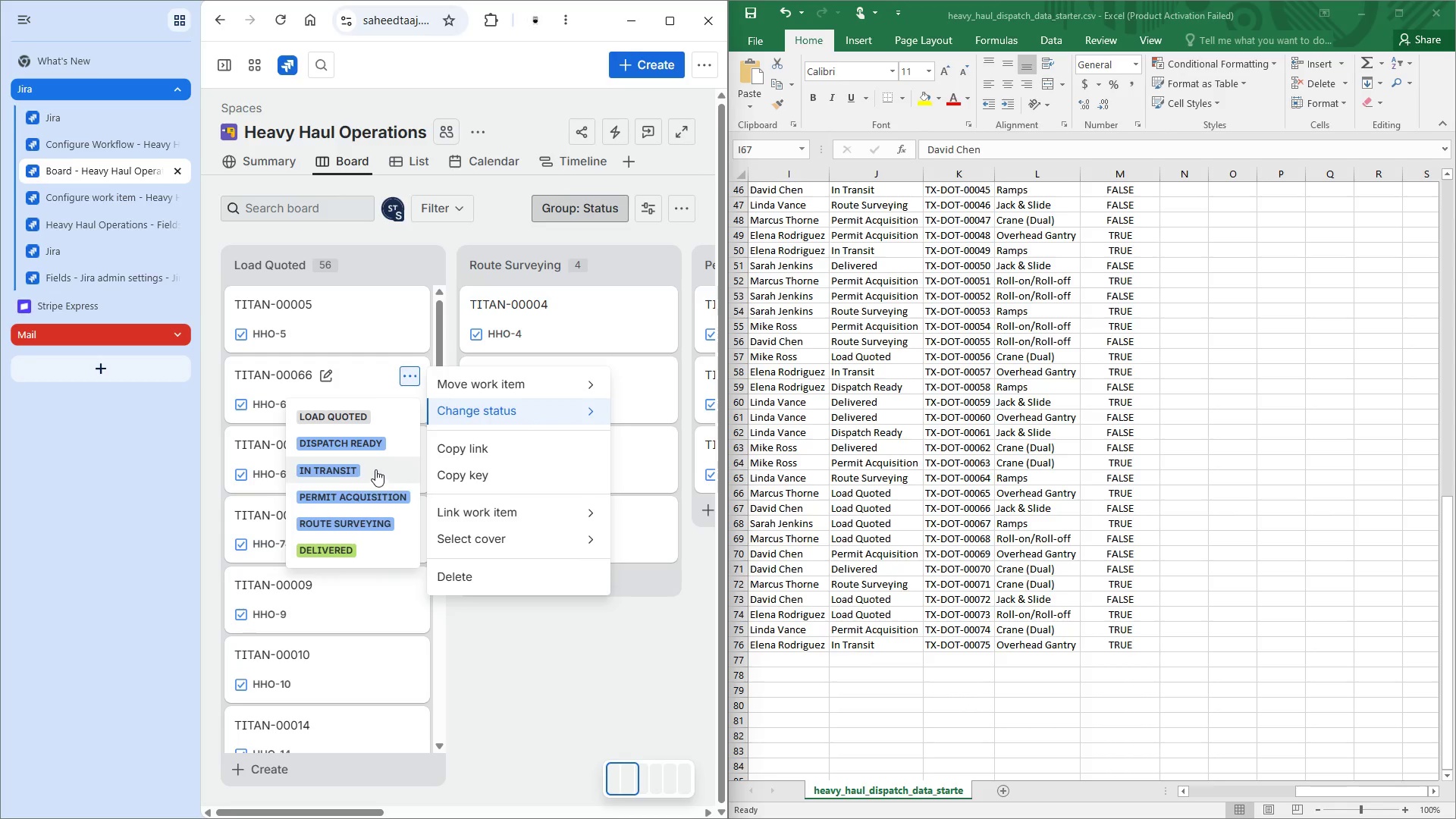 
left_click([373, 425])
 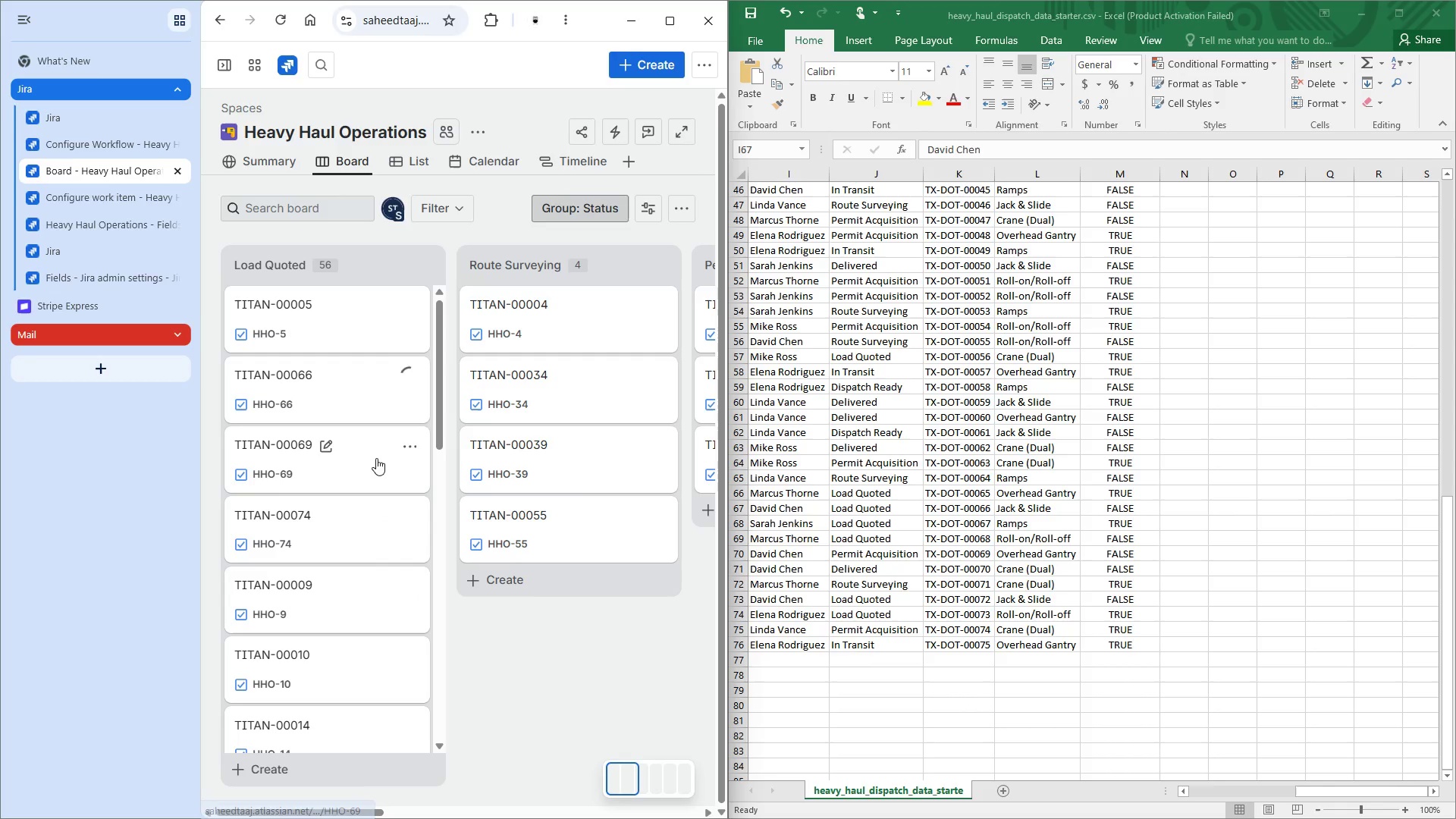 
left_click([377, 466])
 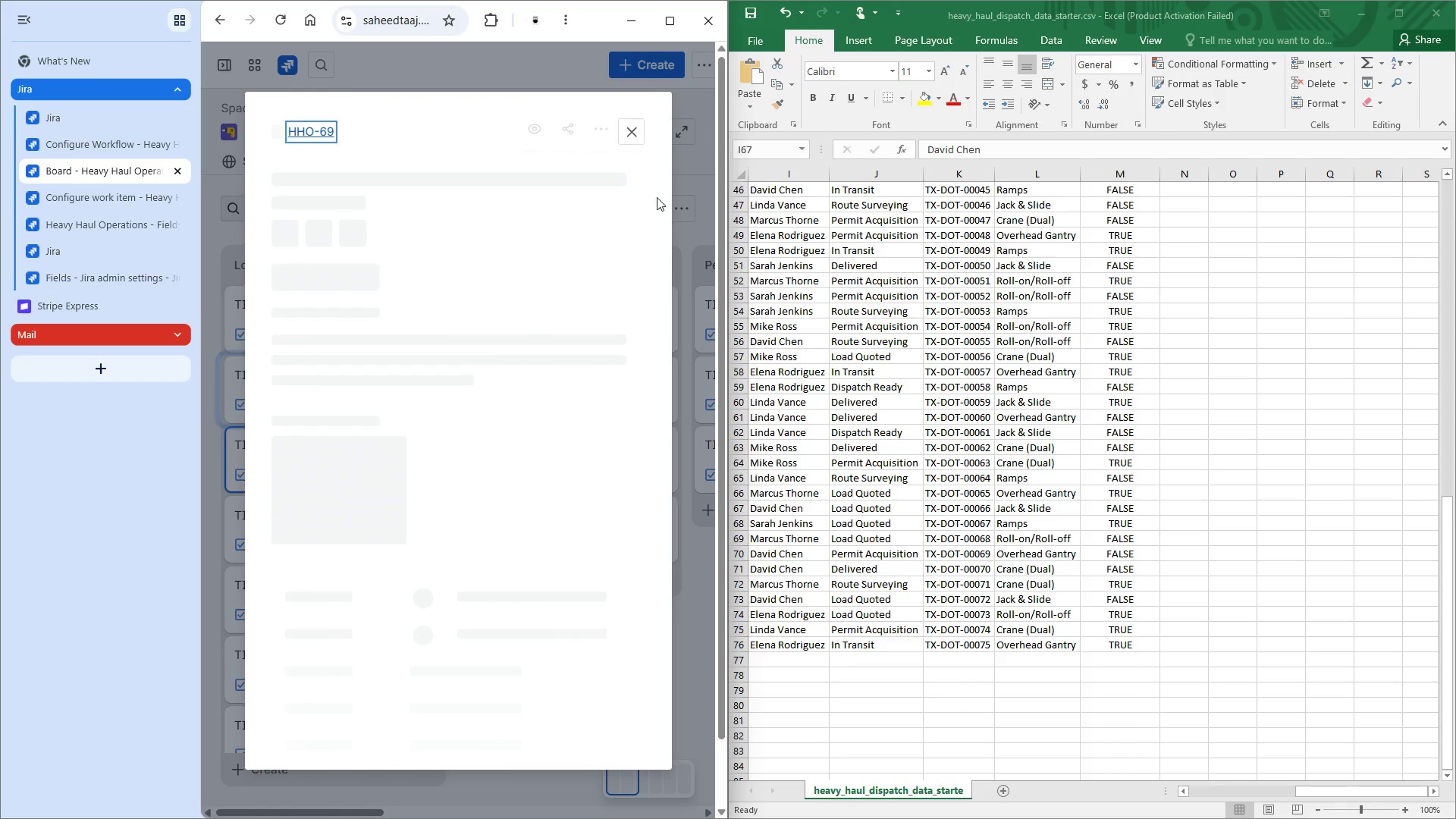 
left_click([630, 136])
 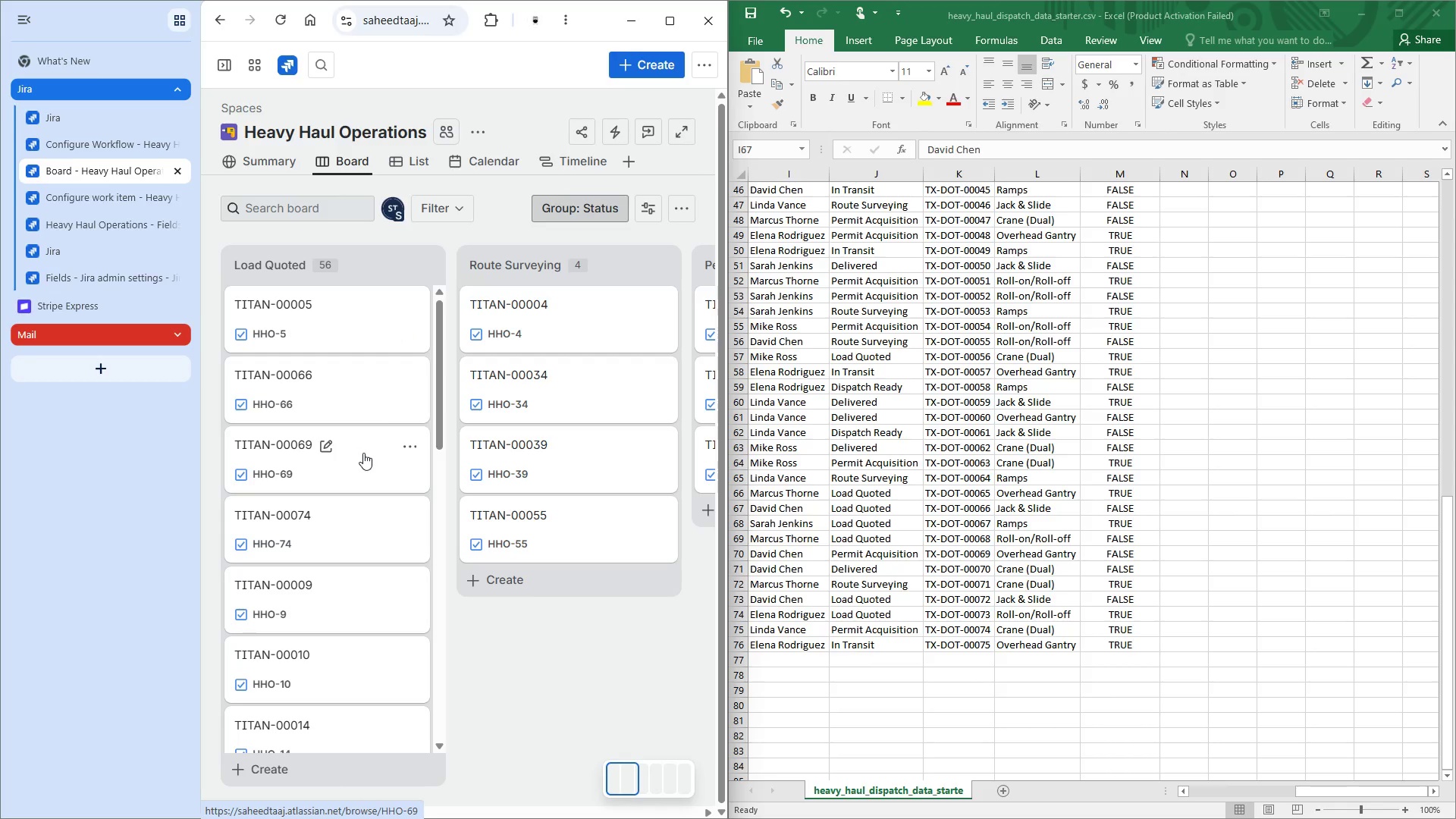 
wait(14.22)
 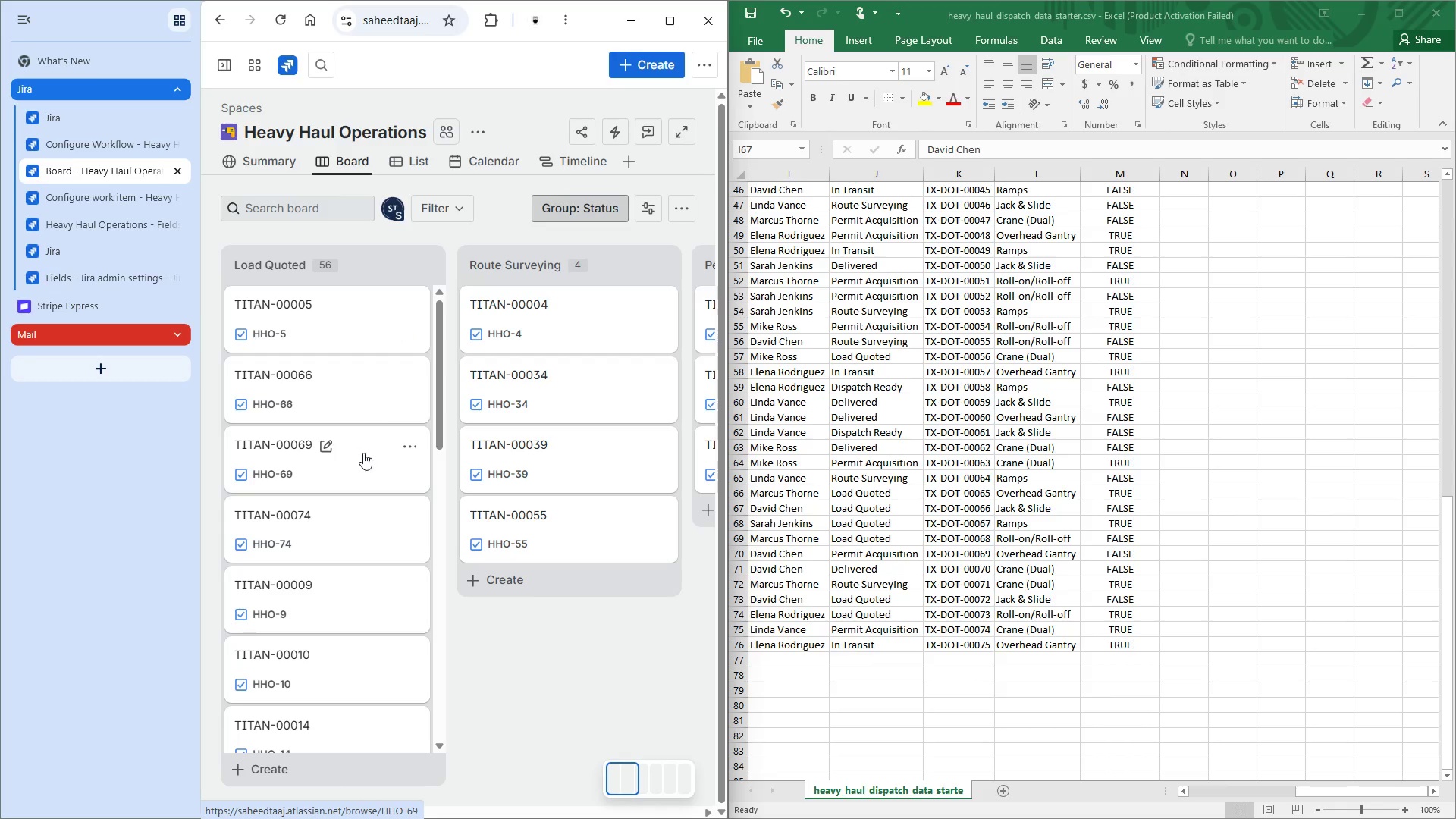 
left_click([782, 551])
 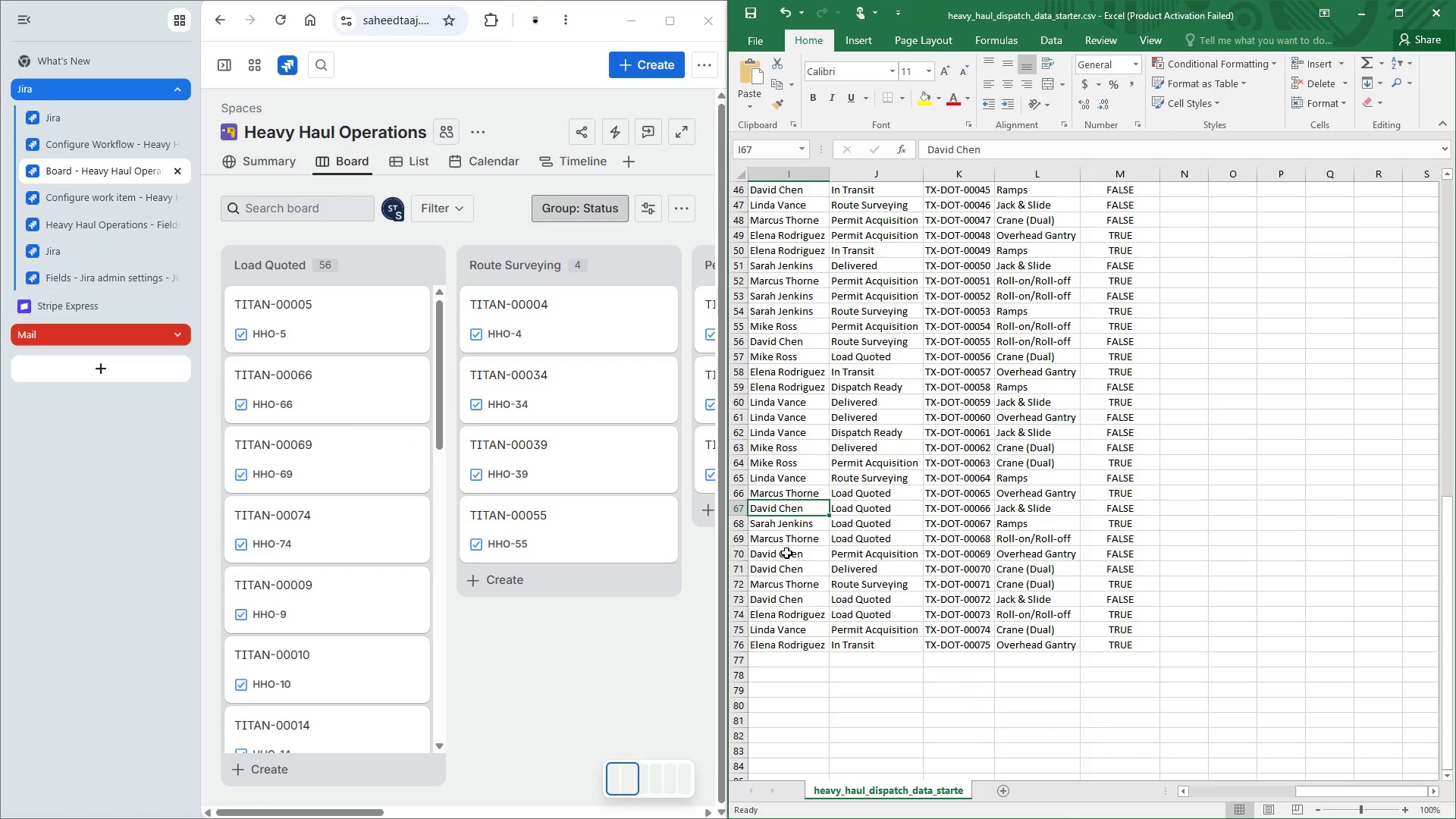 
left_click([786, 553])
 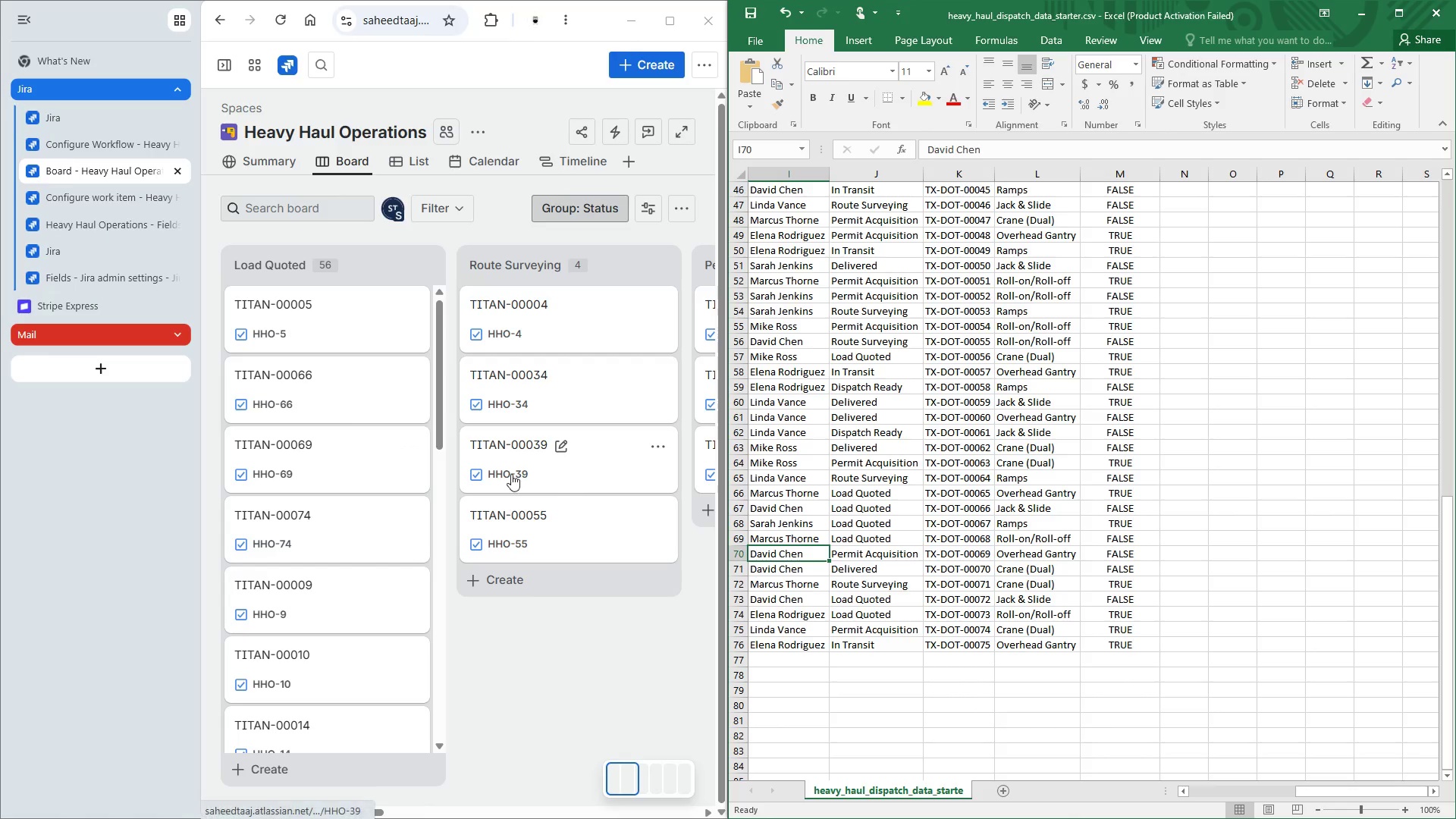 
mouse_move([408, 444])
 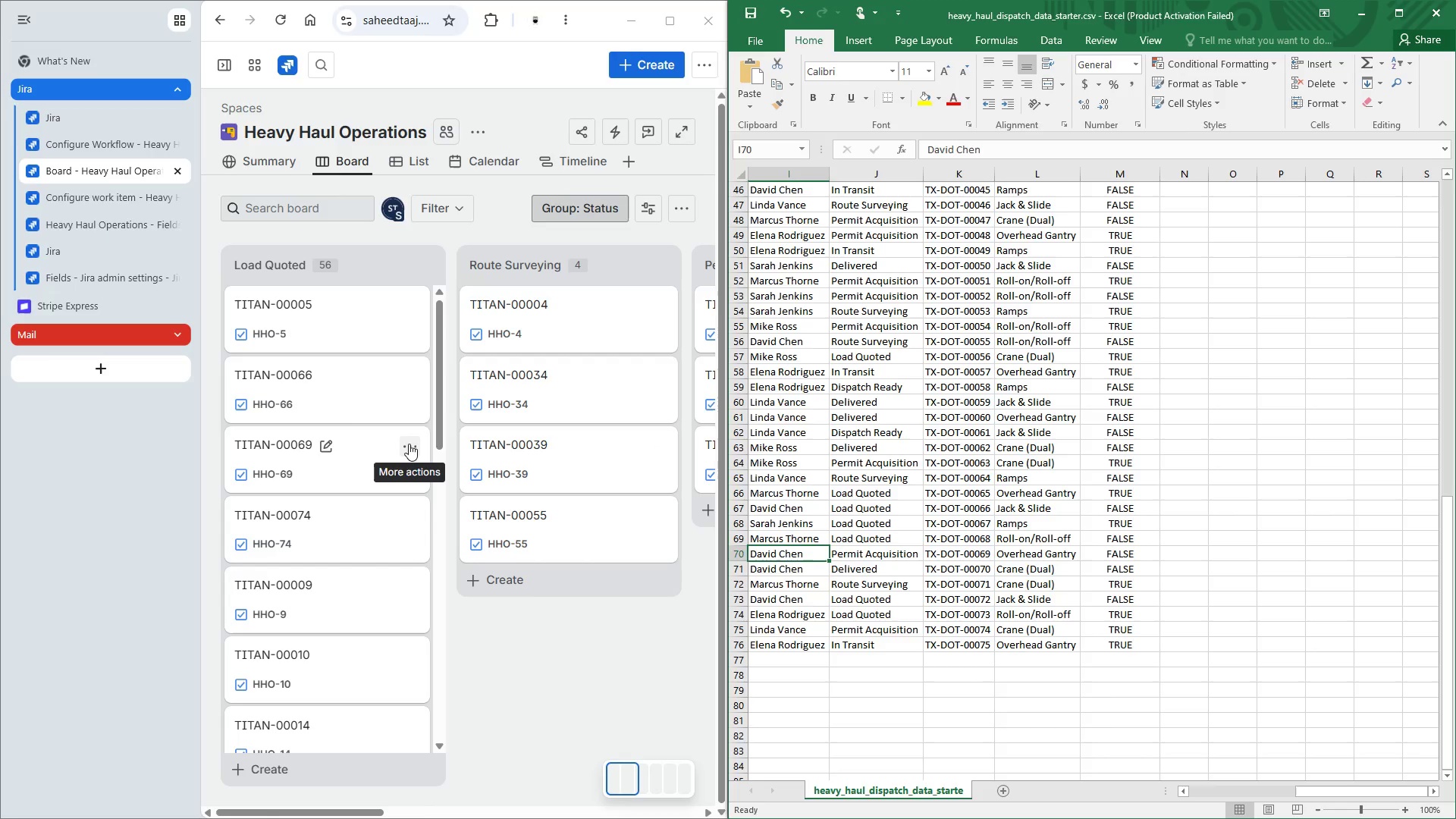 
left_click([409, 444])
 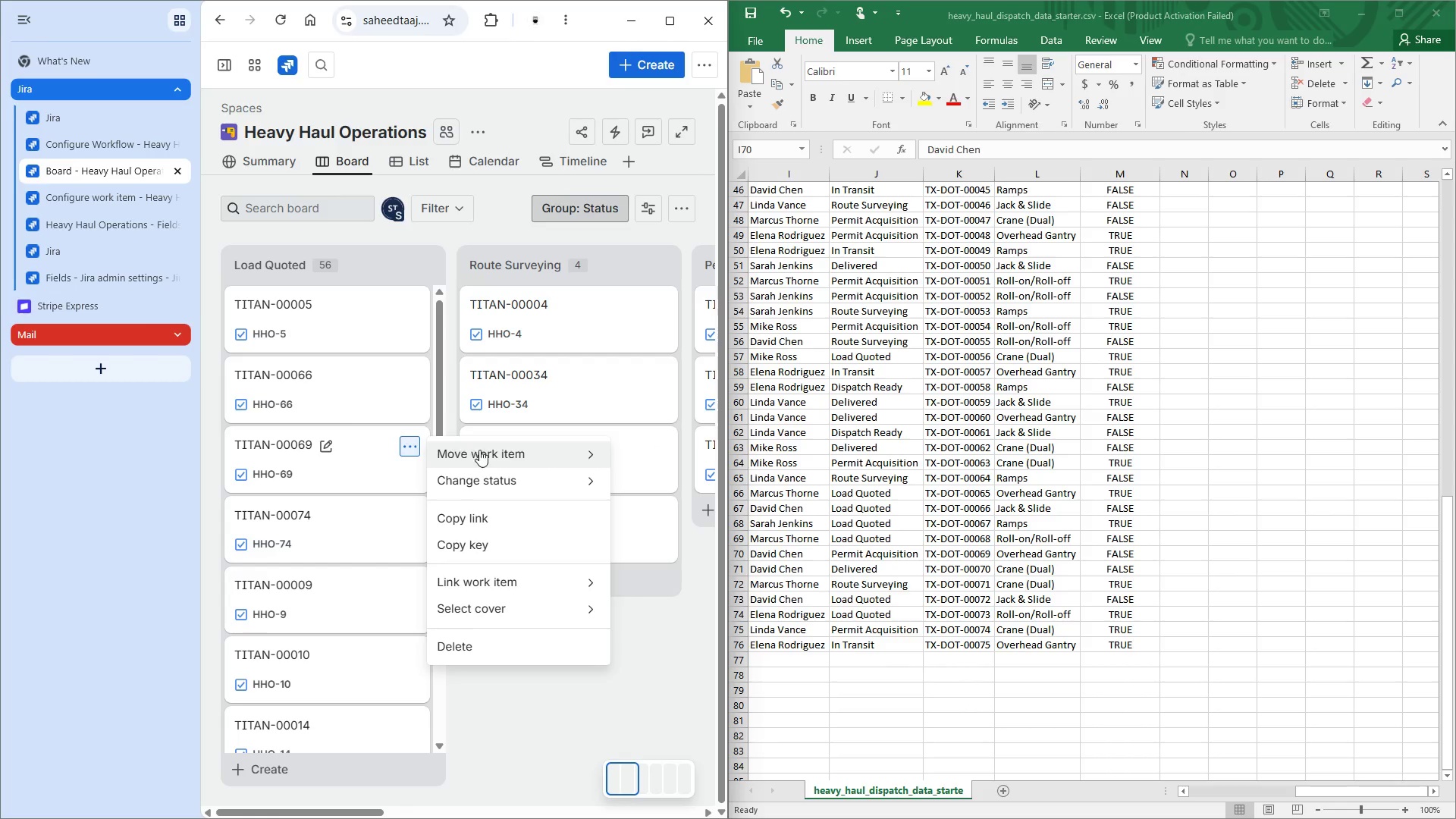 
left_click([486, 469])
 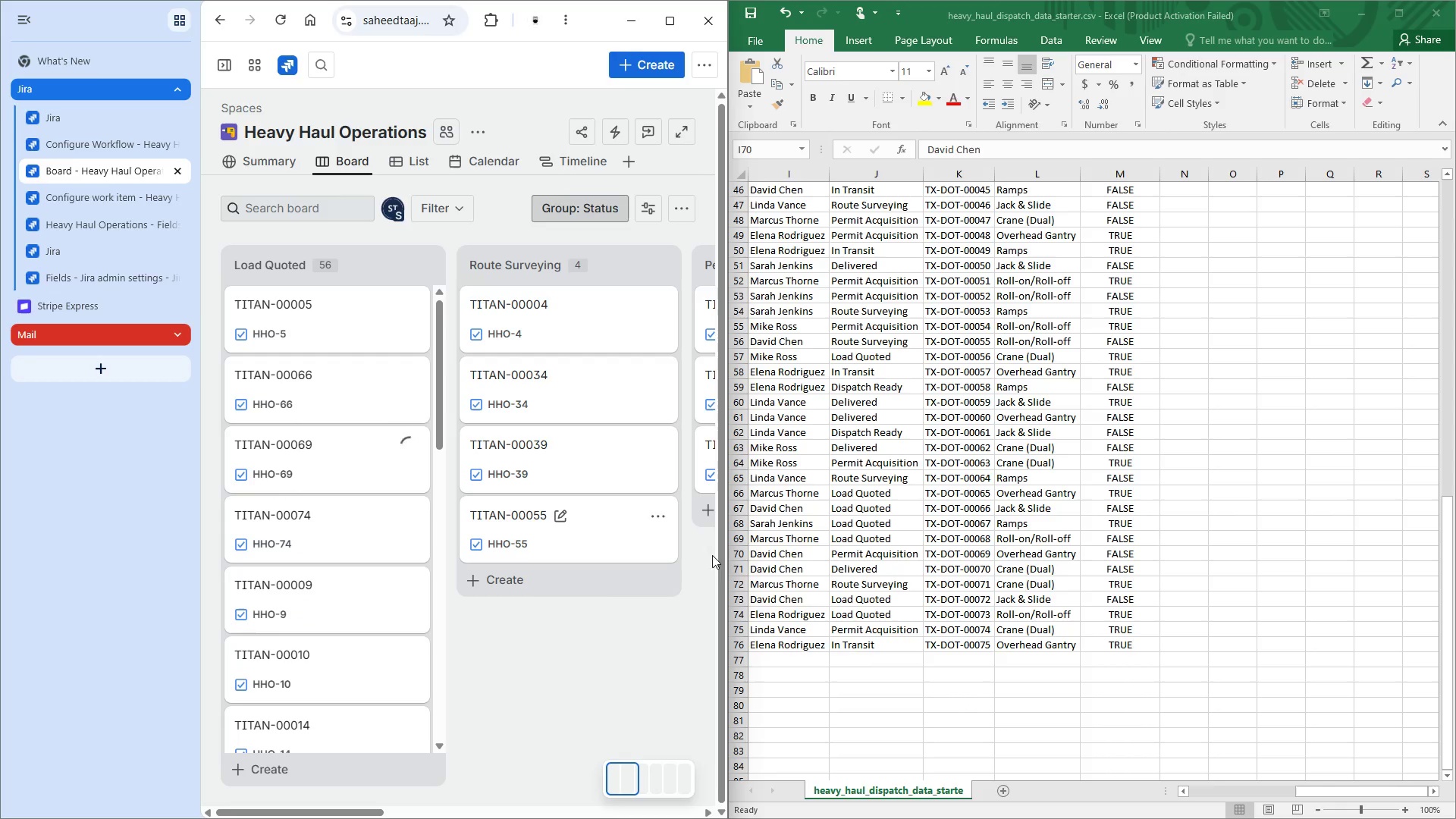 
wait(5.02)
 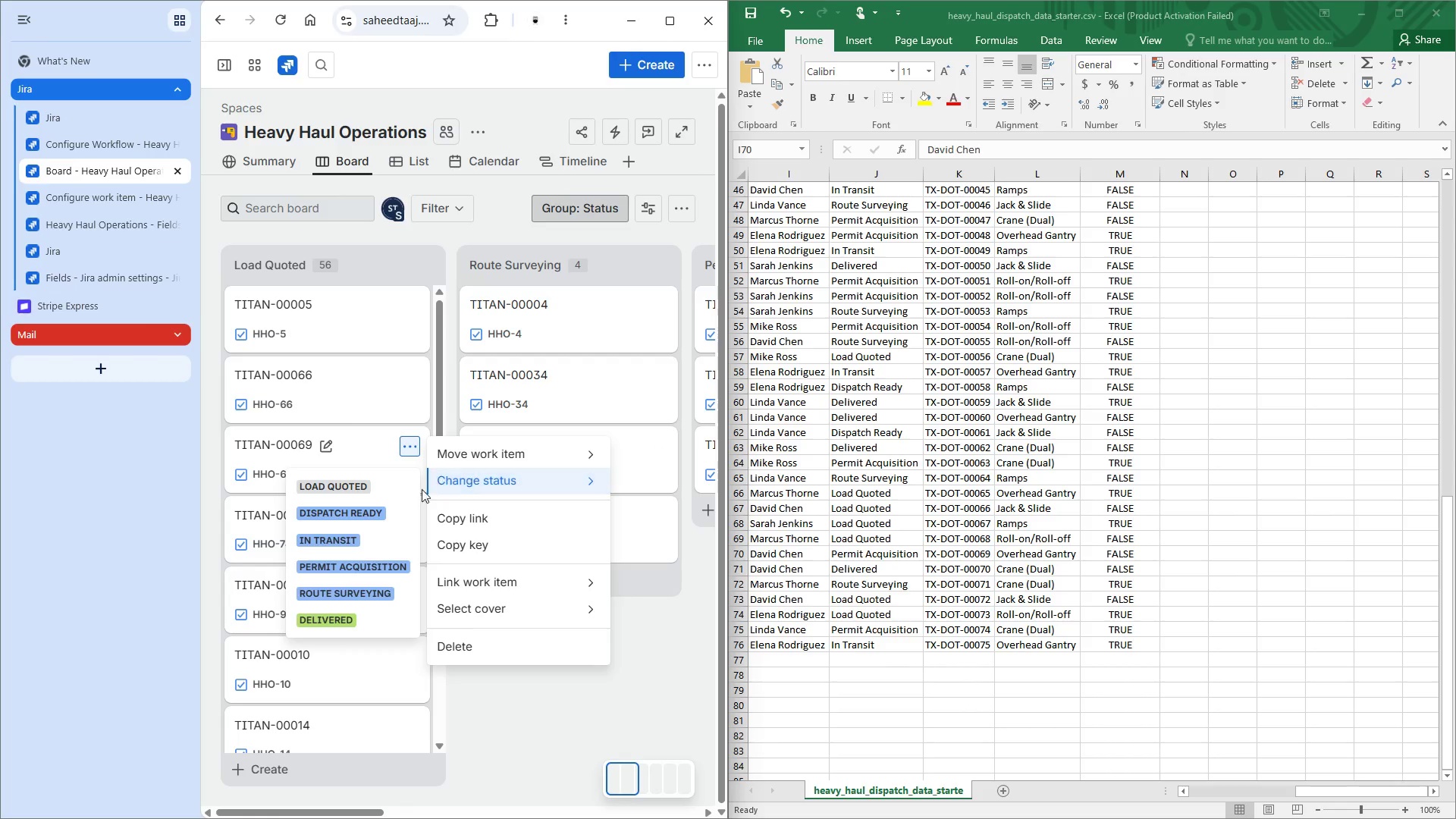 
left_click([764, 626])
 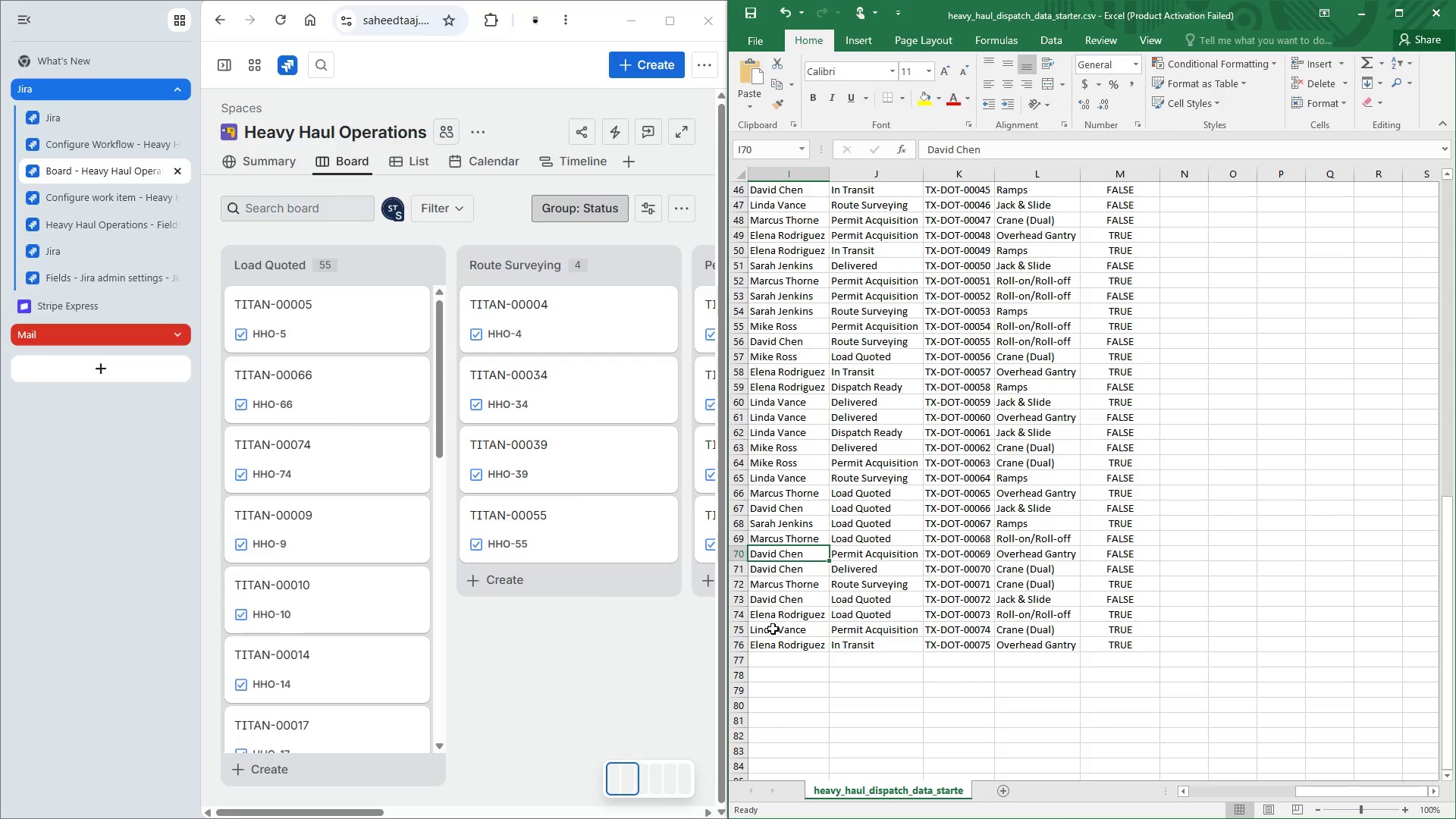 
double_click([773, 629])
 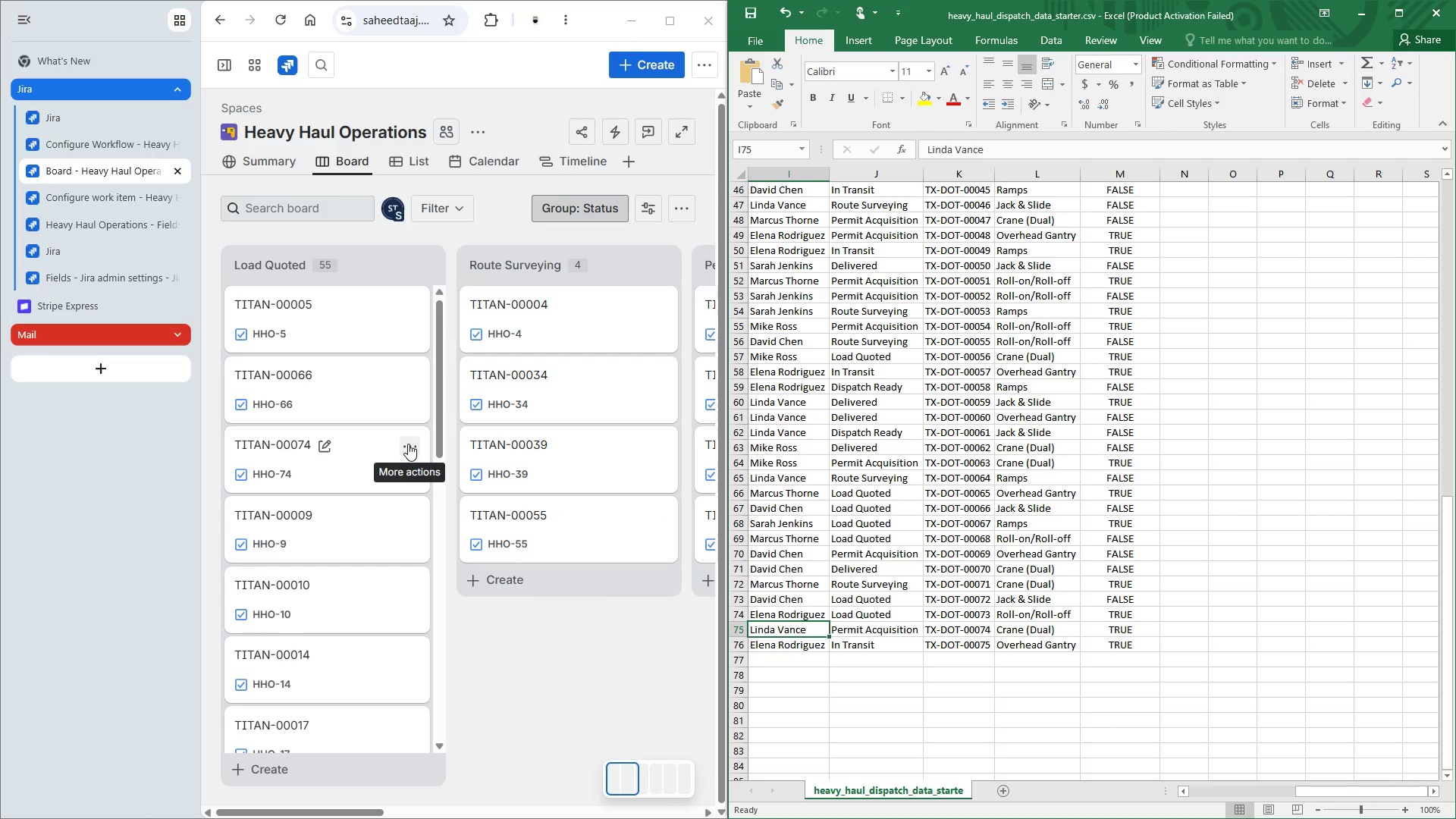 
left_click([408, 444])
 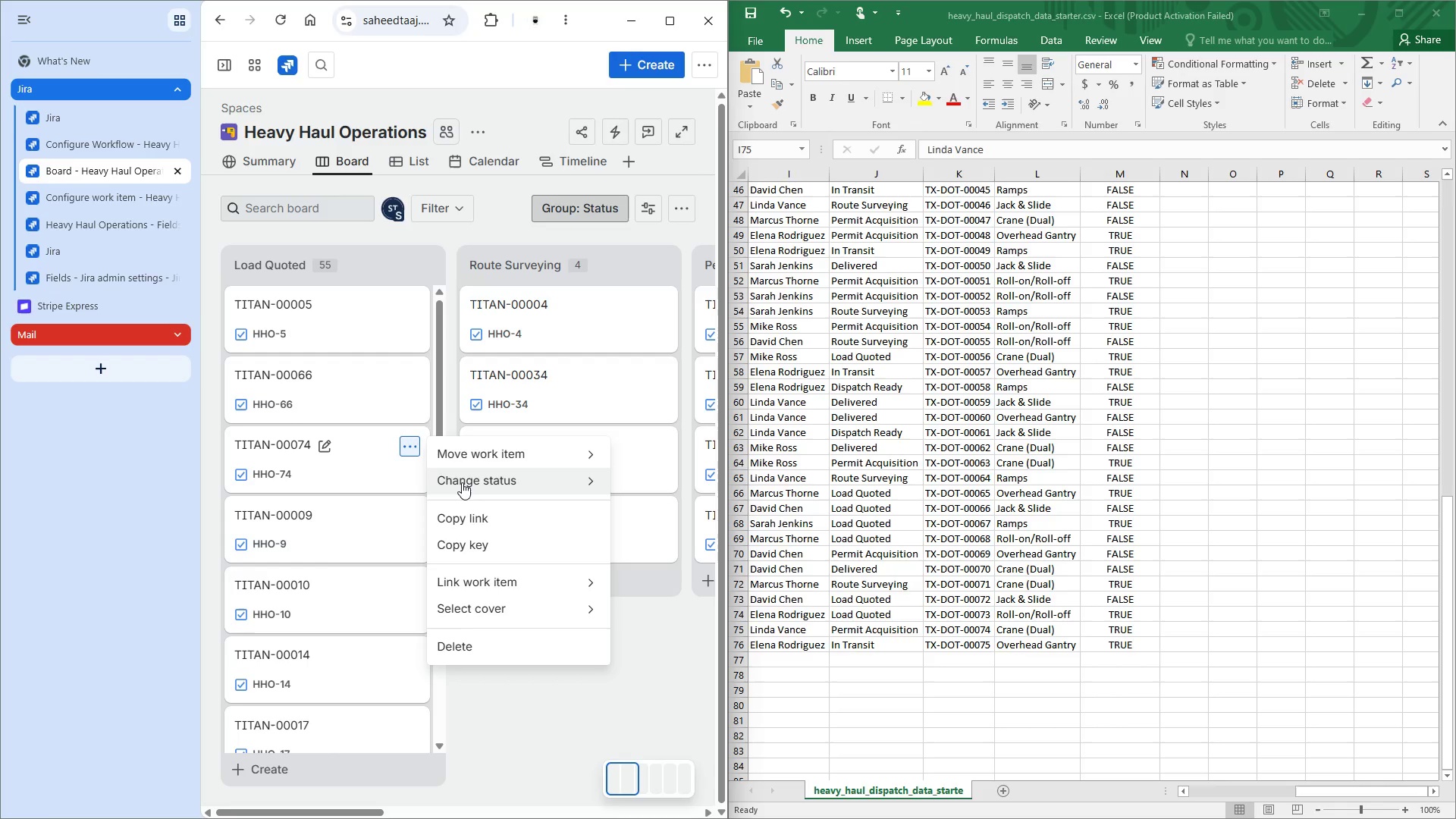 
left_click([462, 482])
 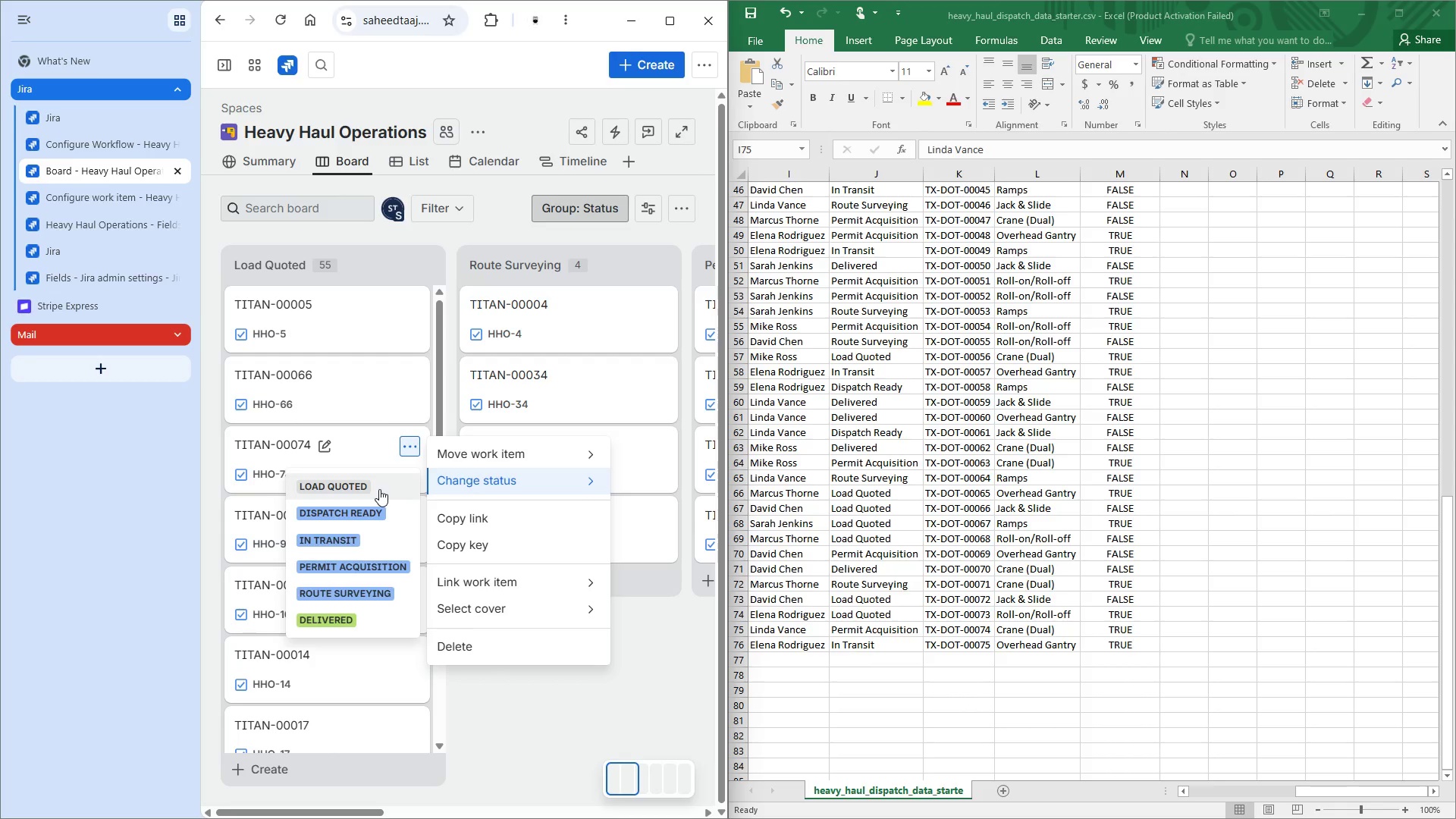 
wait(5.08)
 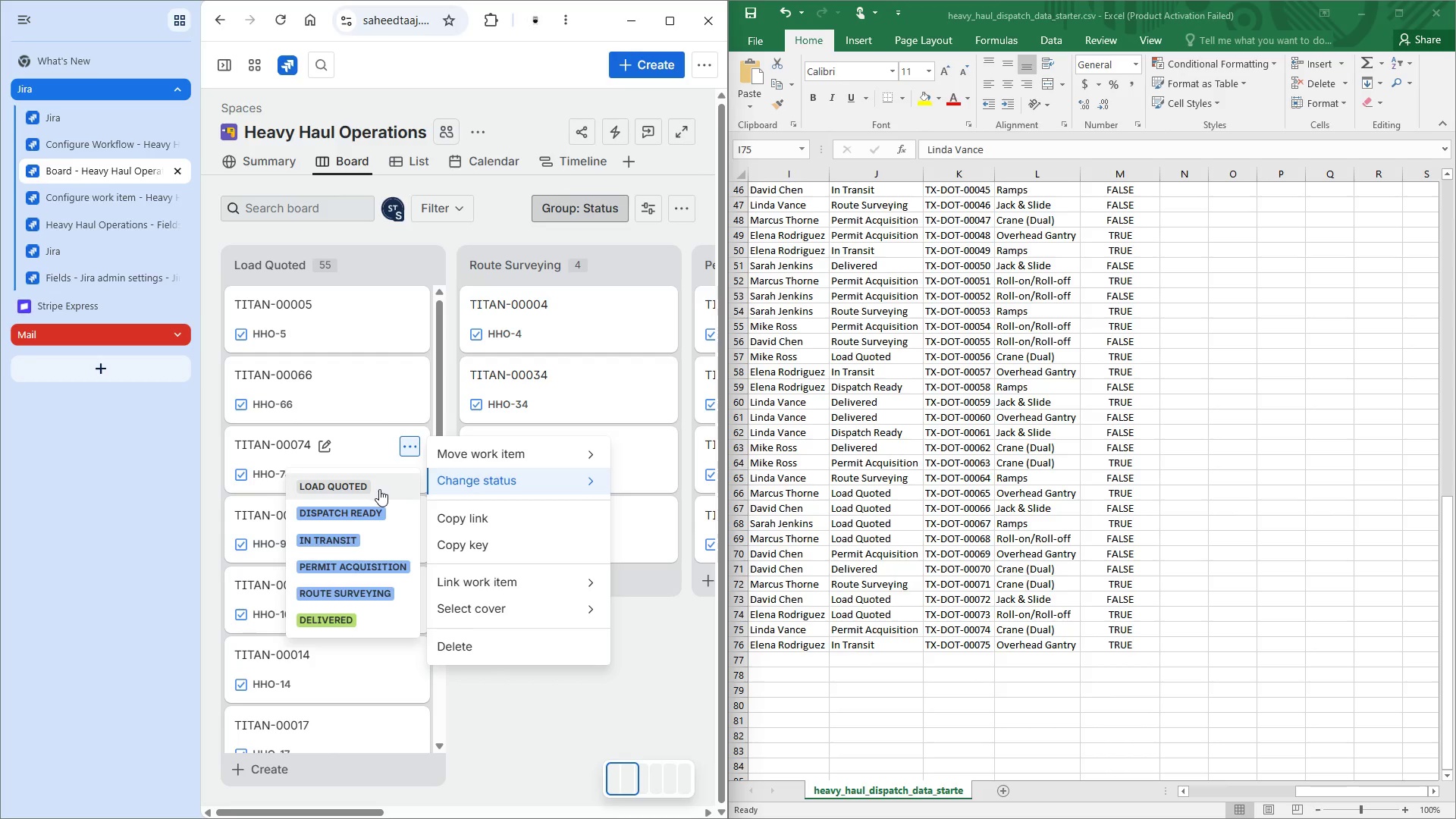 
left_click([381, 562])
 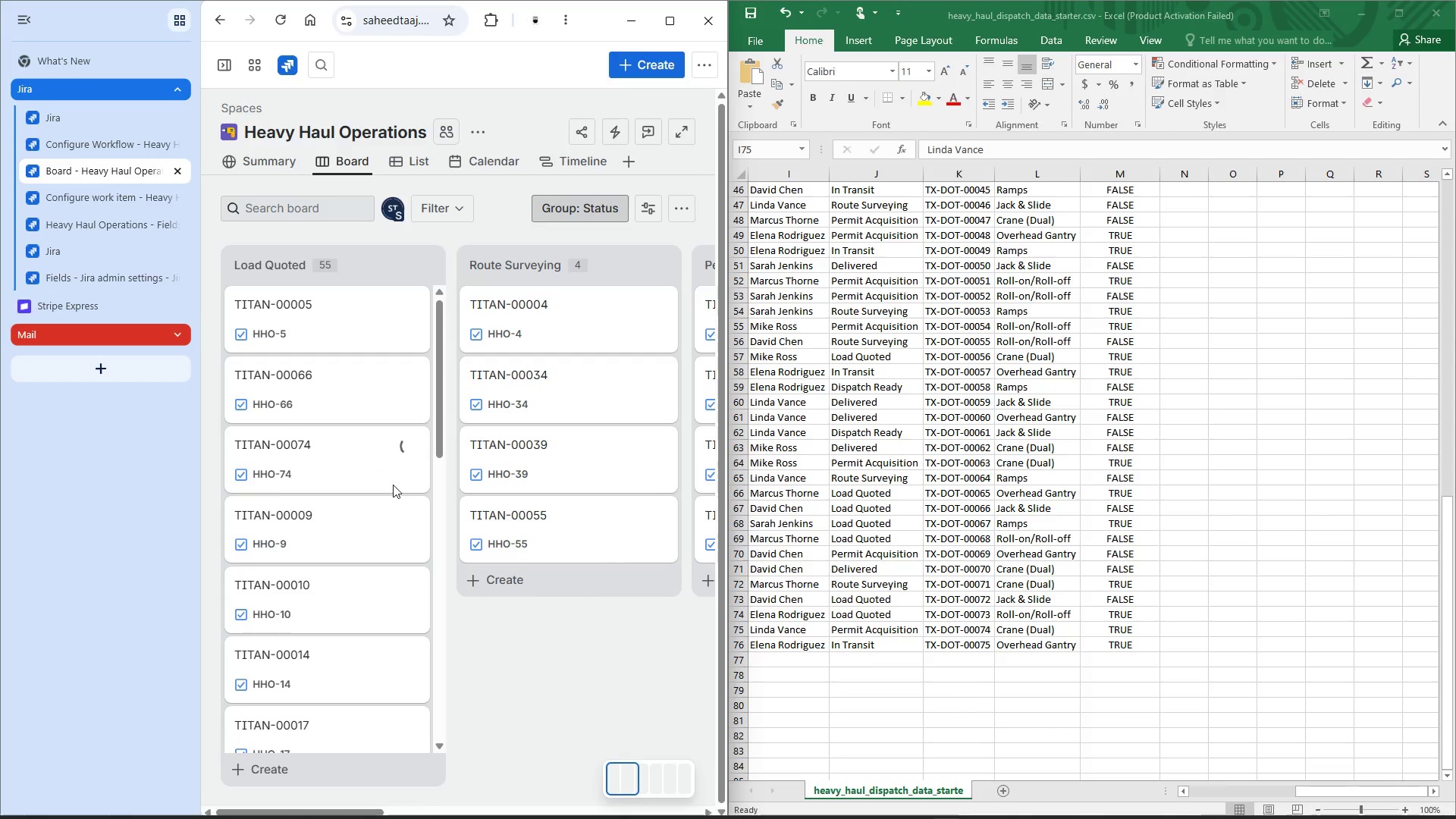 
left_click([899, 440])
 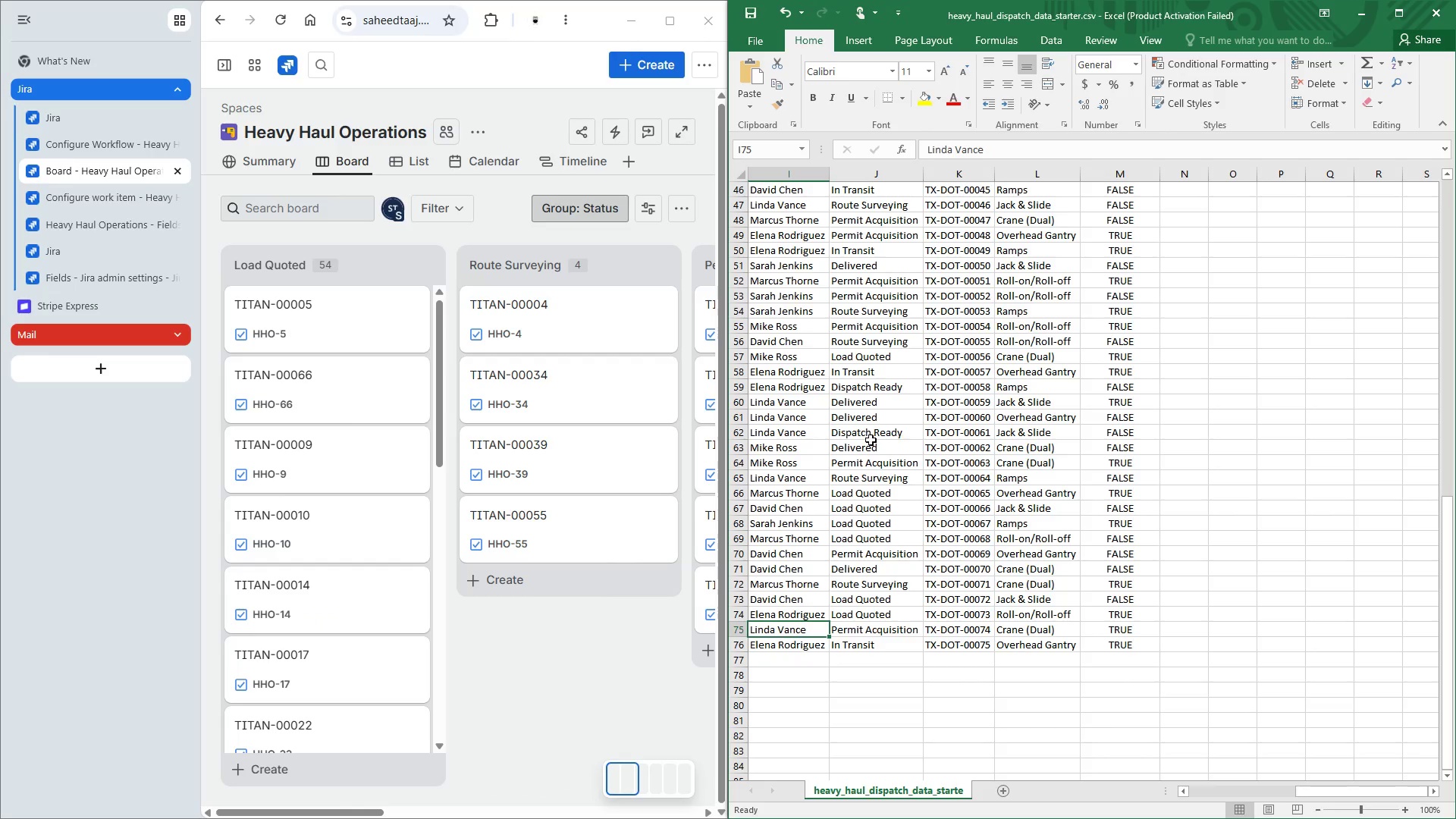 
scroll: coordinate [871, 439], scroll_direction: up, amount: 22.0
 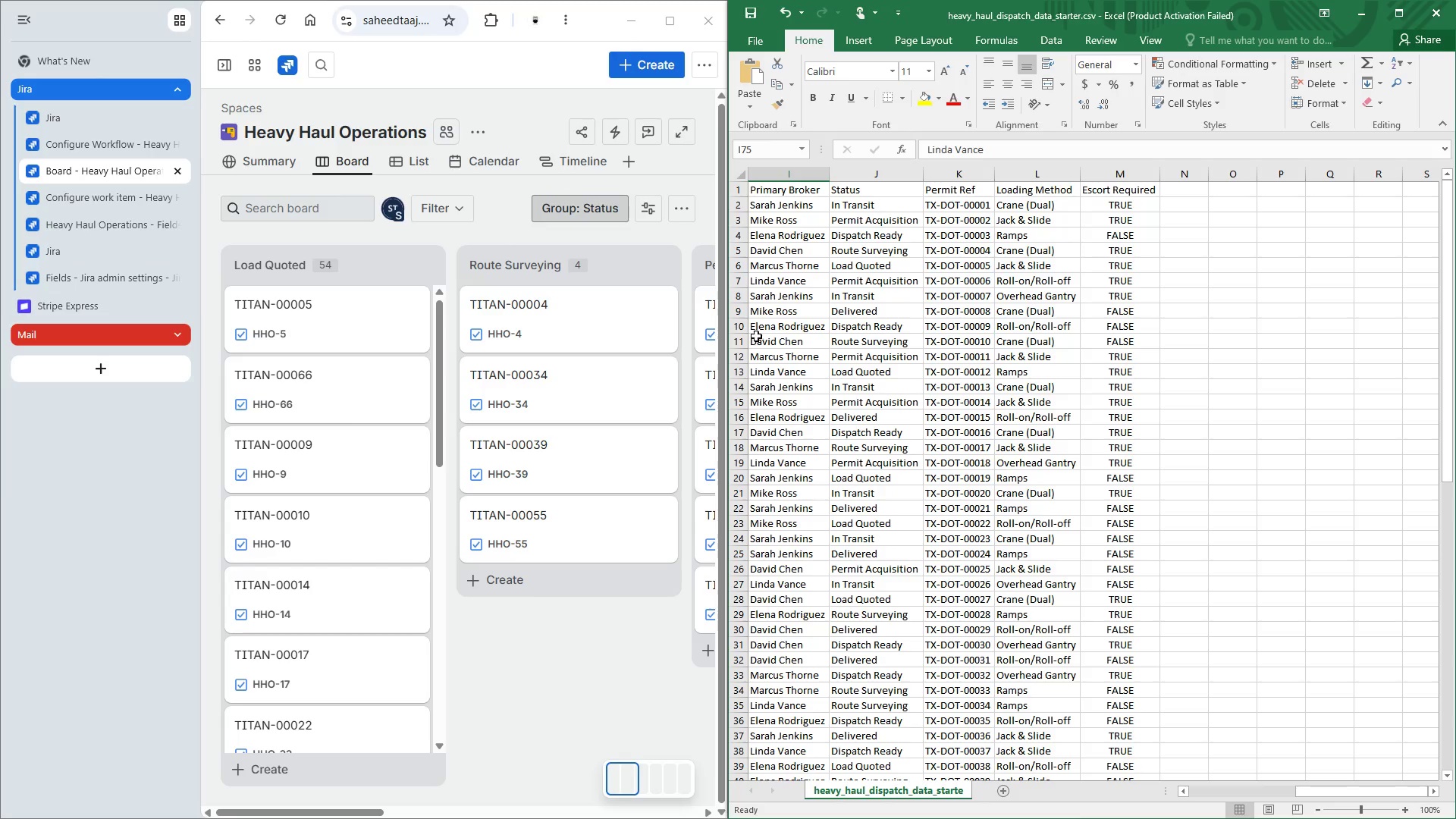 
left_click([762, 328])
 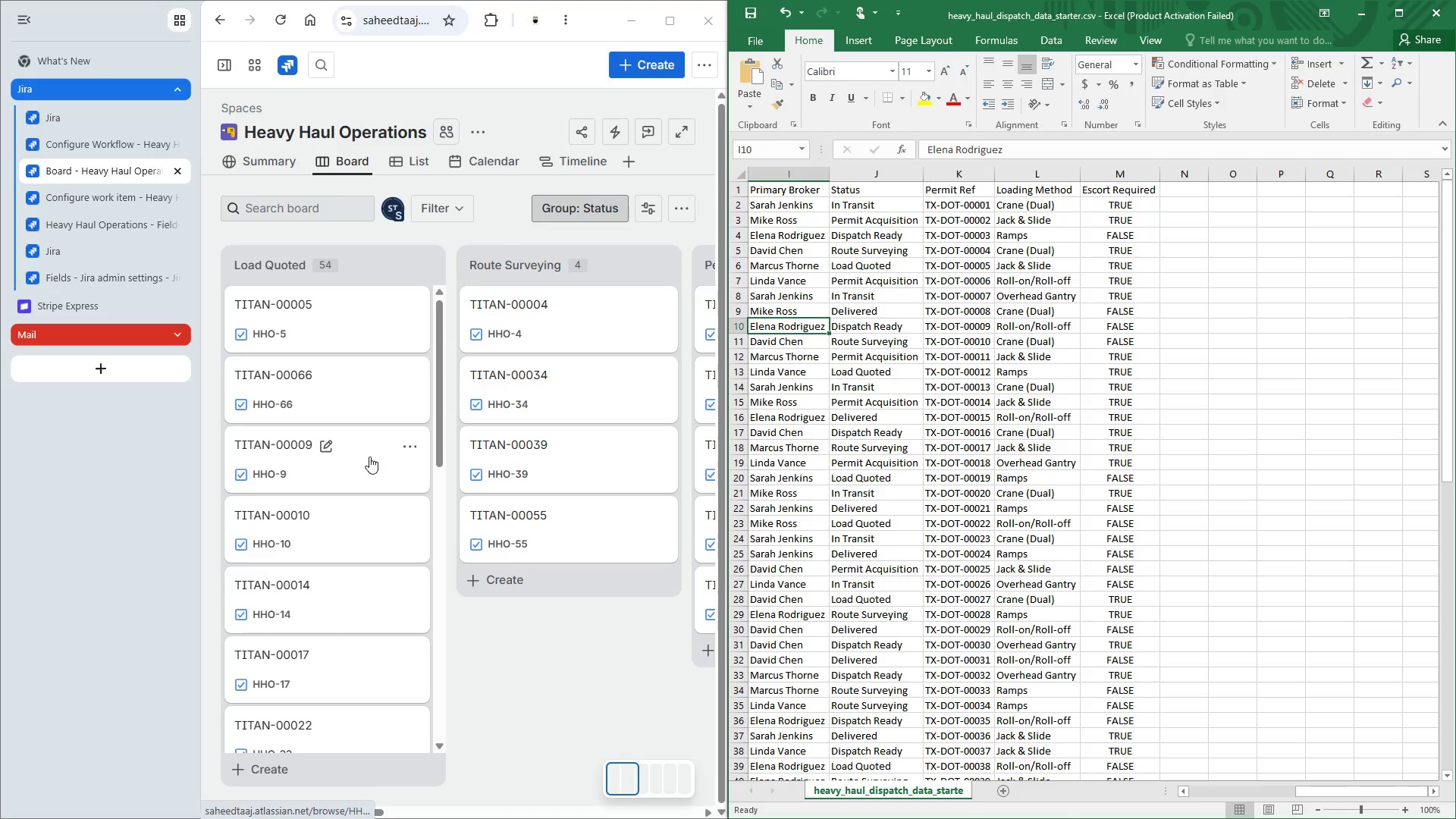 
wait(5.41)
 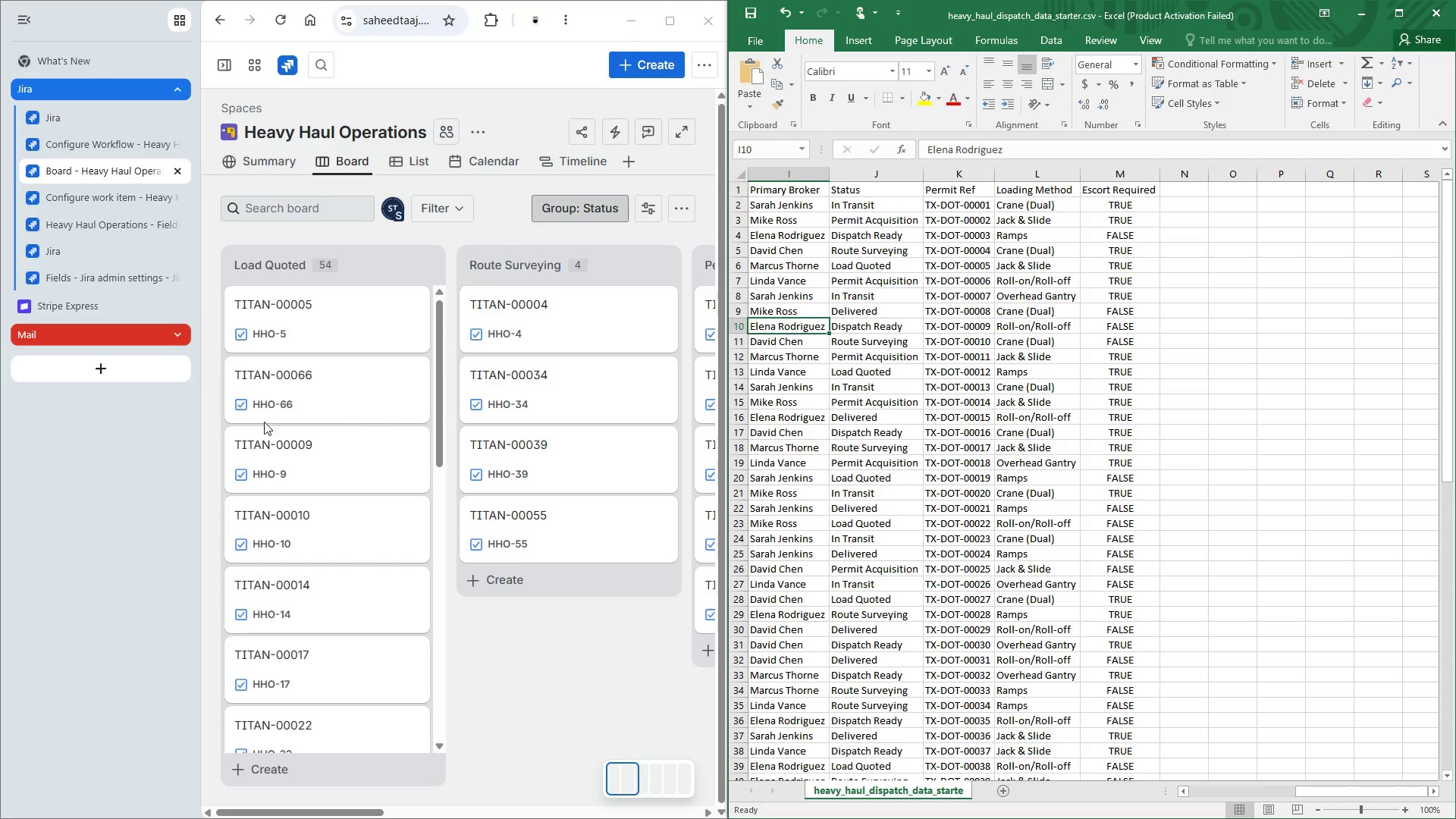 
left_click([375, 453])
 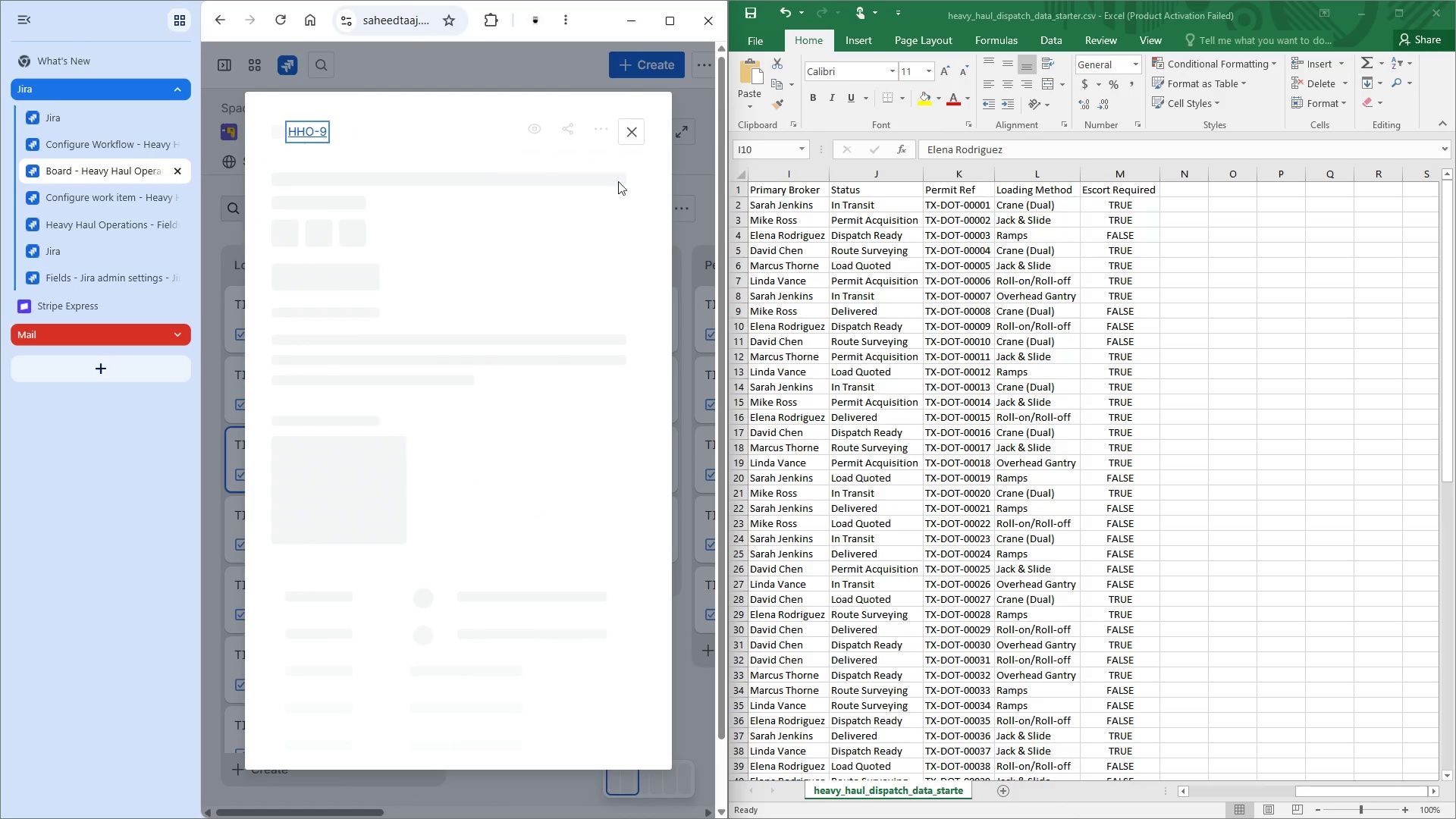 
left_click([639, 126])
 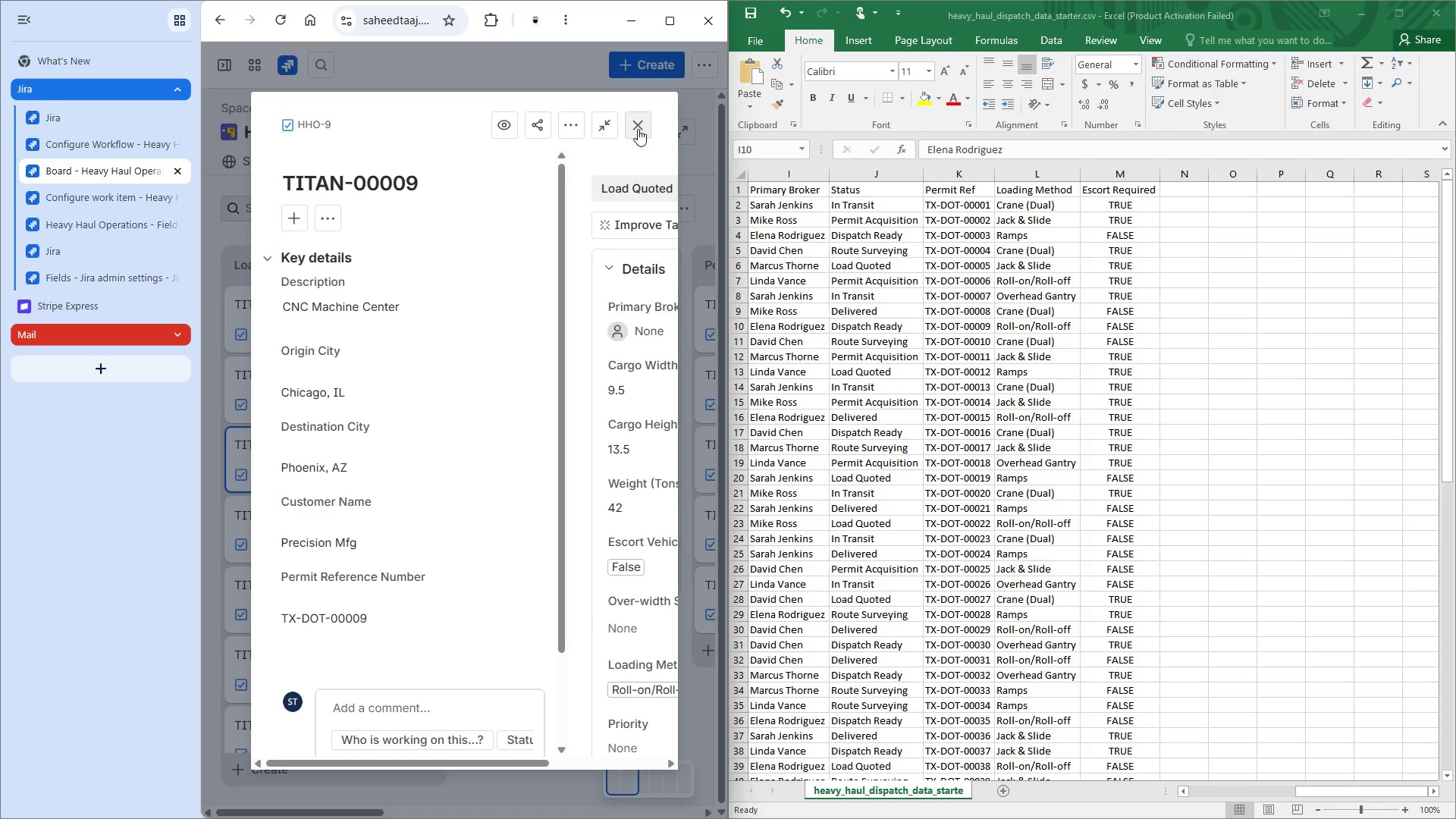 
left_click([638, 127])
 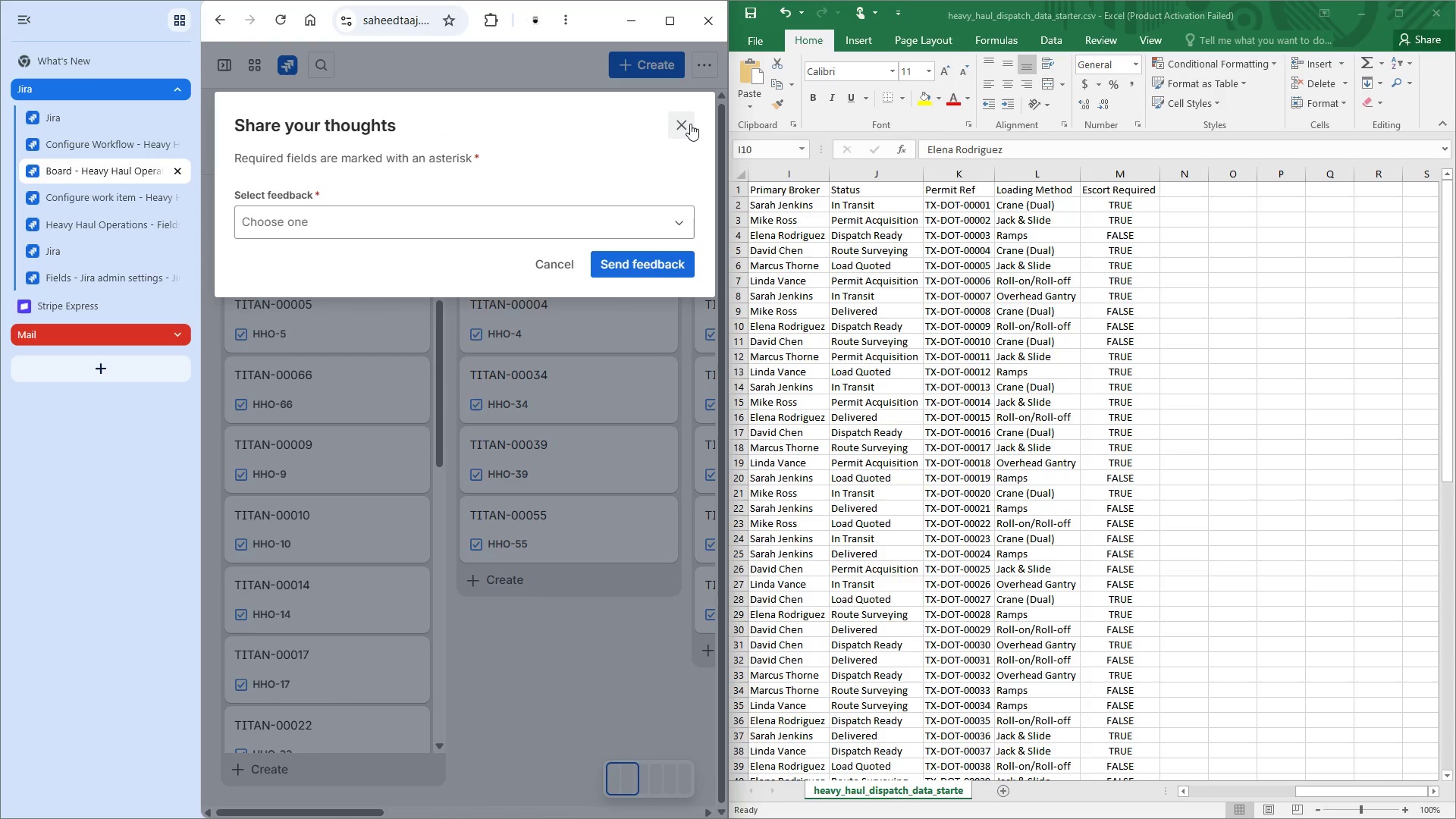 
left_click([690, 123])
 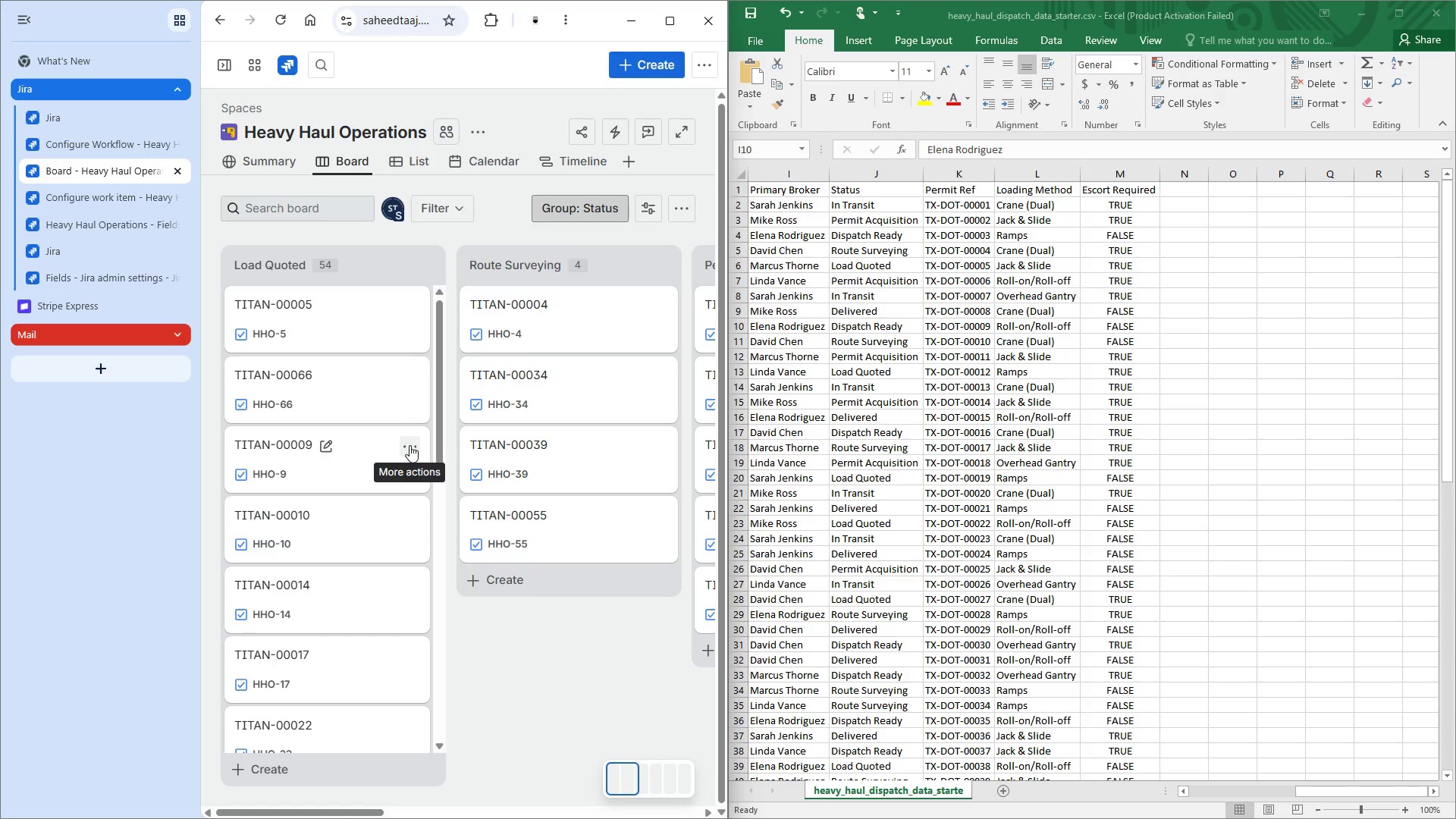 
wait(11.86)
 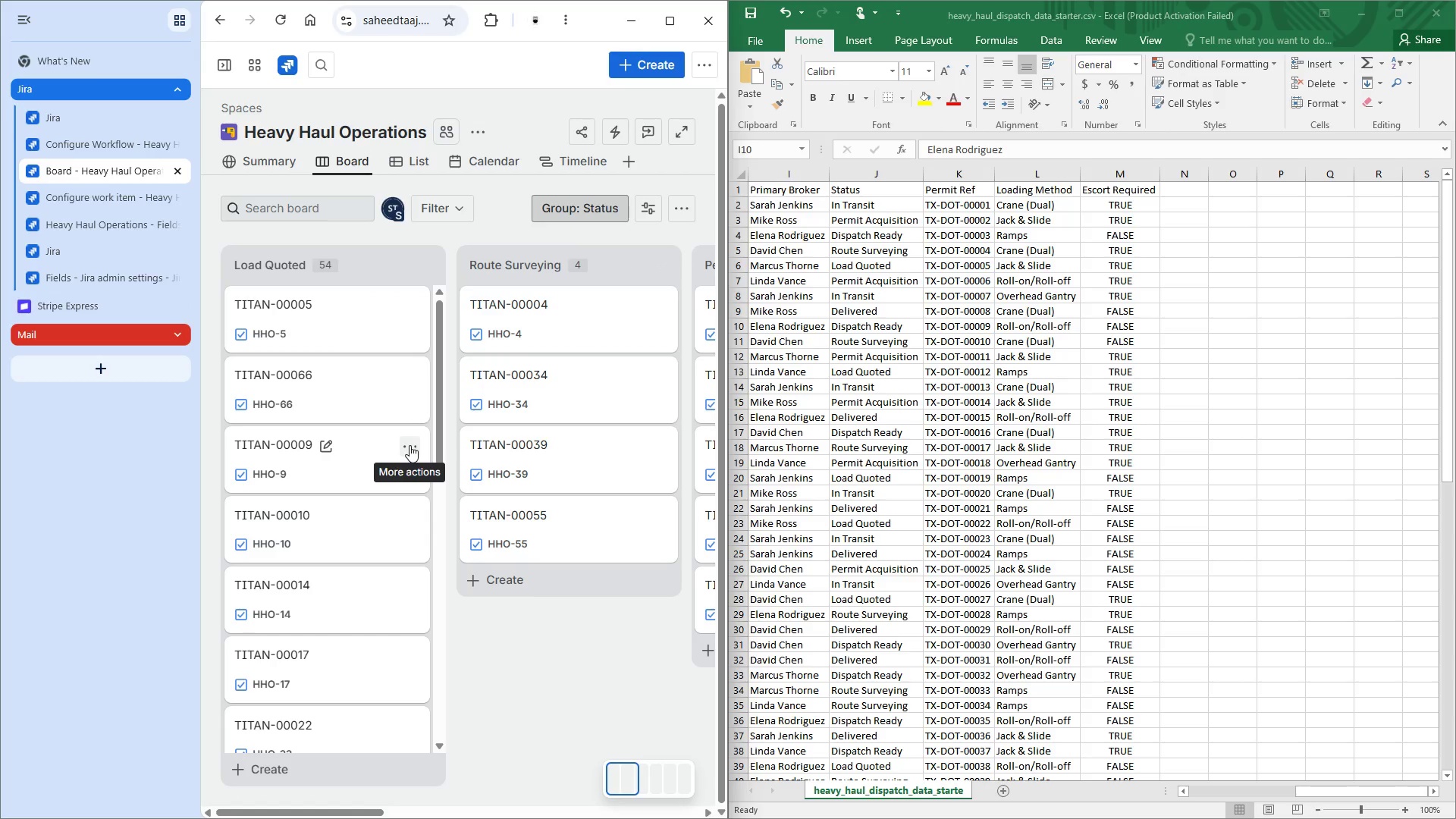 
left_click([410, 444])
 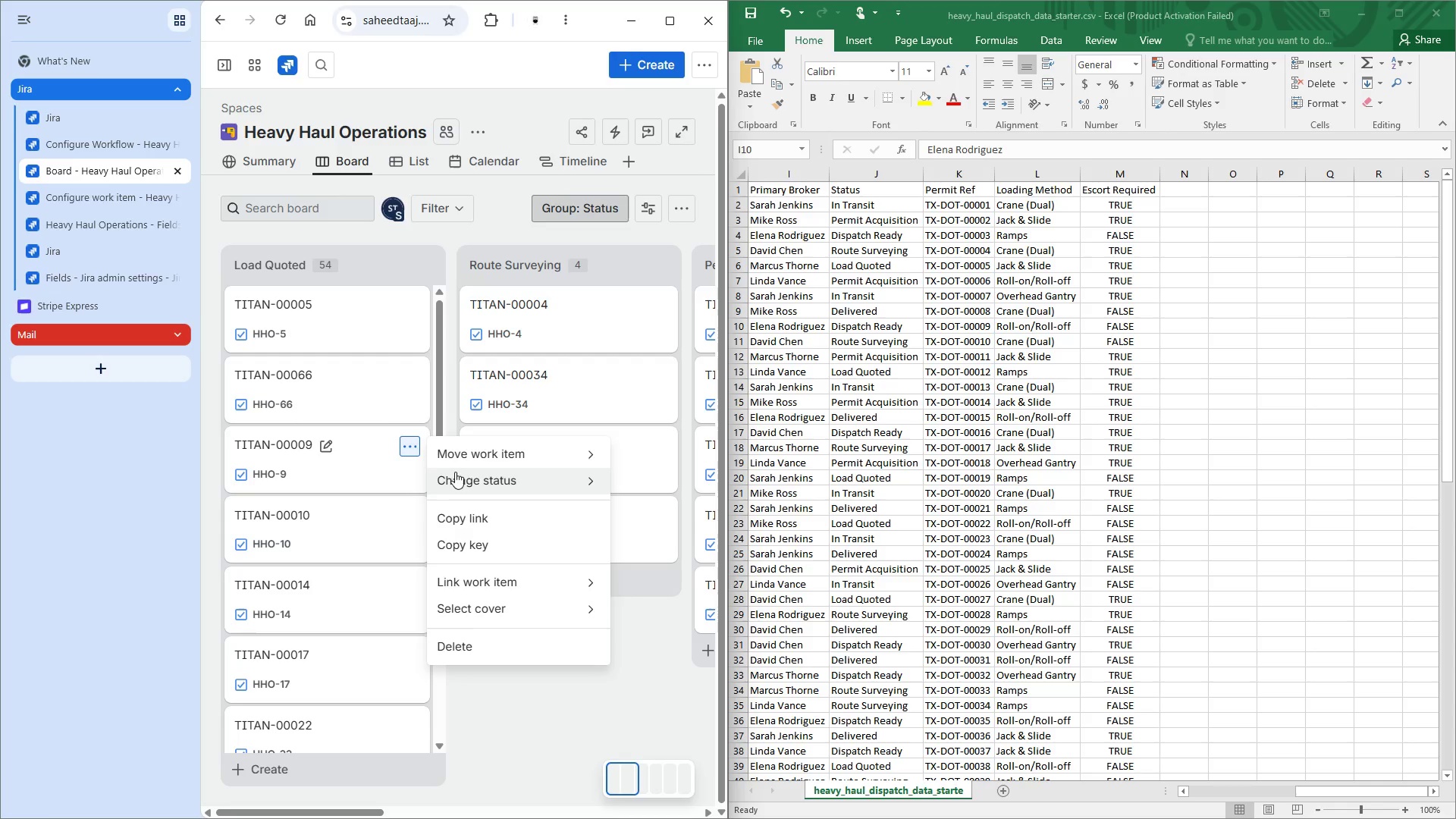 
left_click([460, 472])
 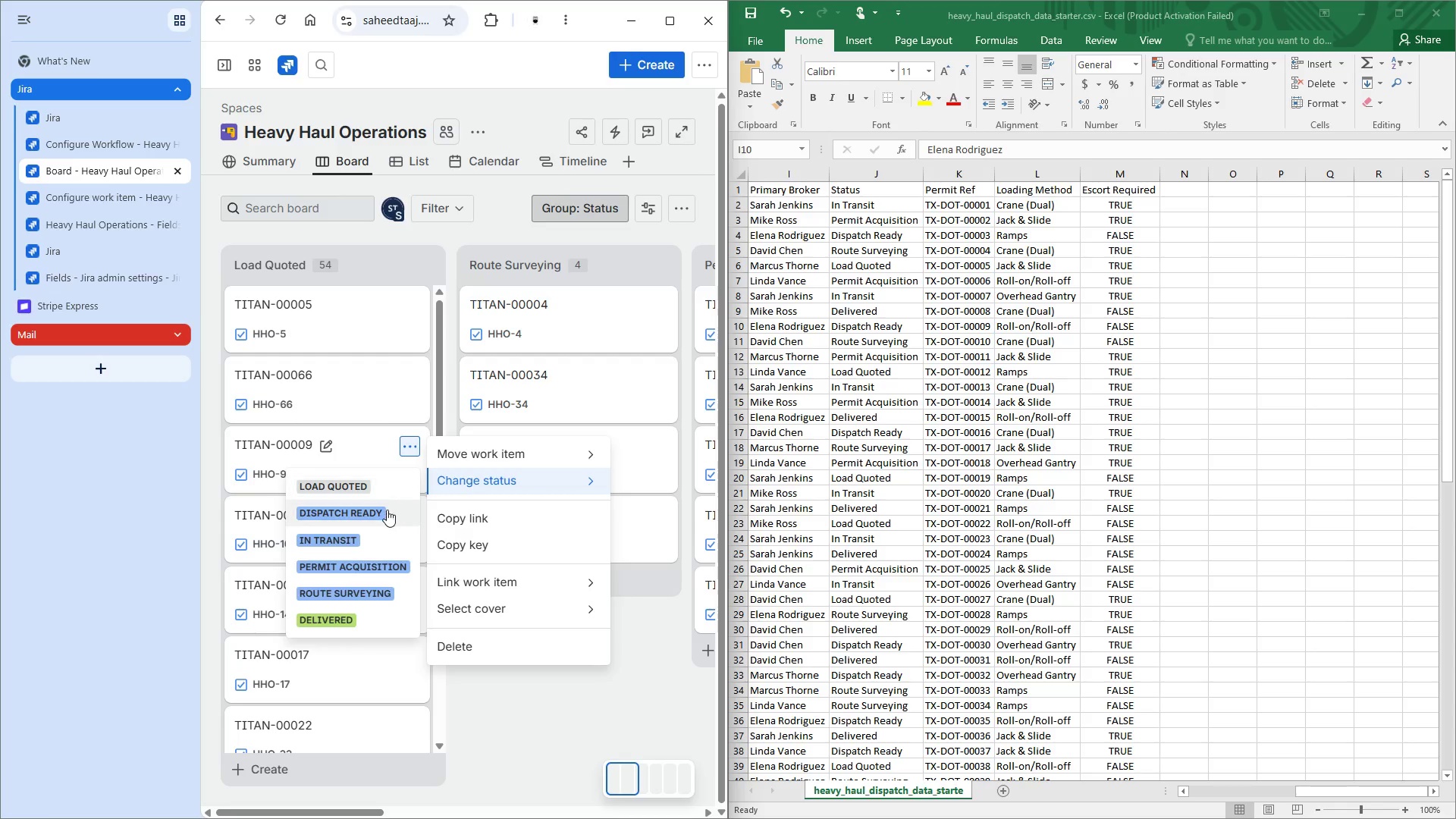 
left_click([382, 512])
 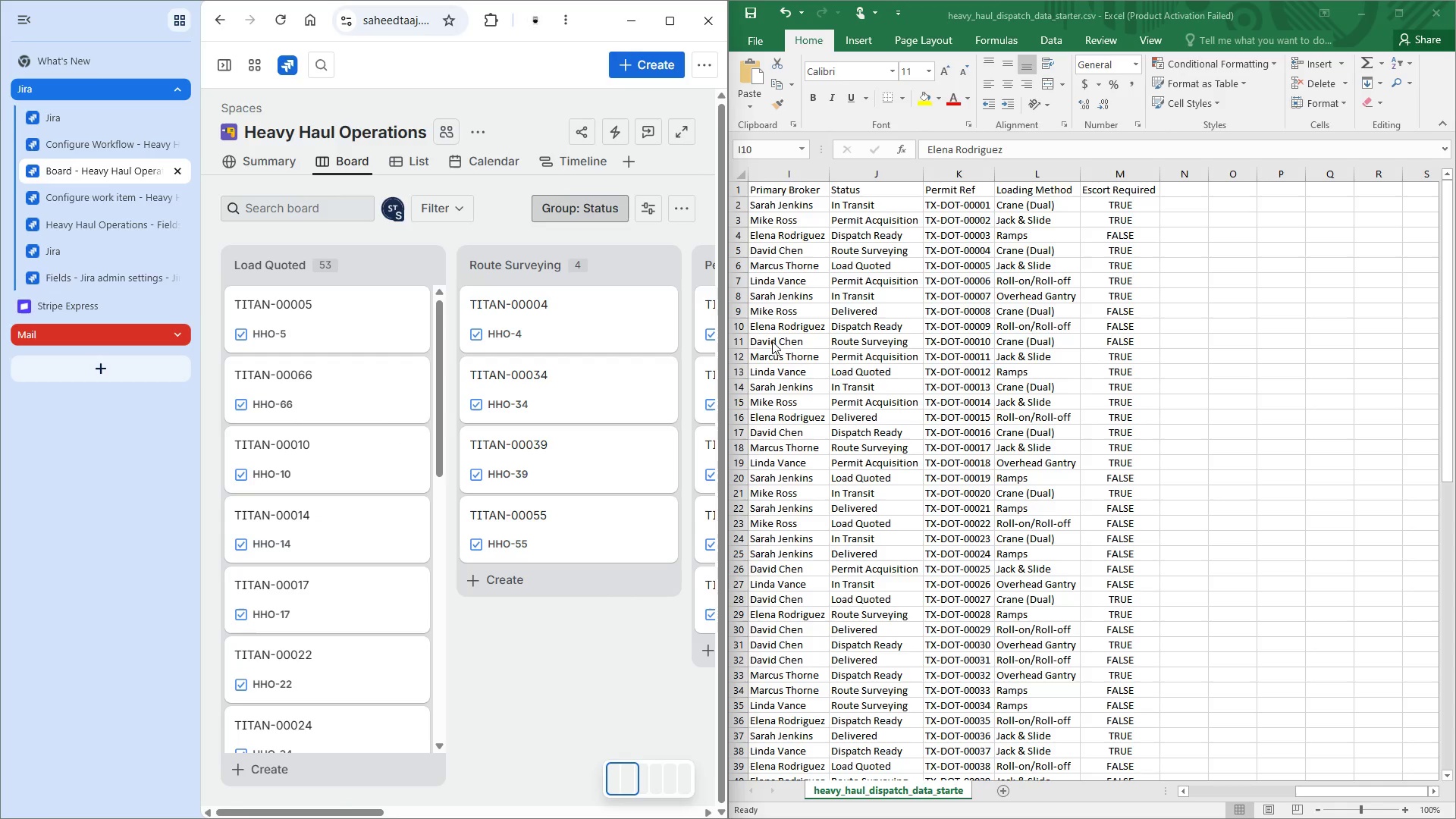 
double_click([773, 350])
 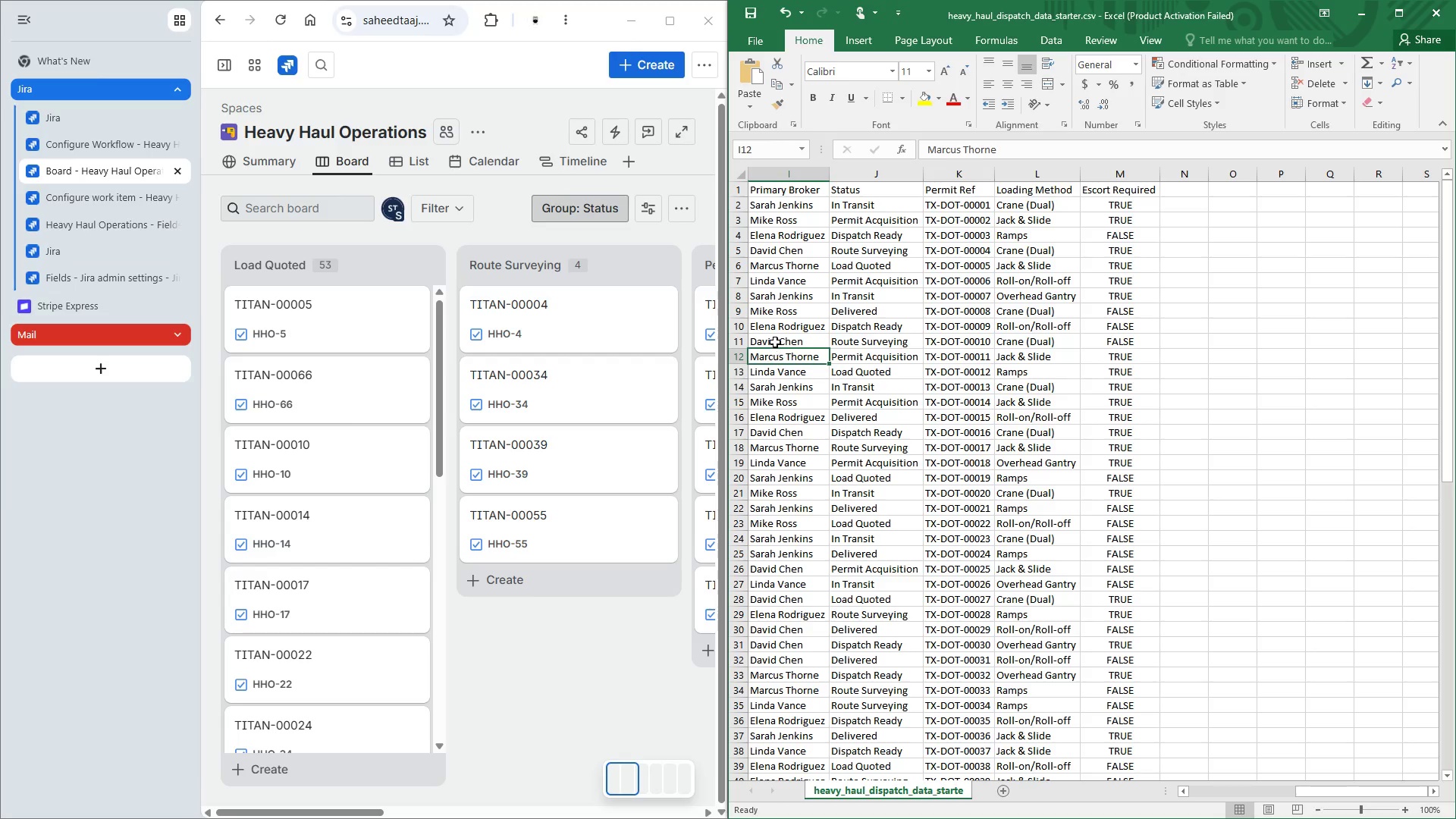 
left_click([775, 341])
 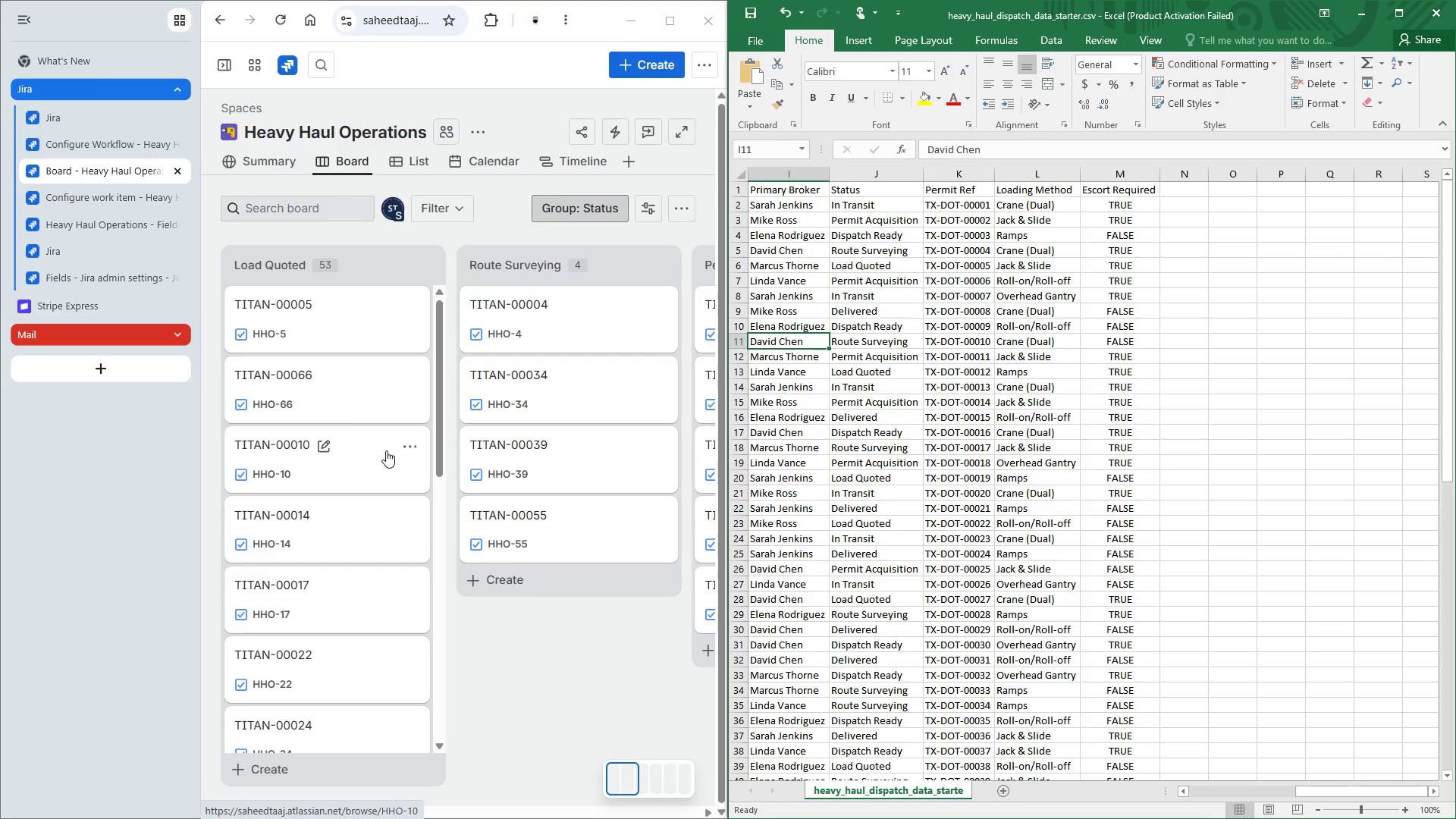 
wait(24.83)
 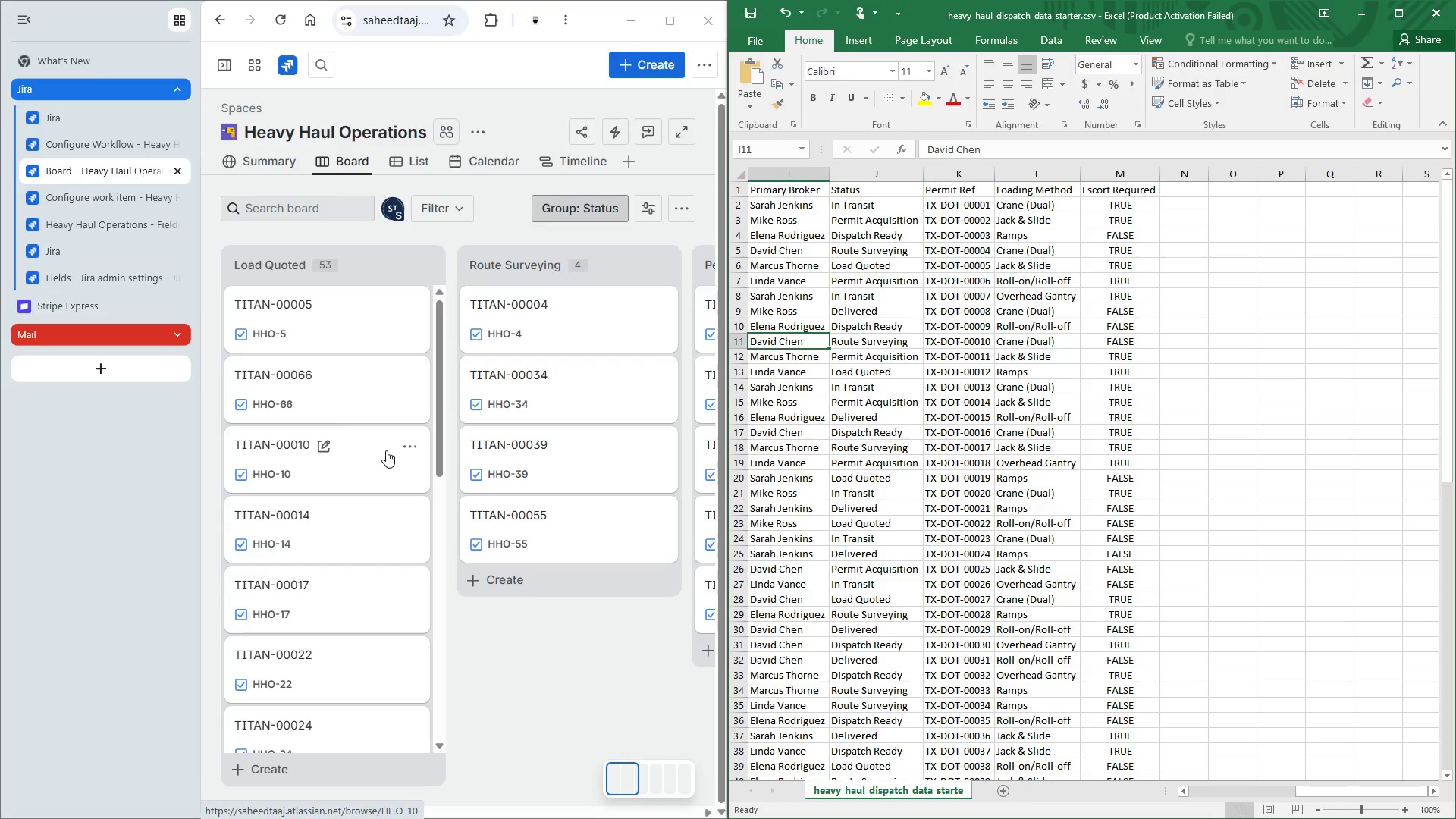 
left_click([408, 447])
 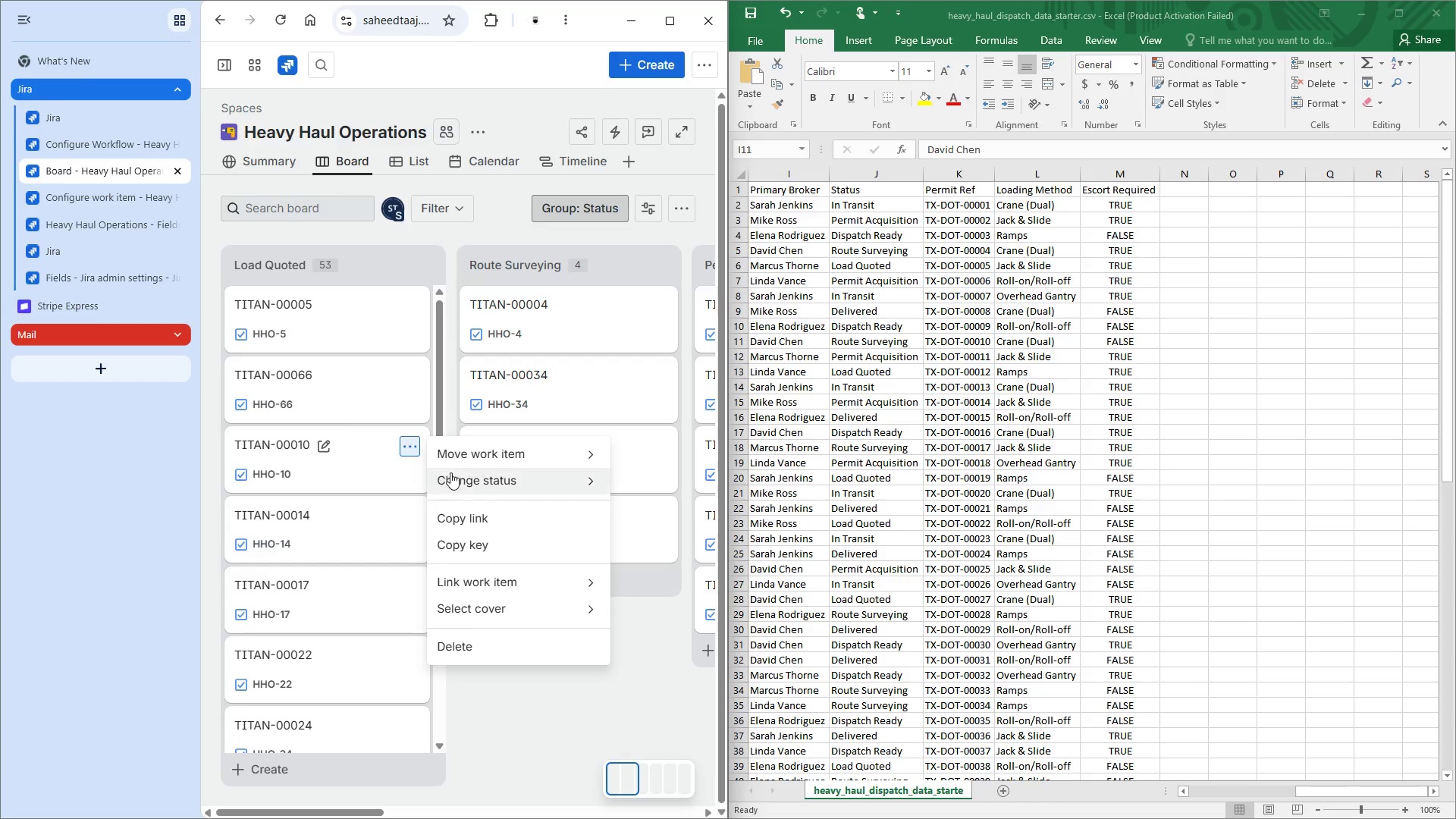 
left_click([455, 475])
 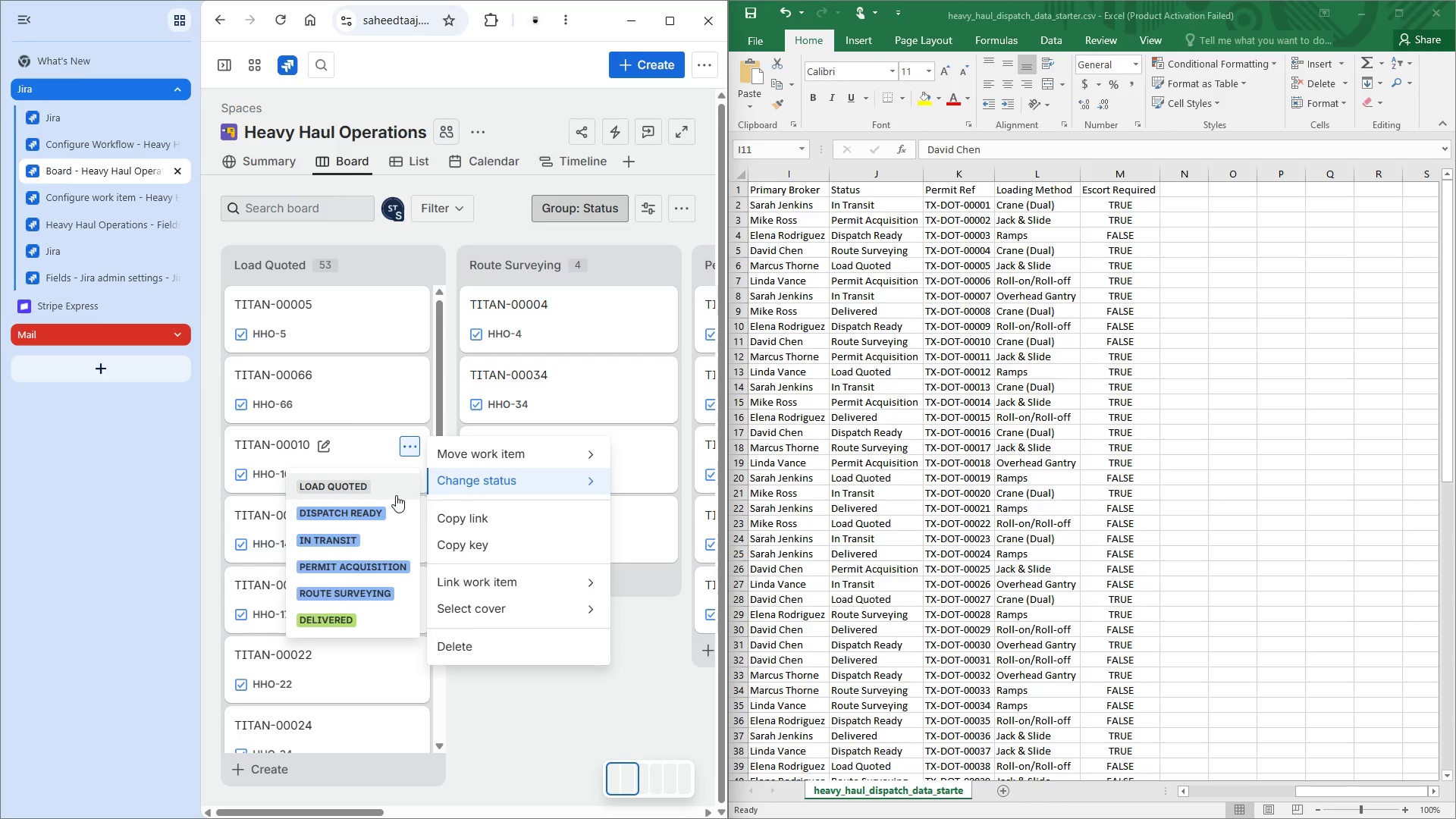 
left_click([372, 592])
 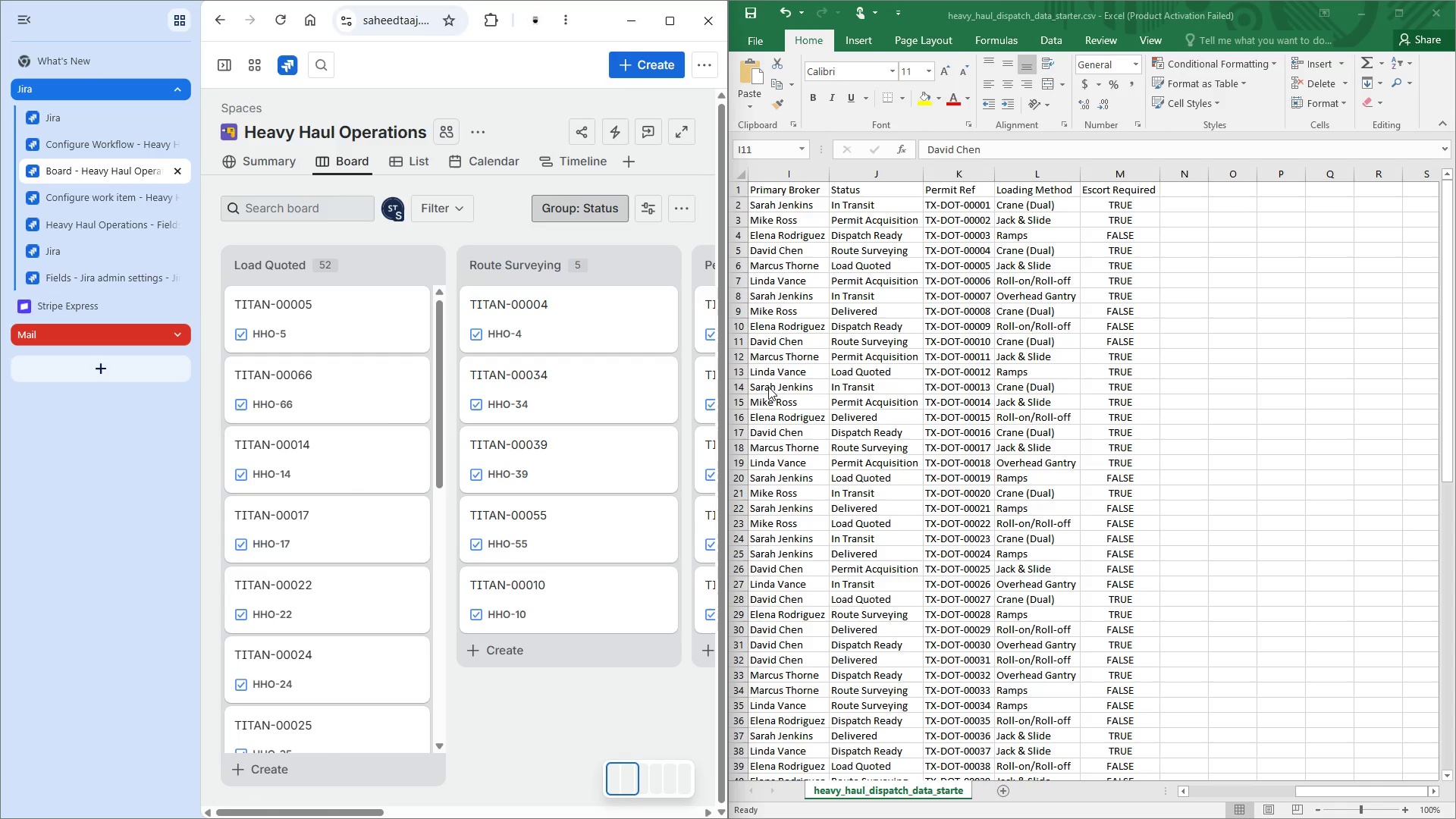 
wait(25.62)
 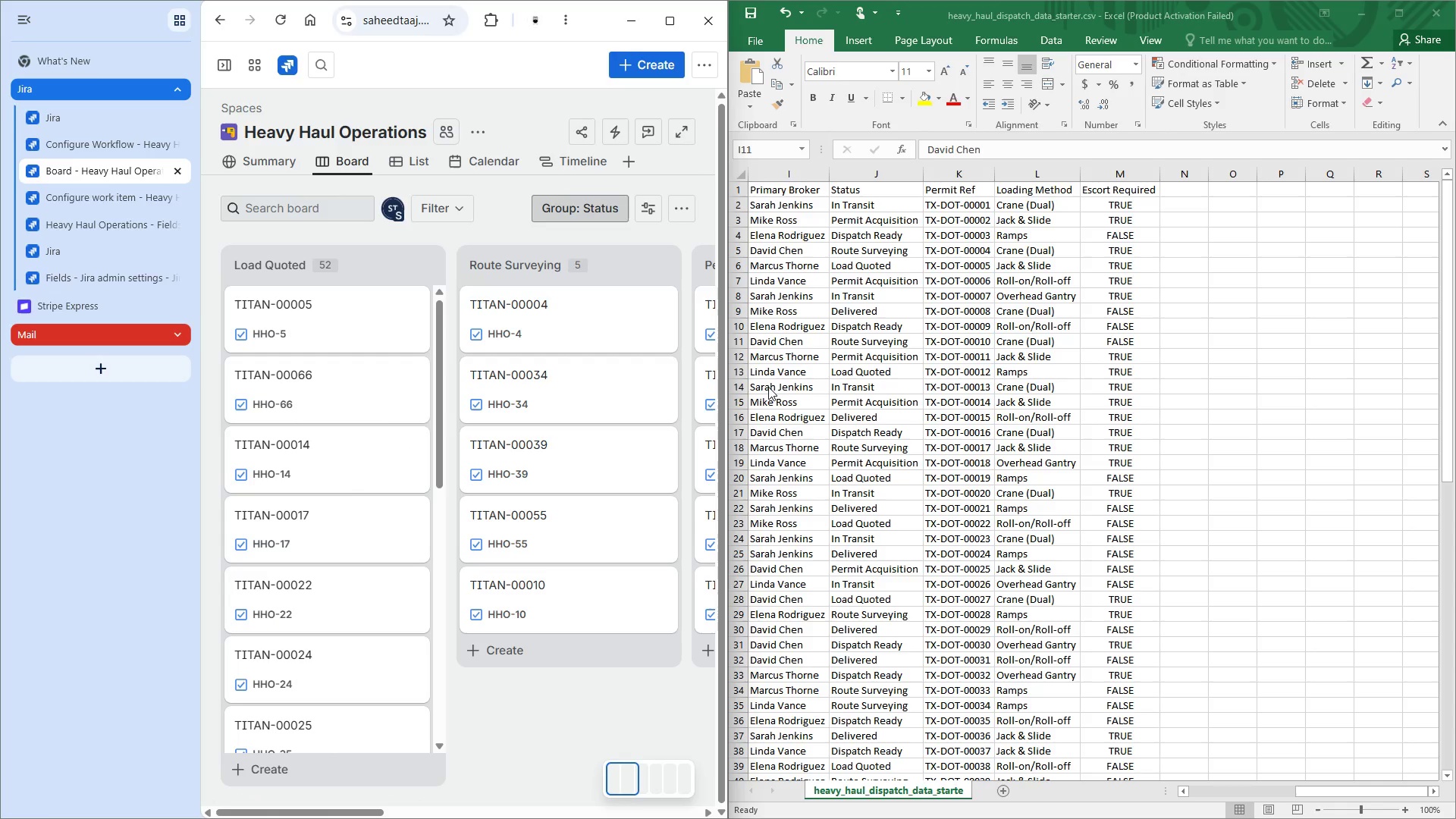 
left_click([772, 399])
 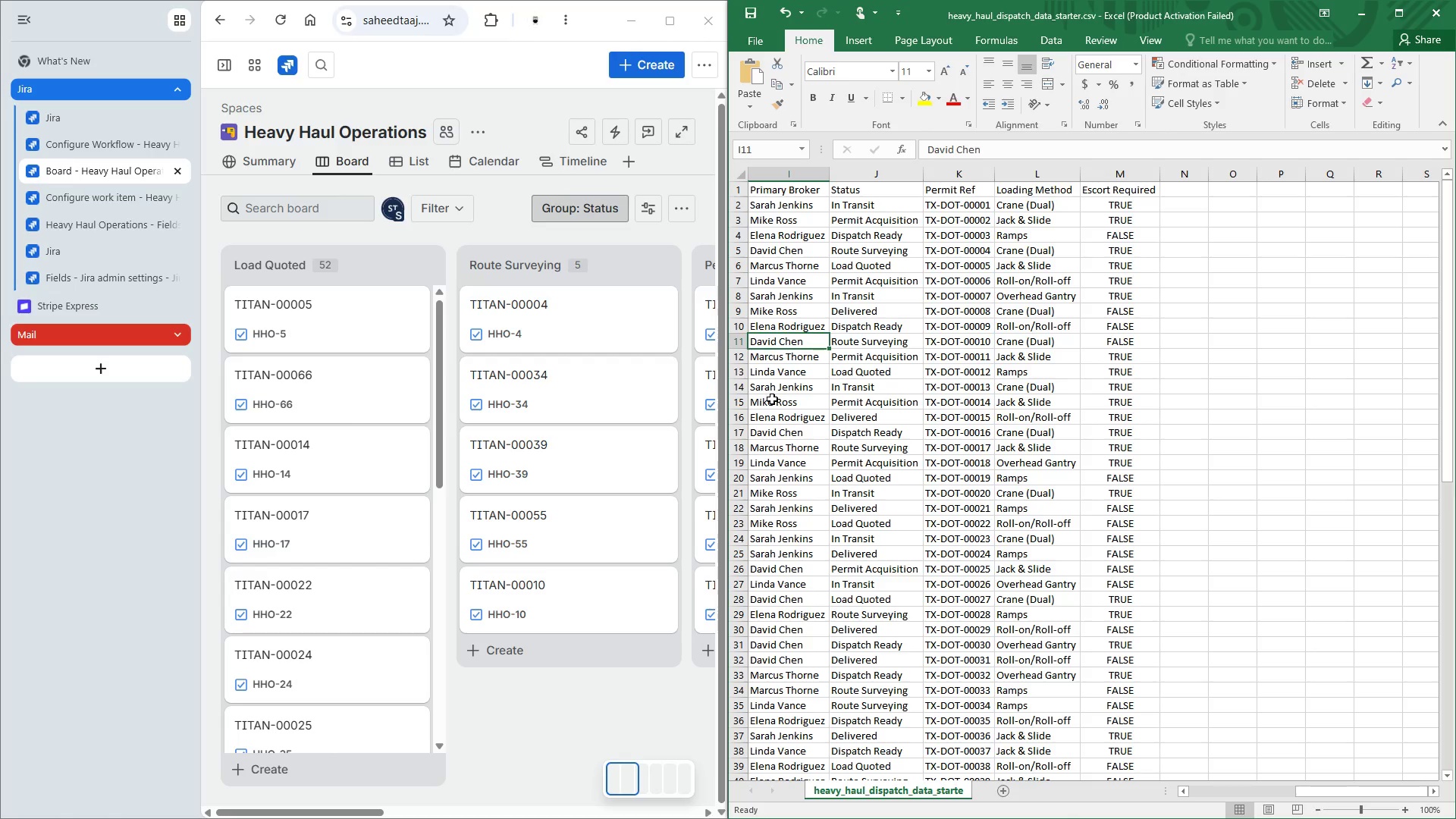 
left_click([772, 399])
 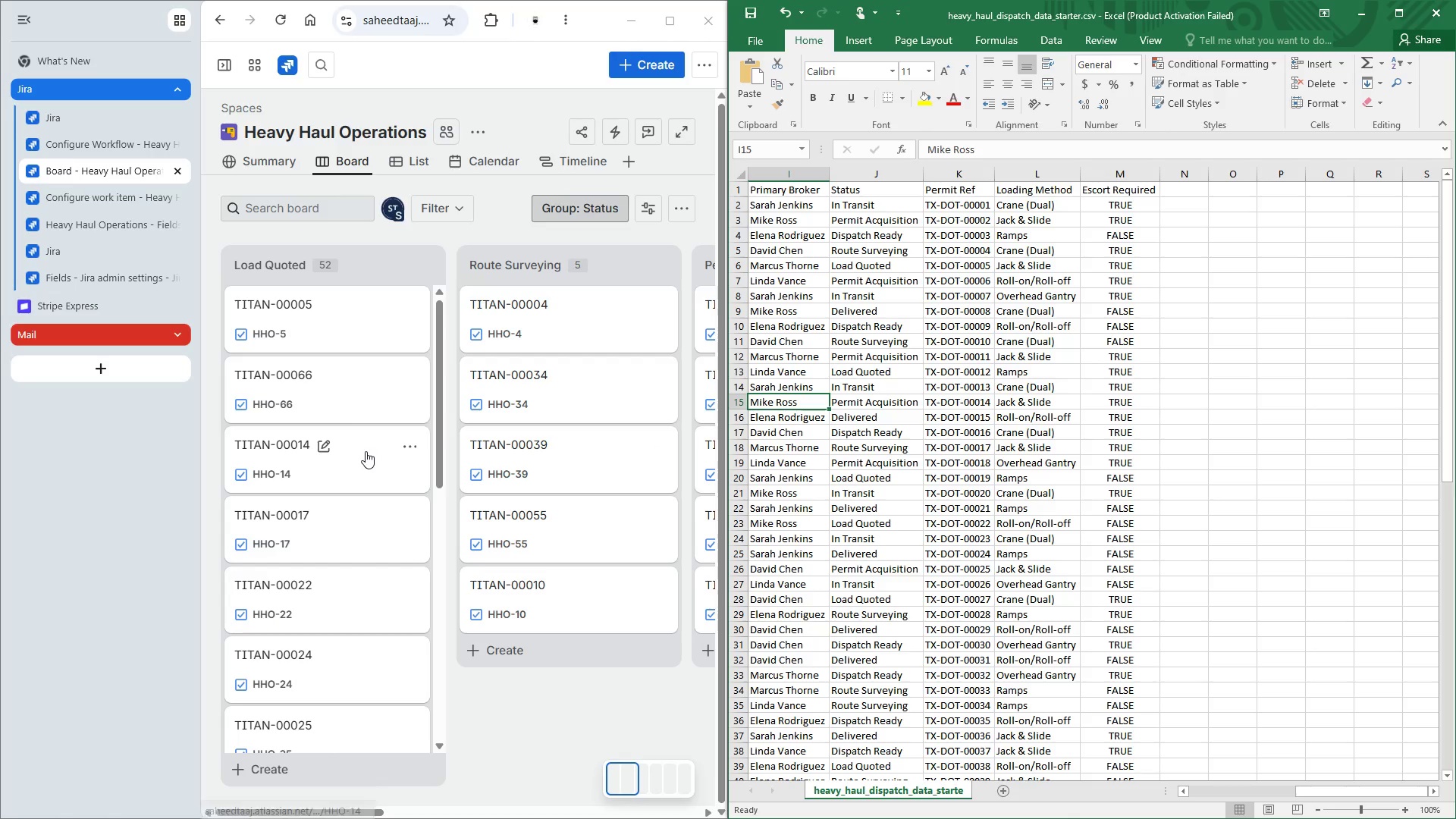 
left_click([366, 451])
 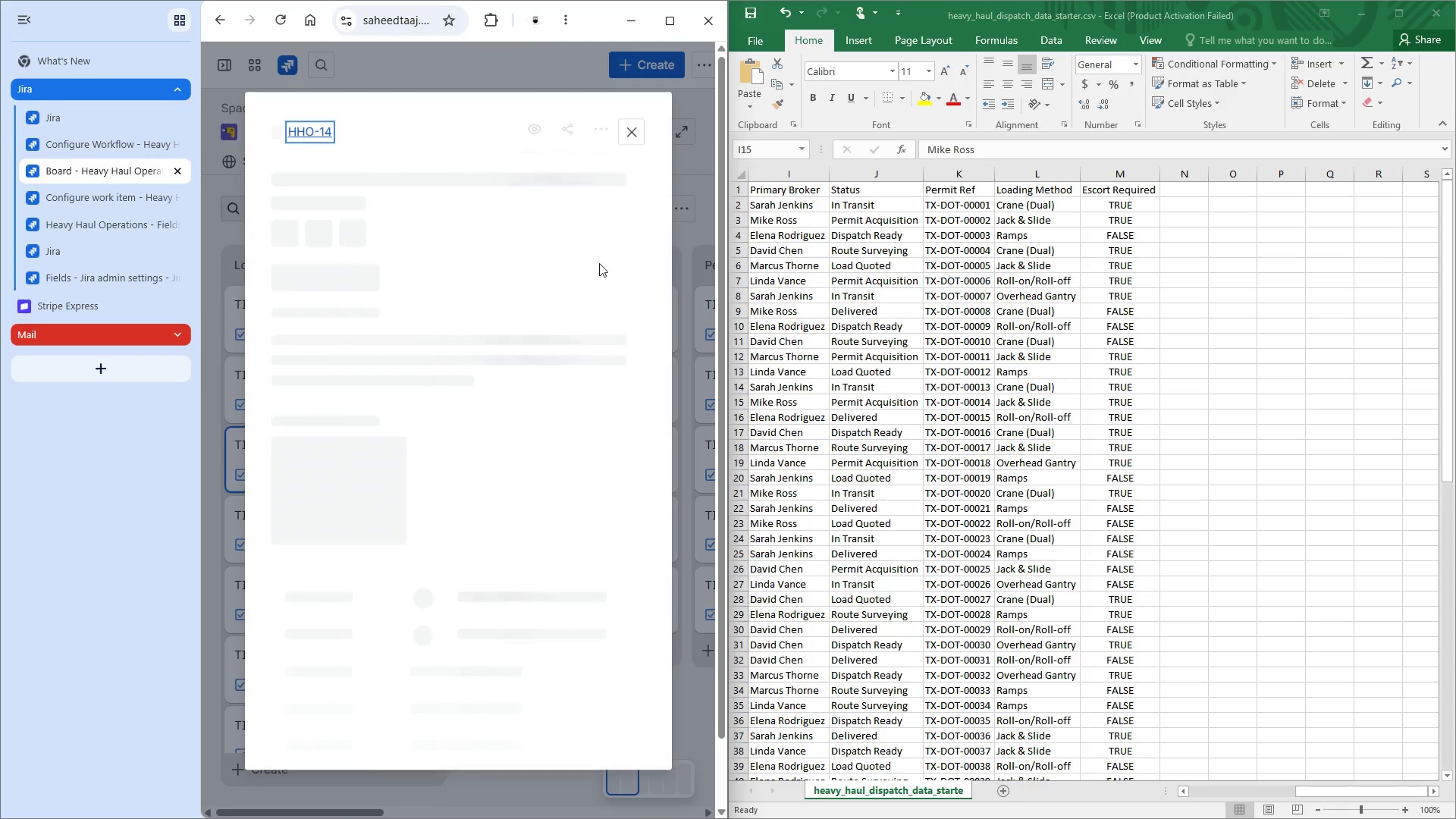 
mouse_move([613, 137])
 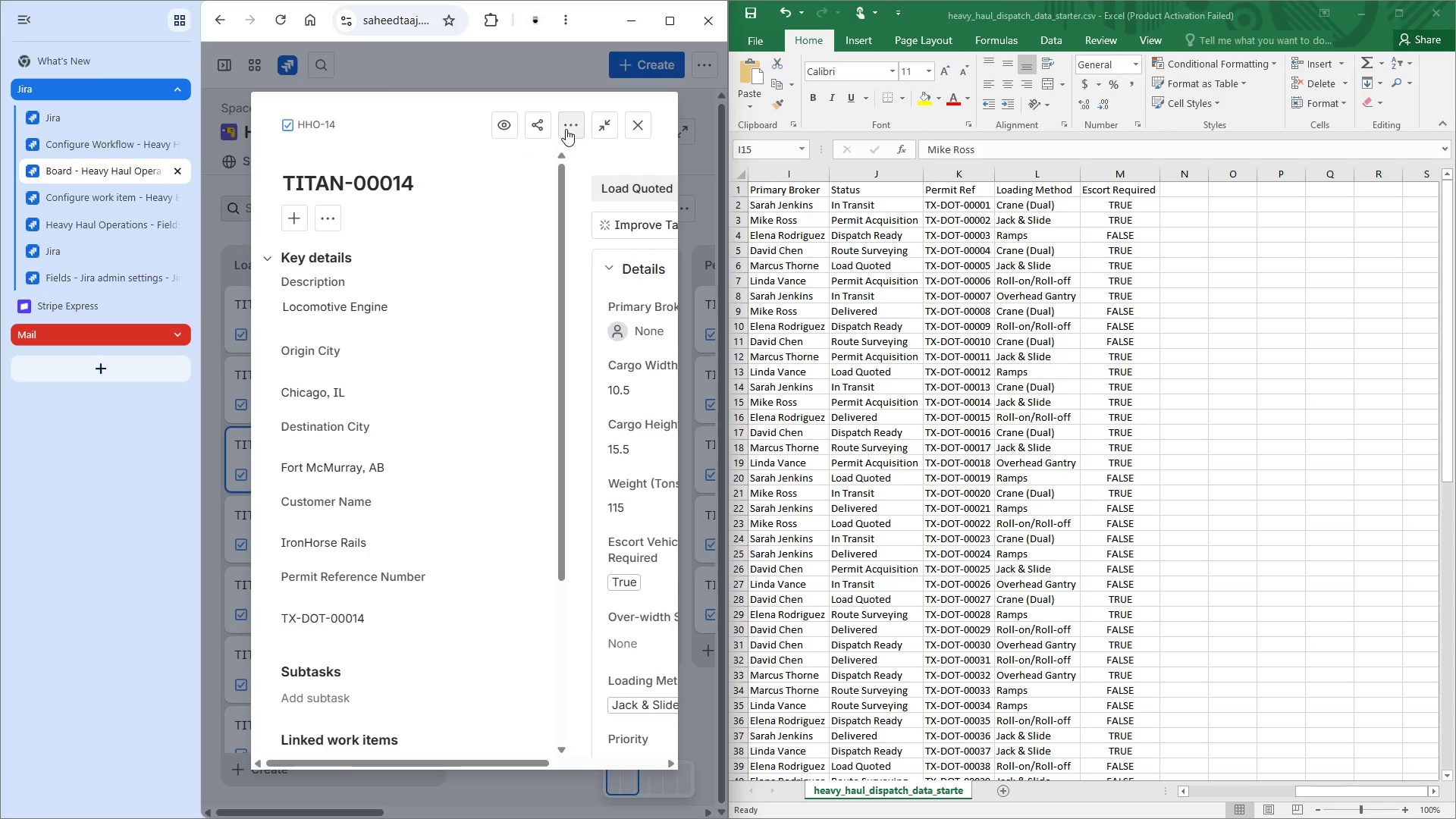 
left_click([566, 127])
 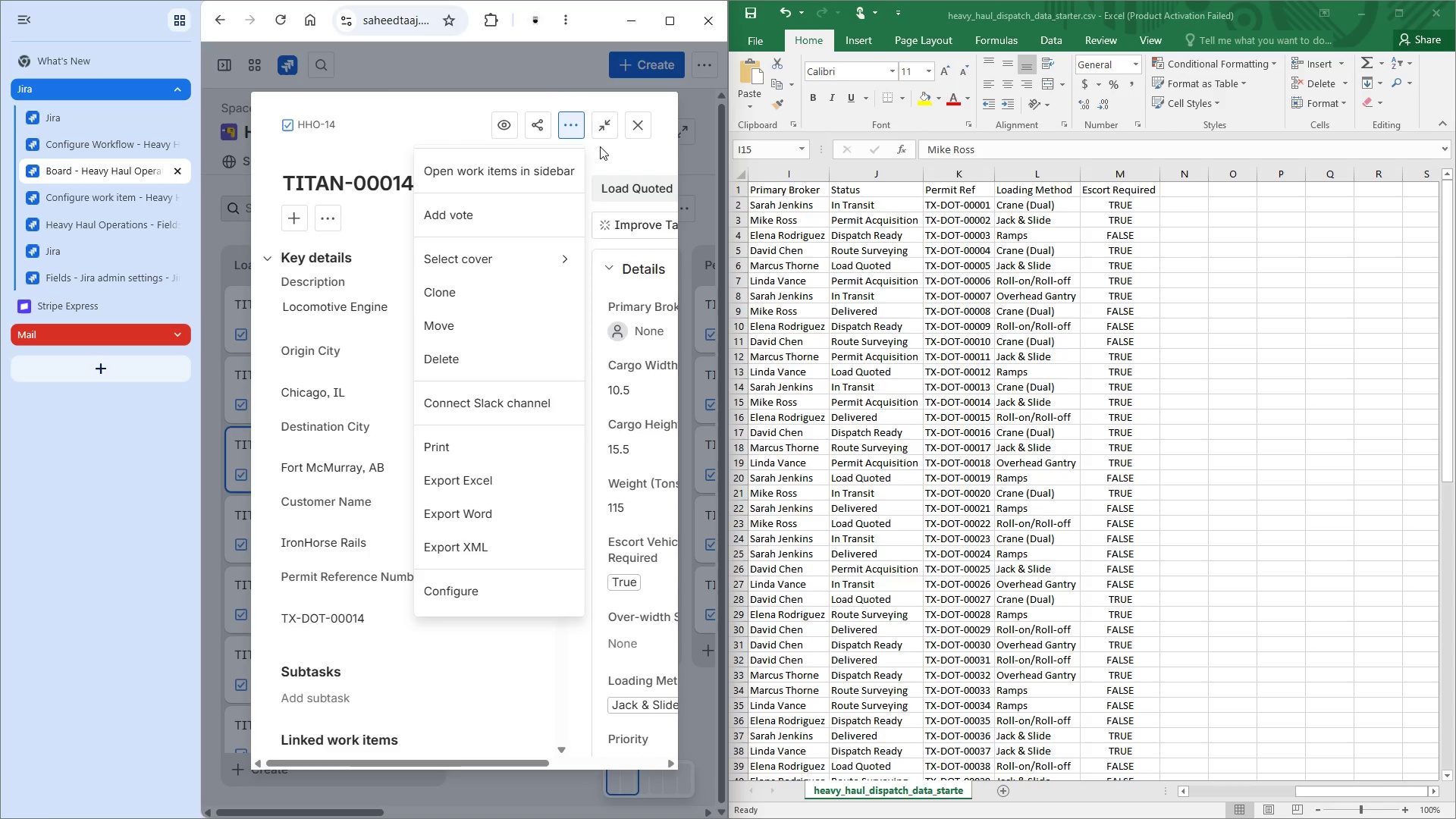 
left_click([633, 120])
 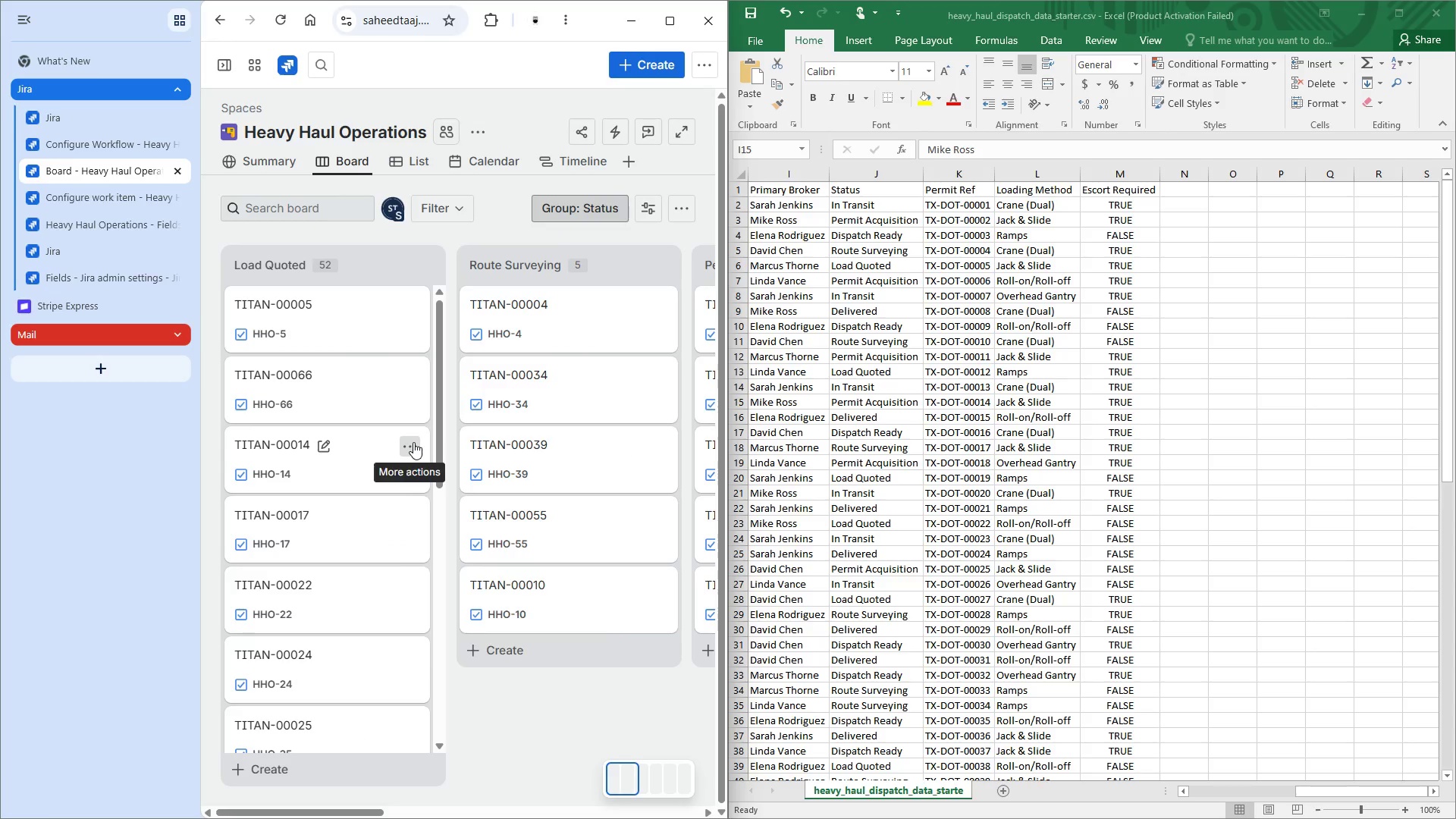 
wait(5.77)
 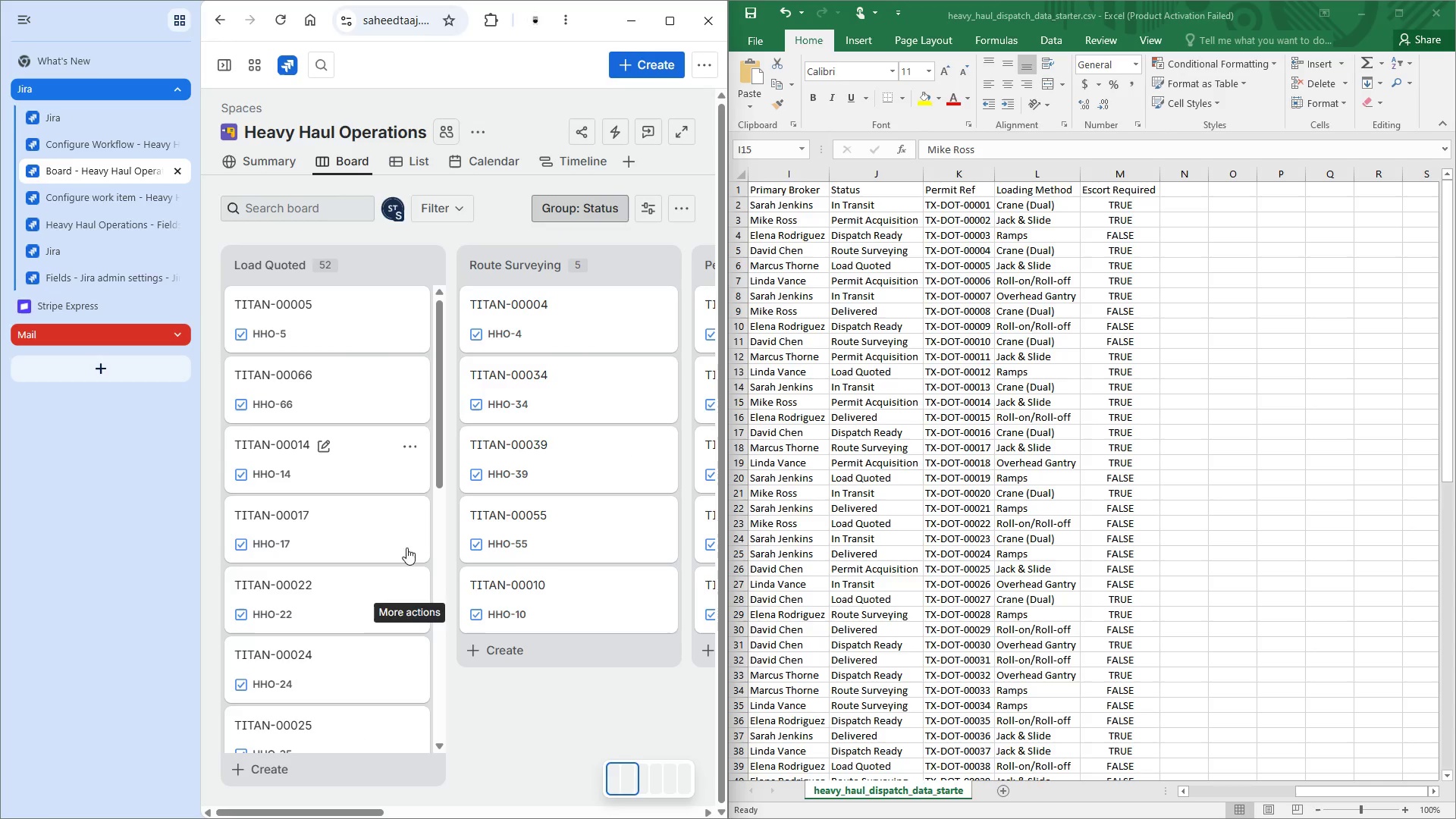 
left_click([469, 479])
 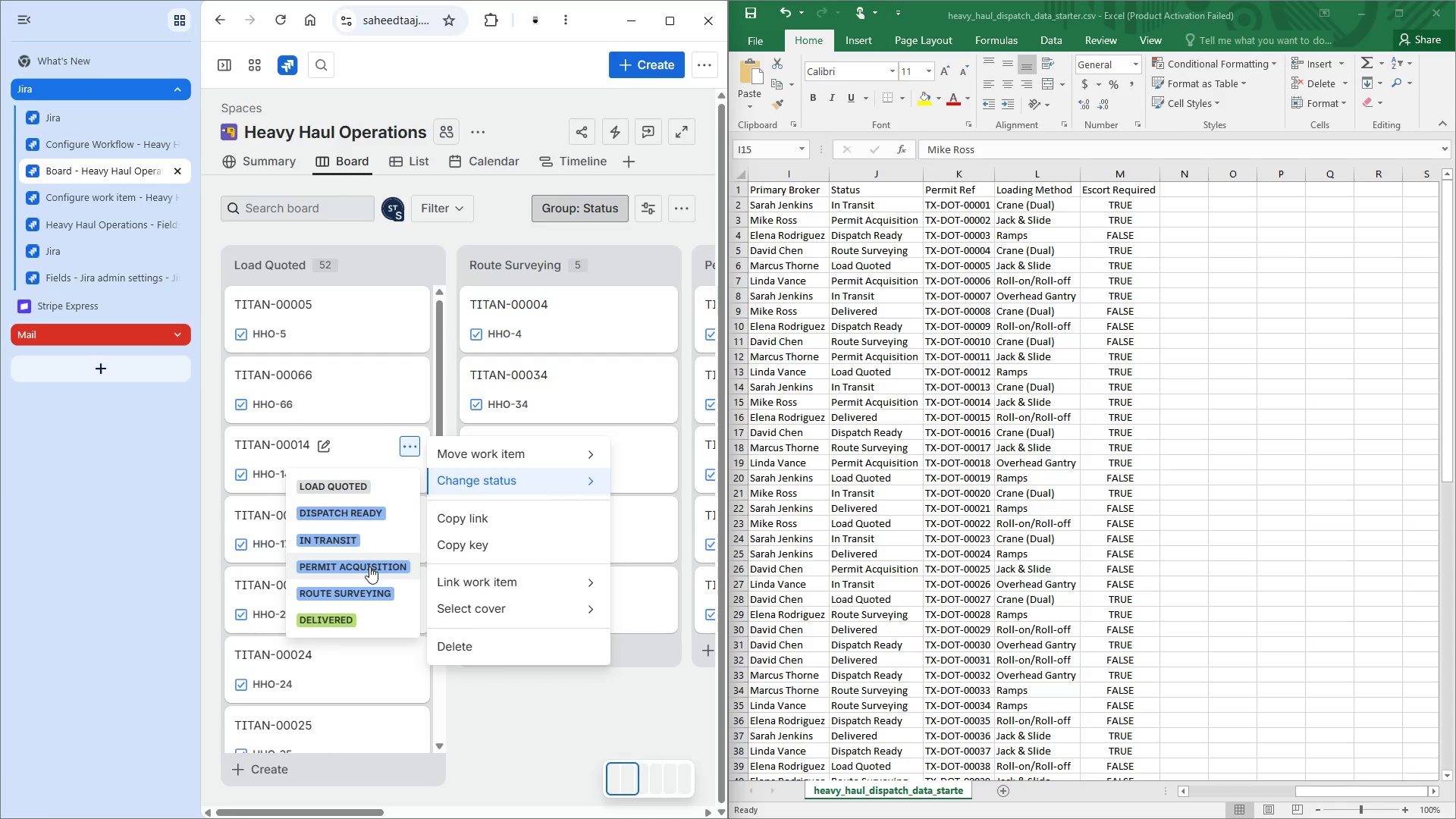 
wait(13.33)
 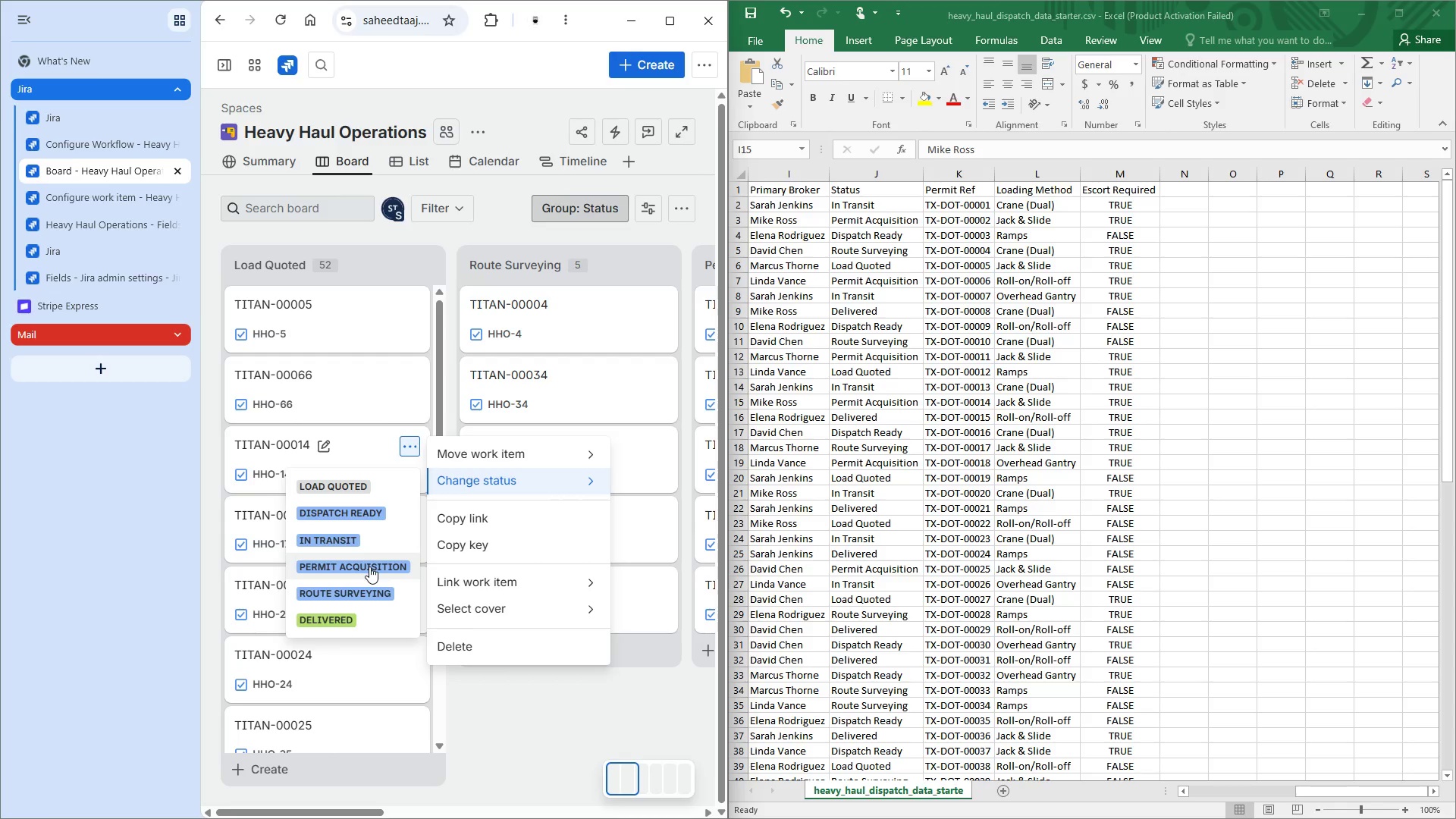 
left_click([369, 566])
 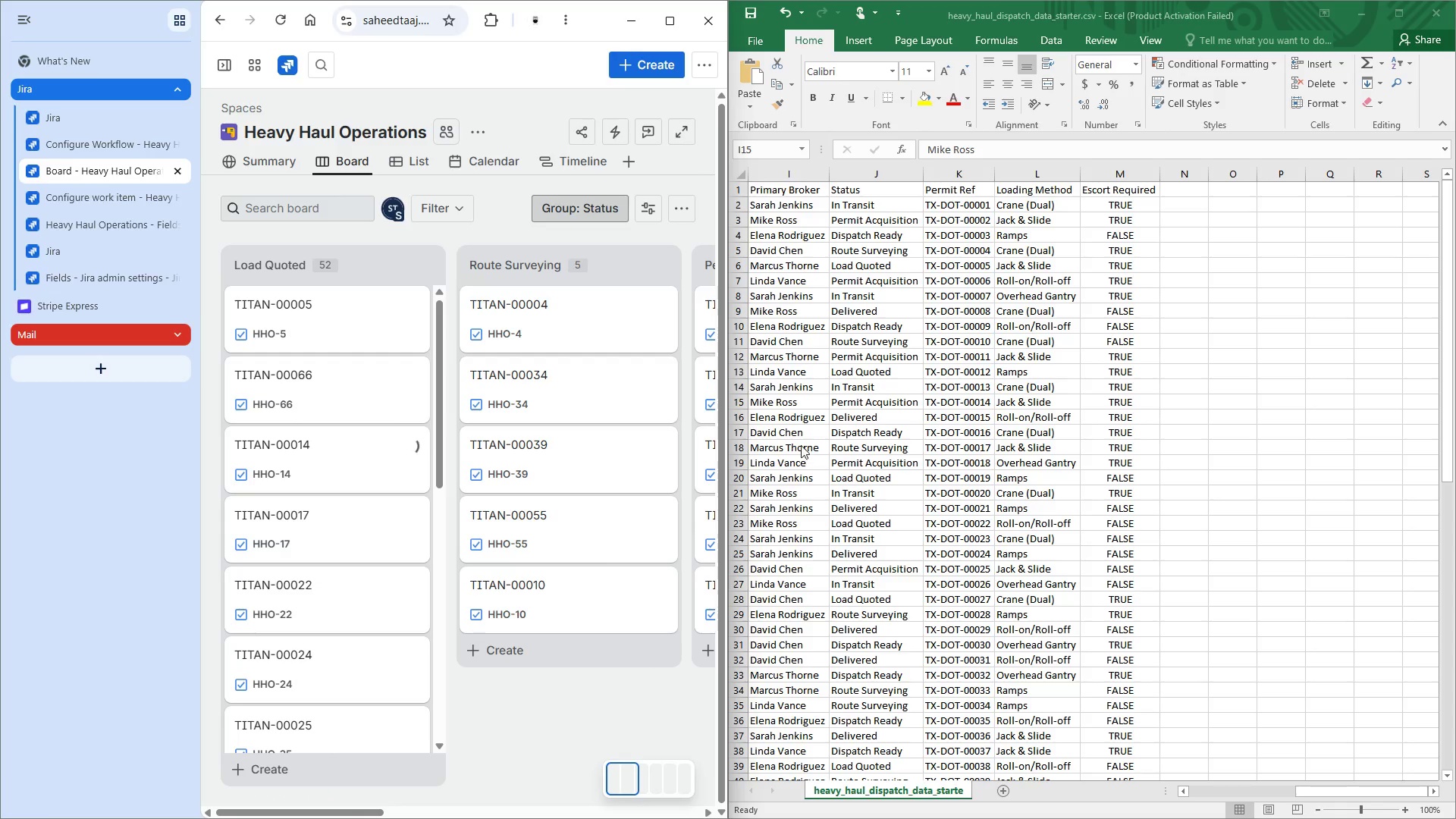 
left_click([771, 447])
 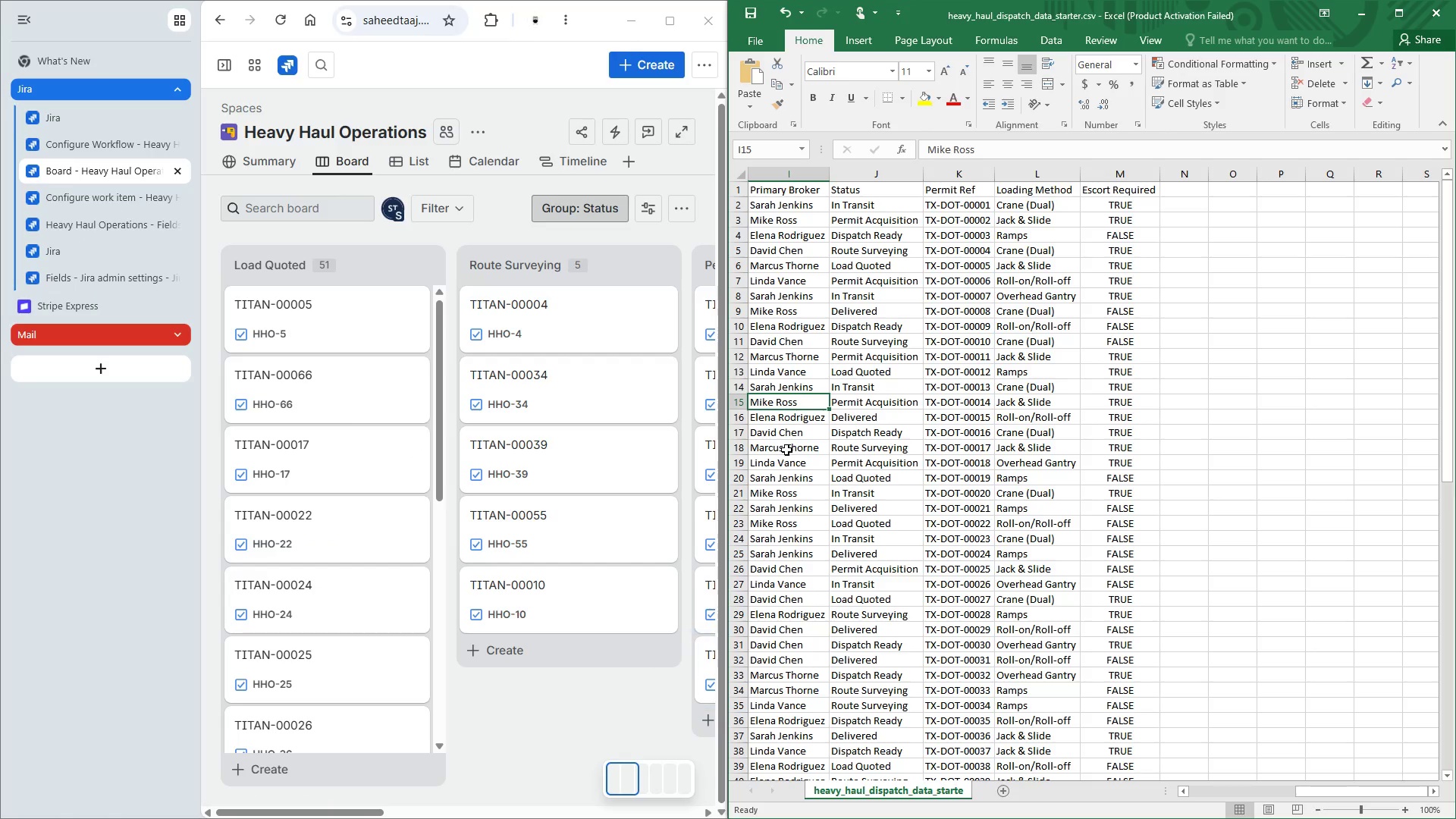 
left_click([786, 450])
 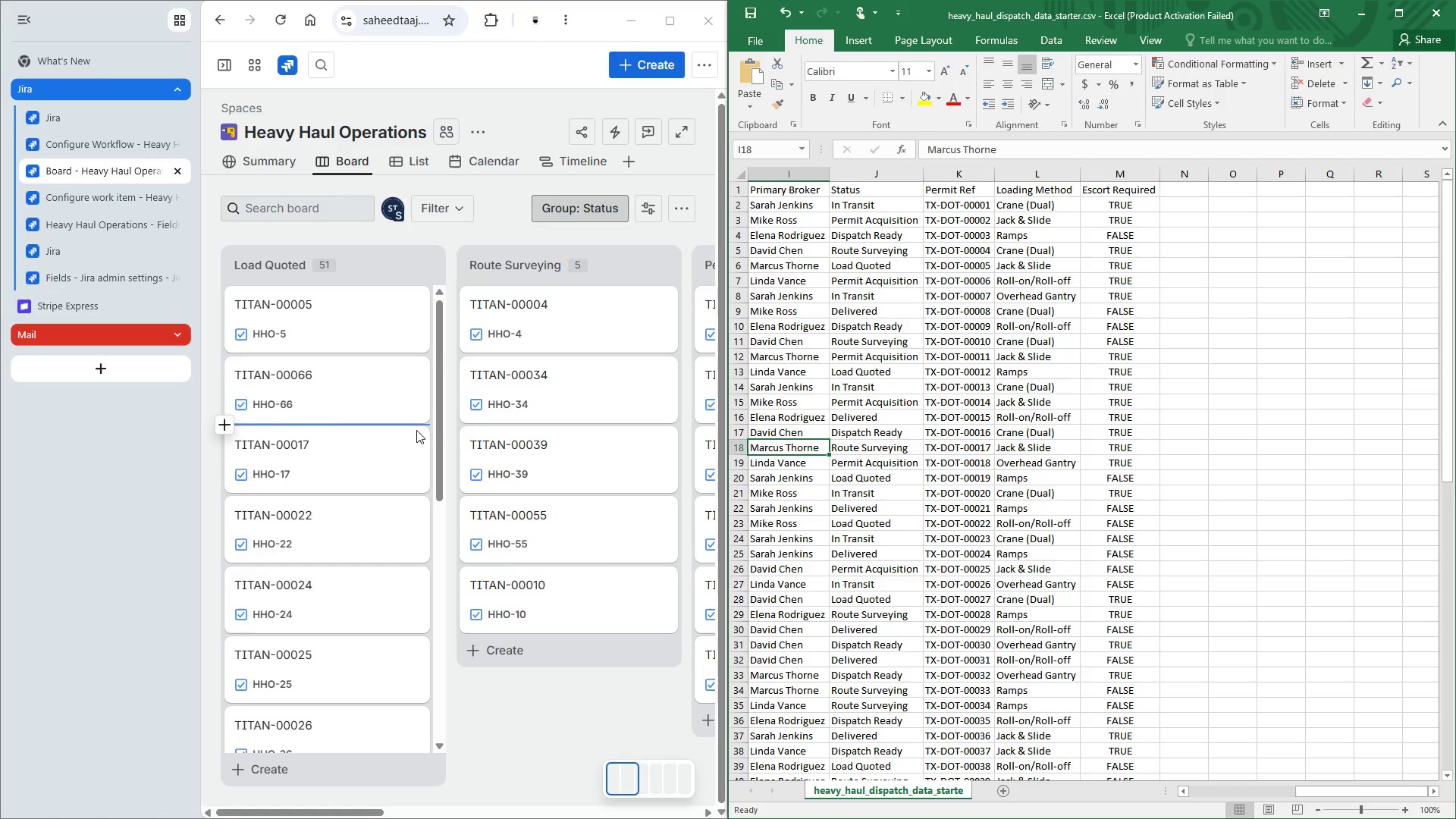 
left_click([410, 447])
 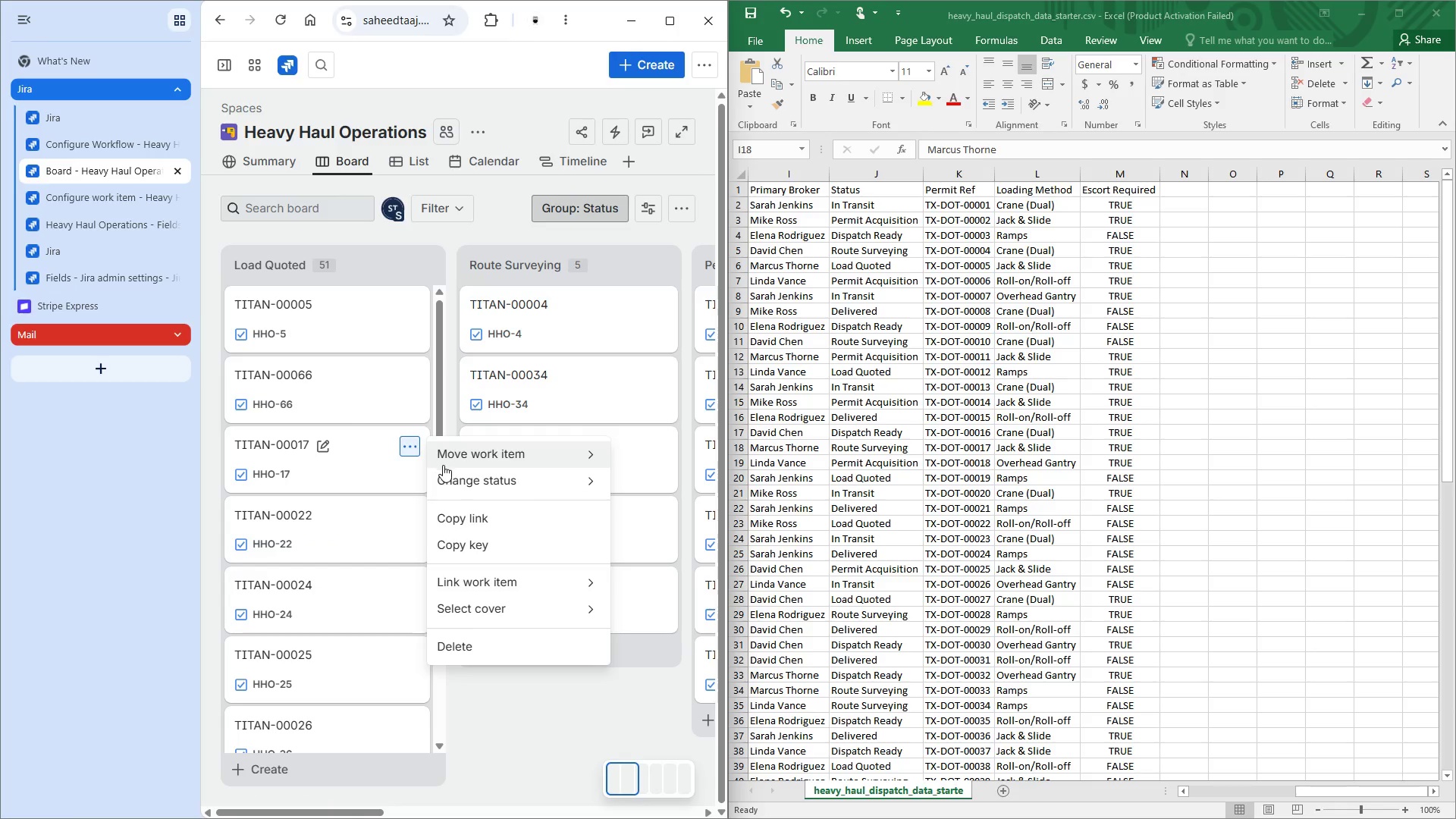 
left_click([461, 476])
 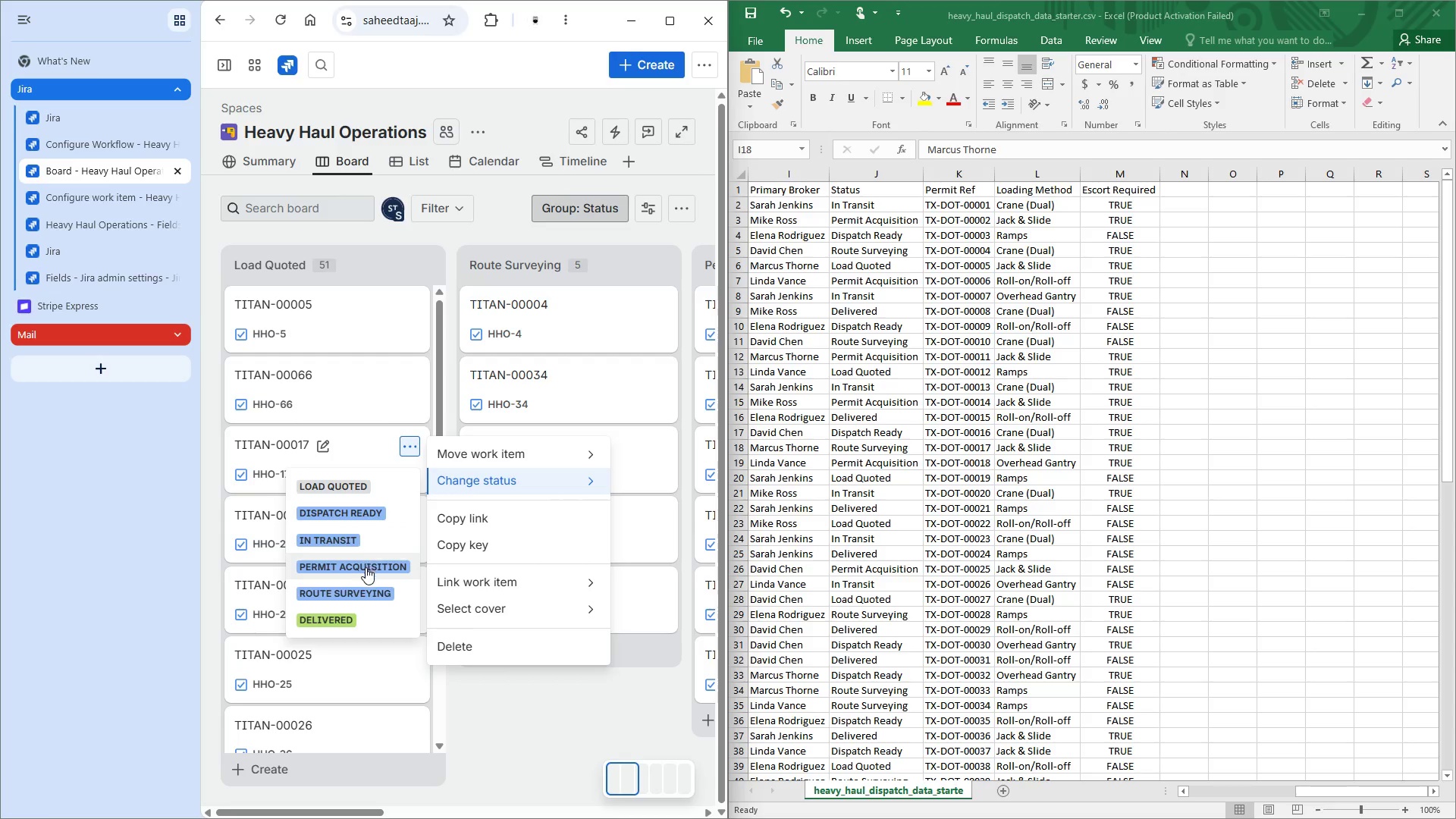 
left_click([362, 595])
 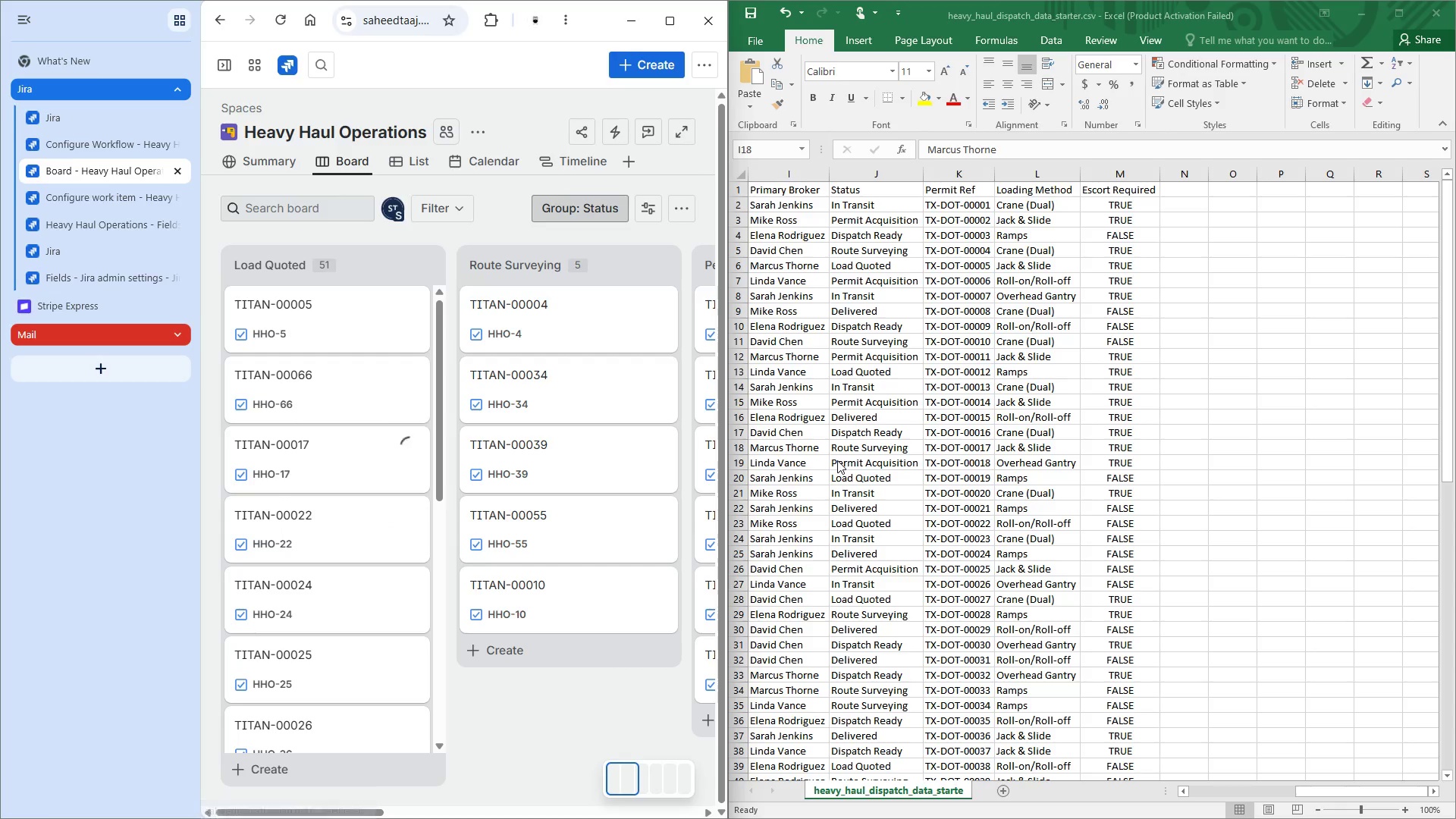 
left_click([794, 443])
 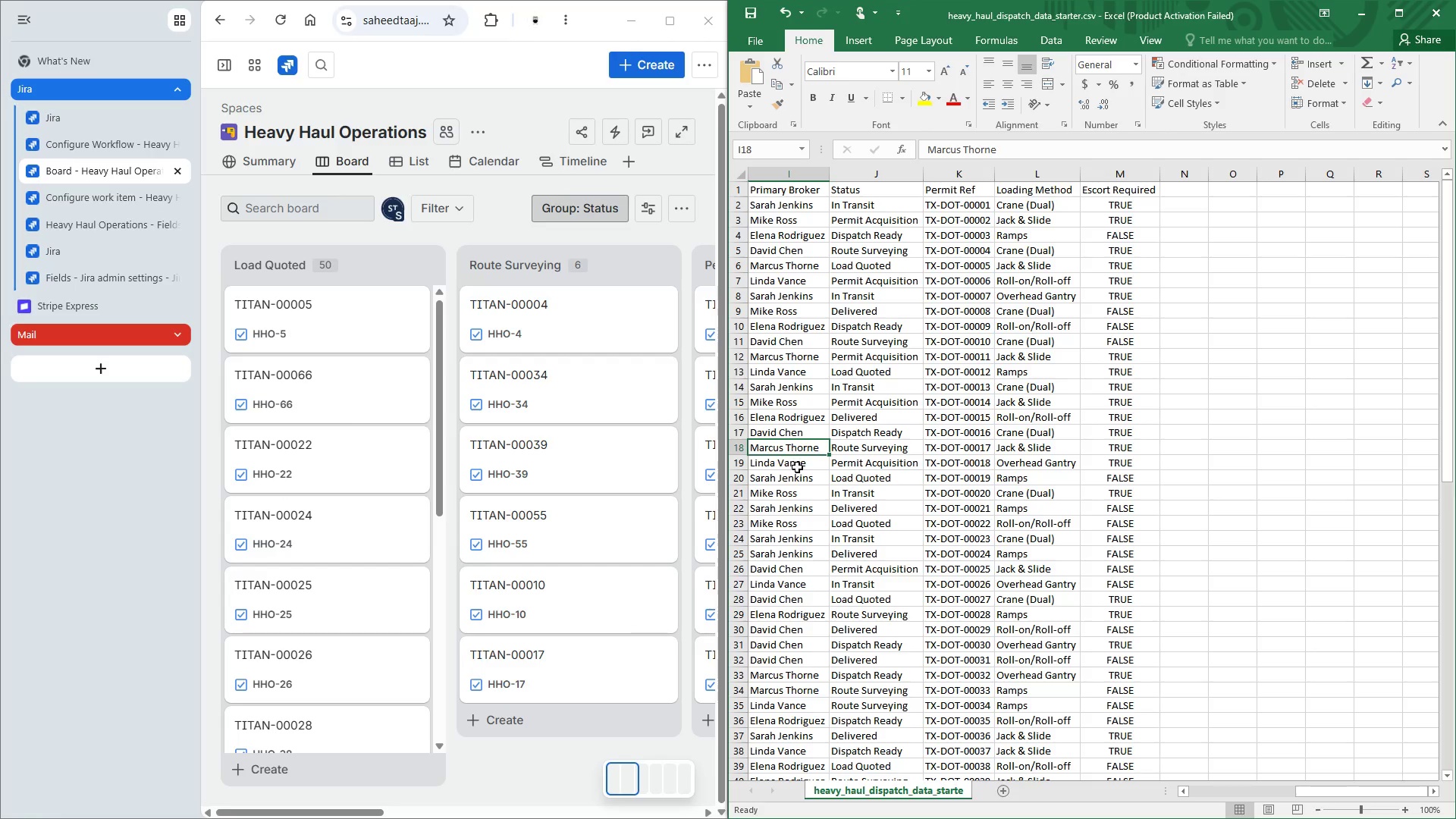 
left_click([786, 524])
 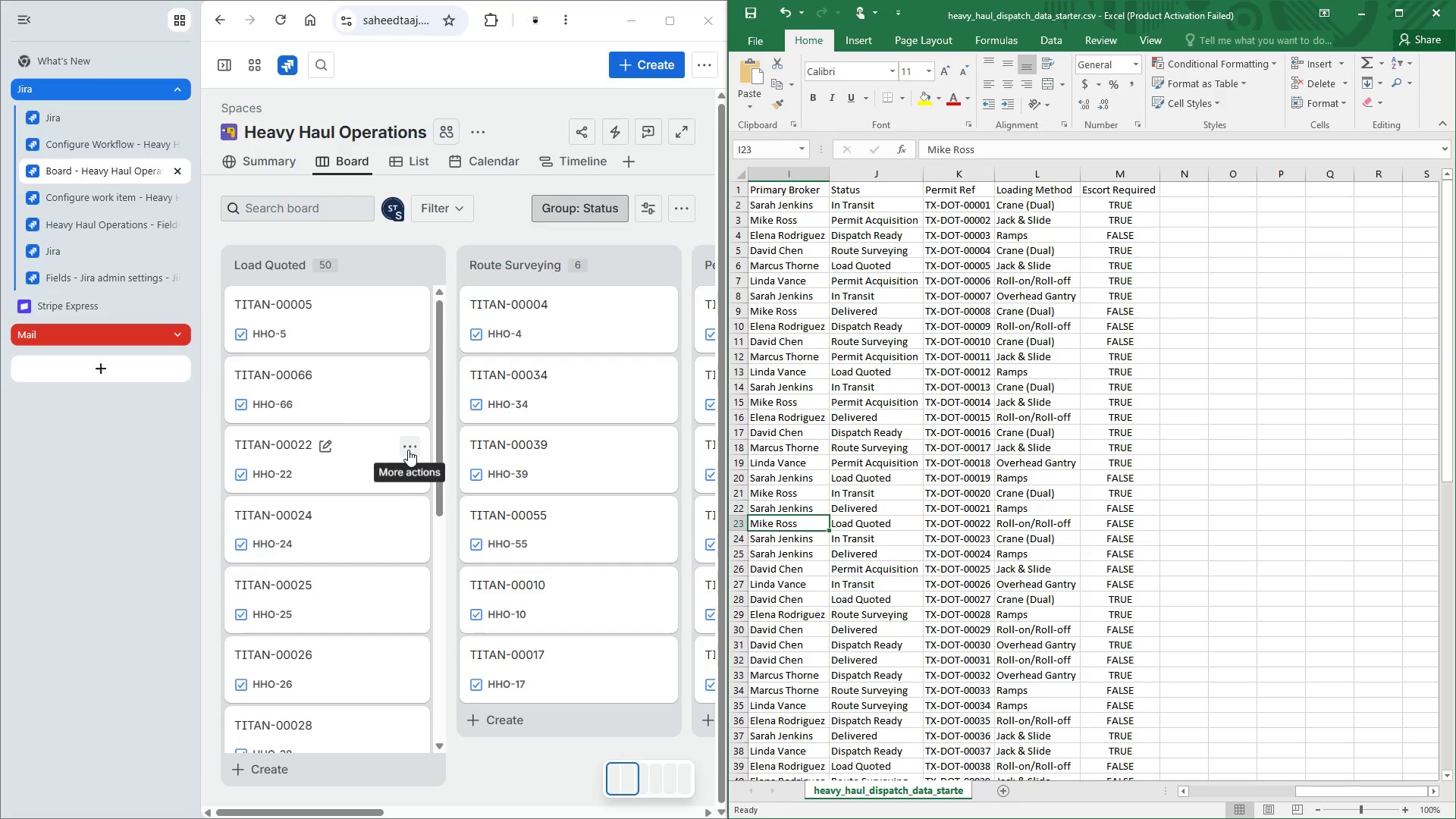 
left_click([406, 444])
 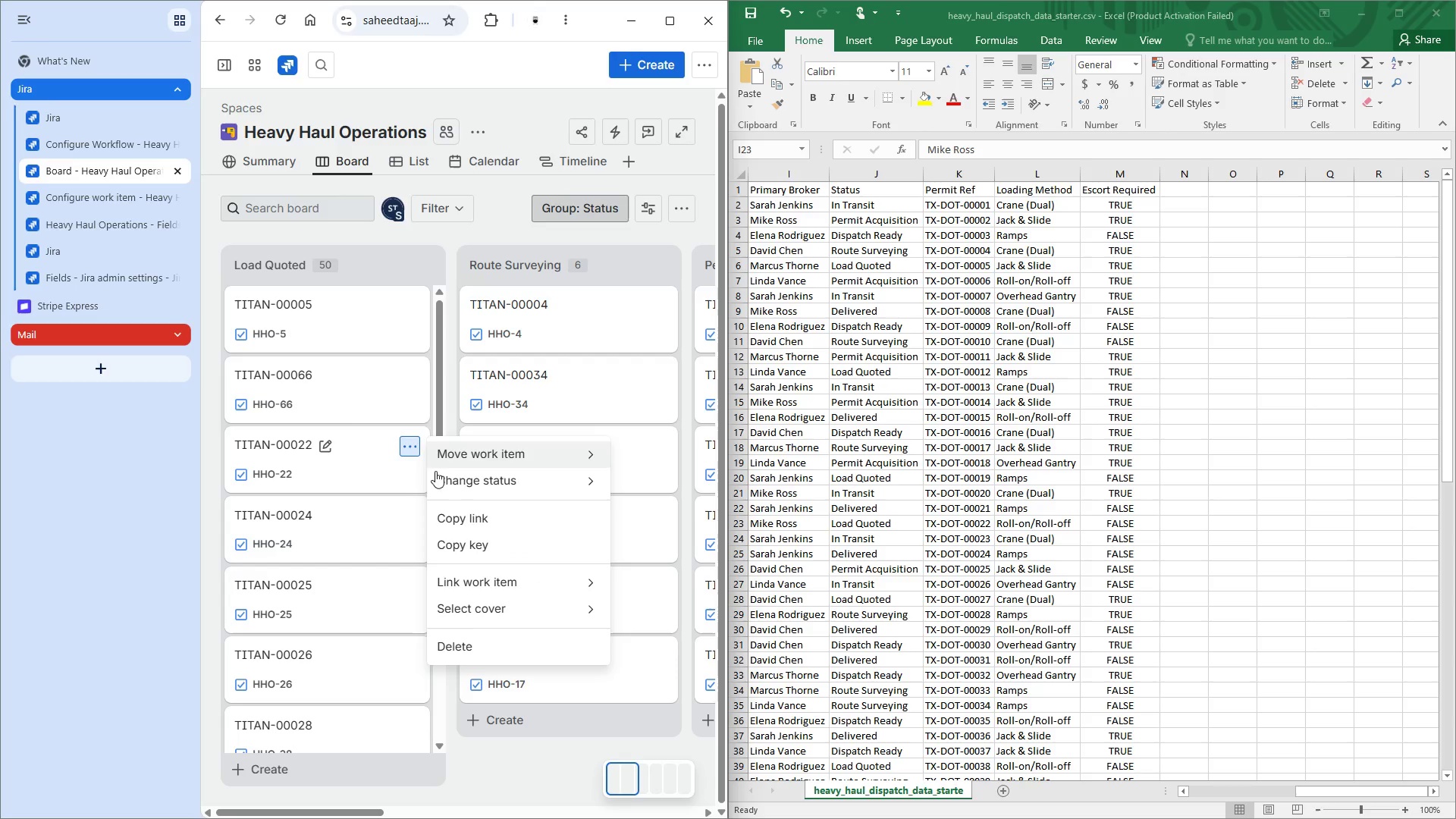 
left_click([454, 485])
 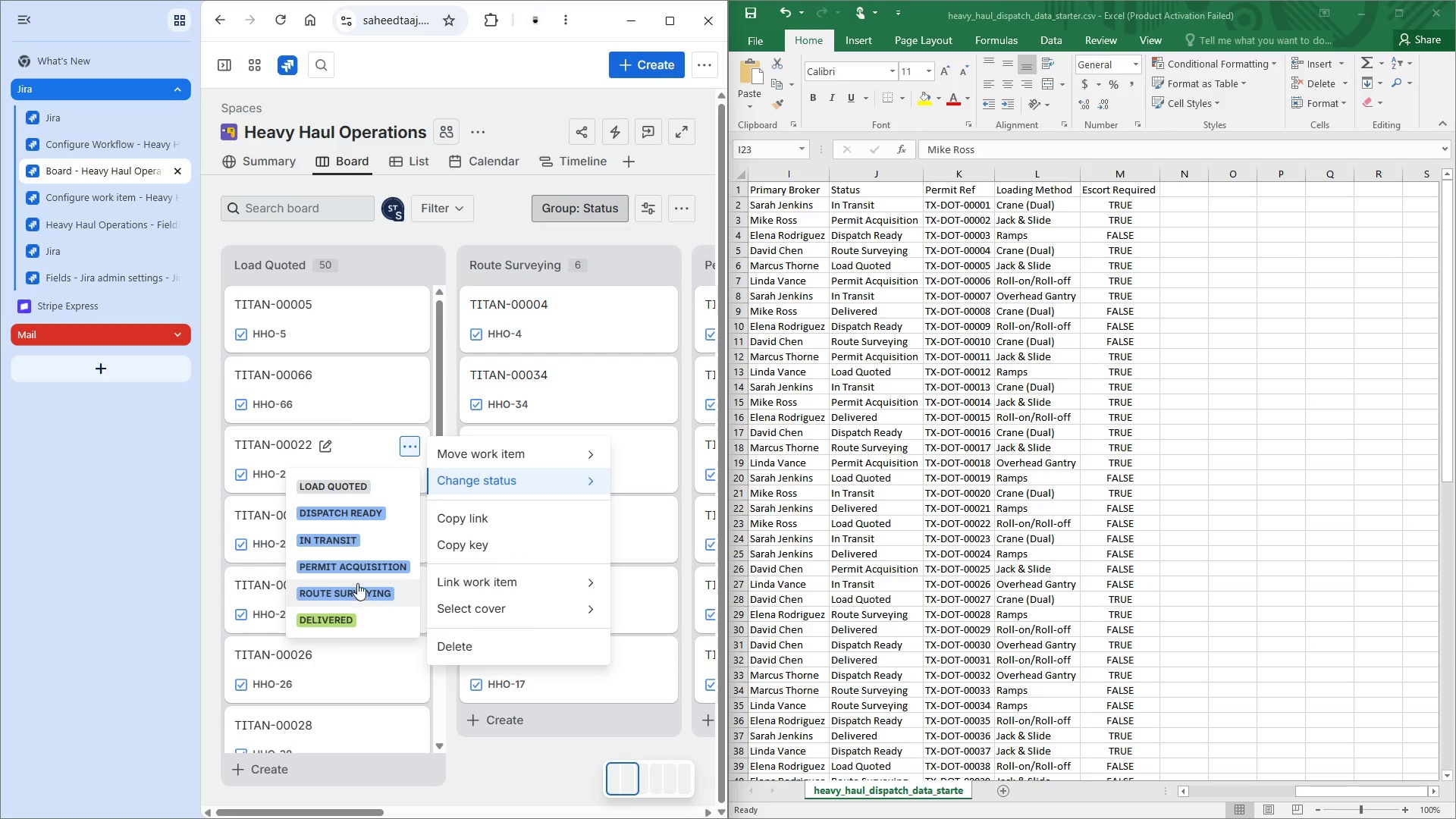 
left_click([353, 486])
 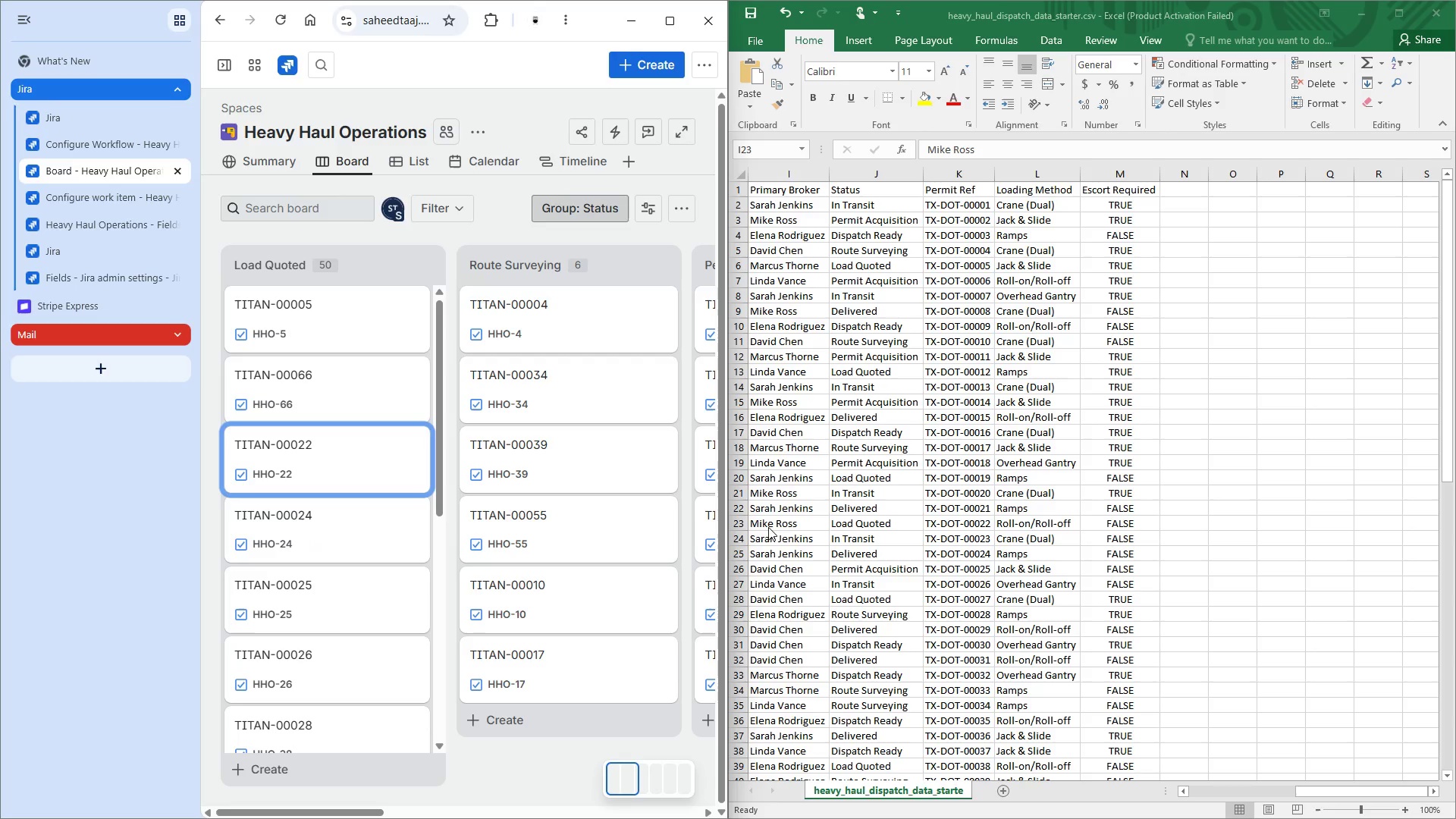 
left_click([760, 552])
 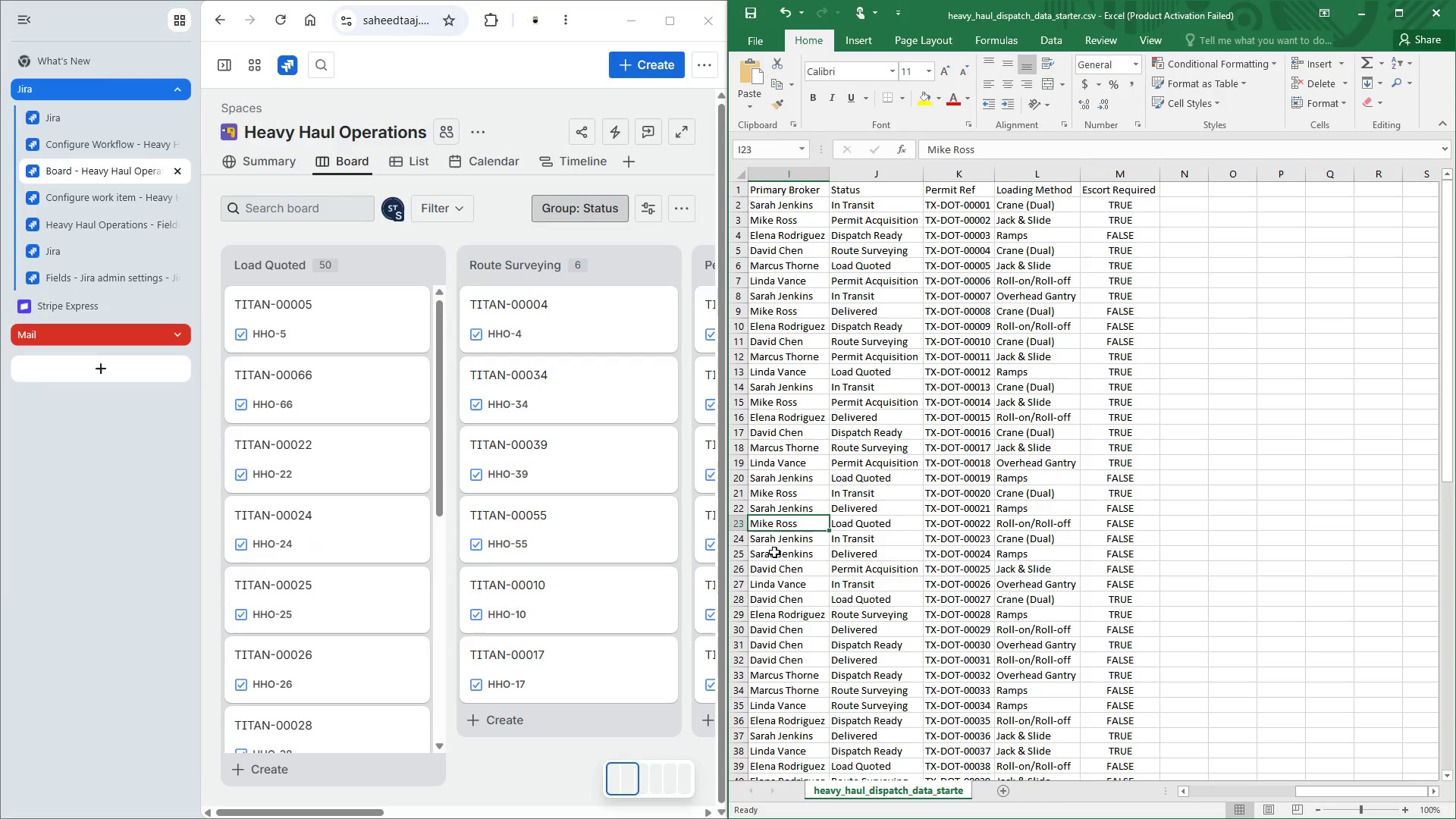 
double_click([774, 552])
 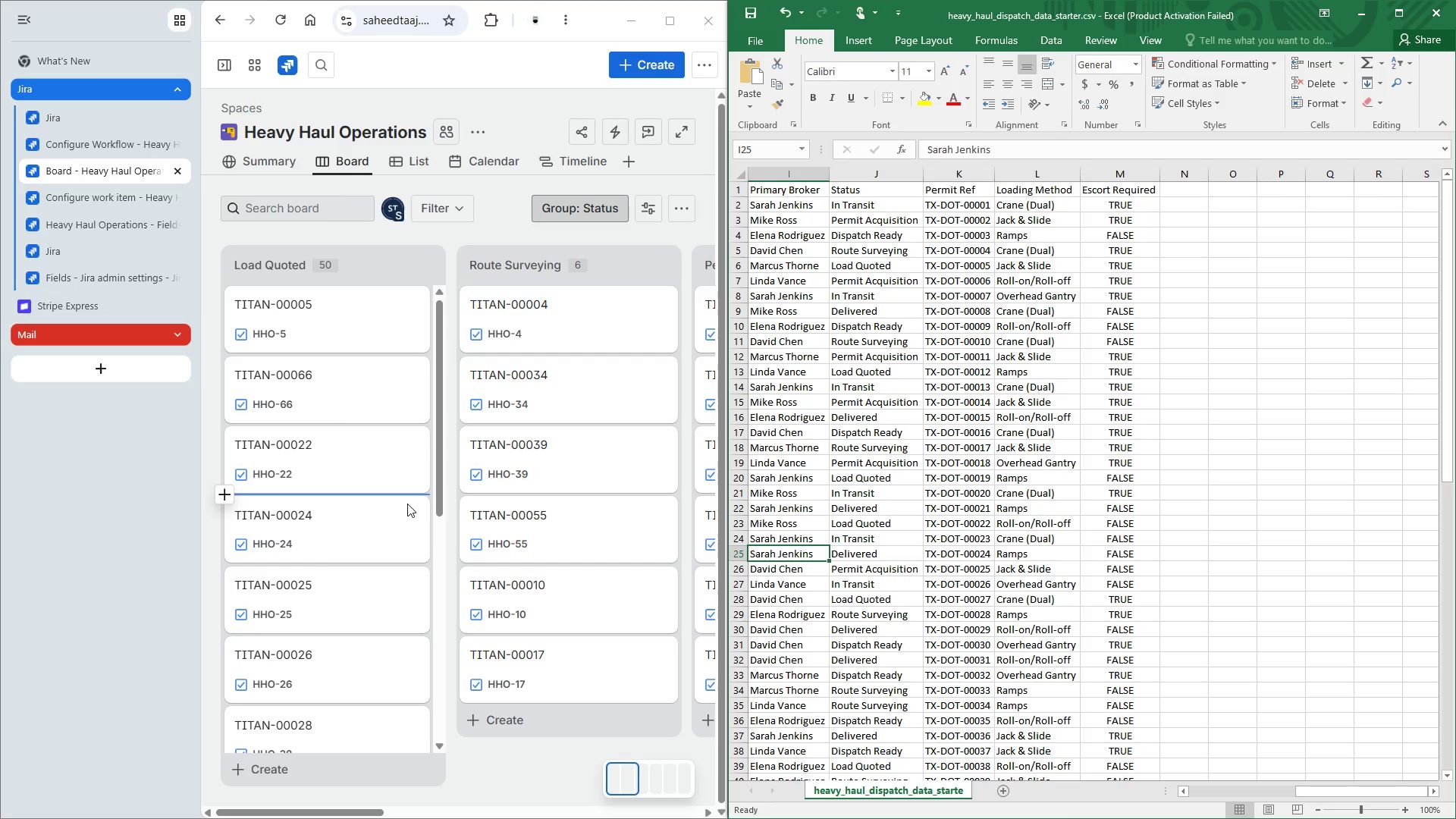 
left_click([413, 512])
 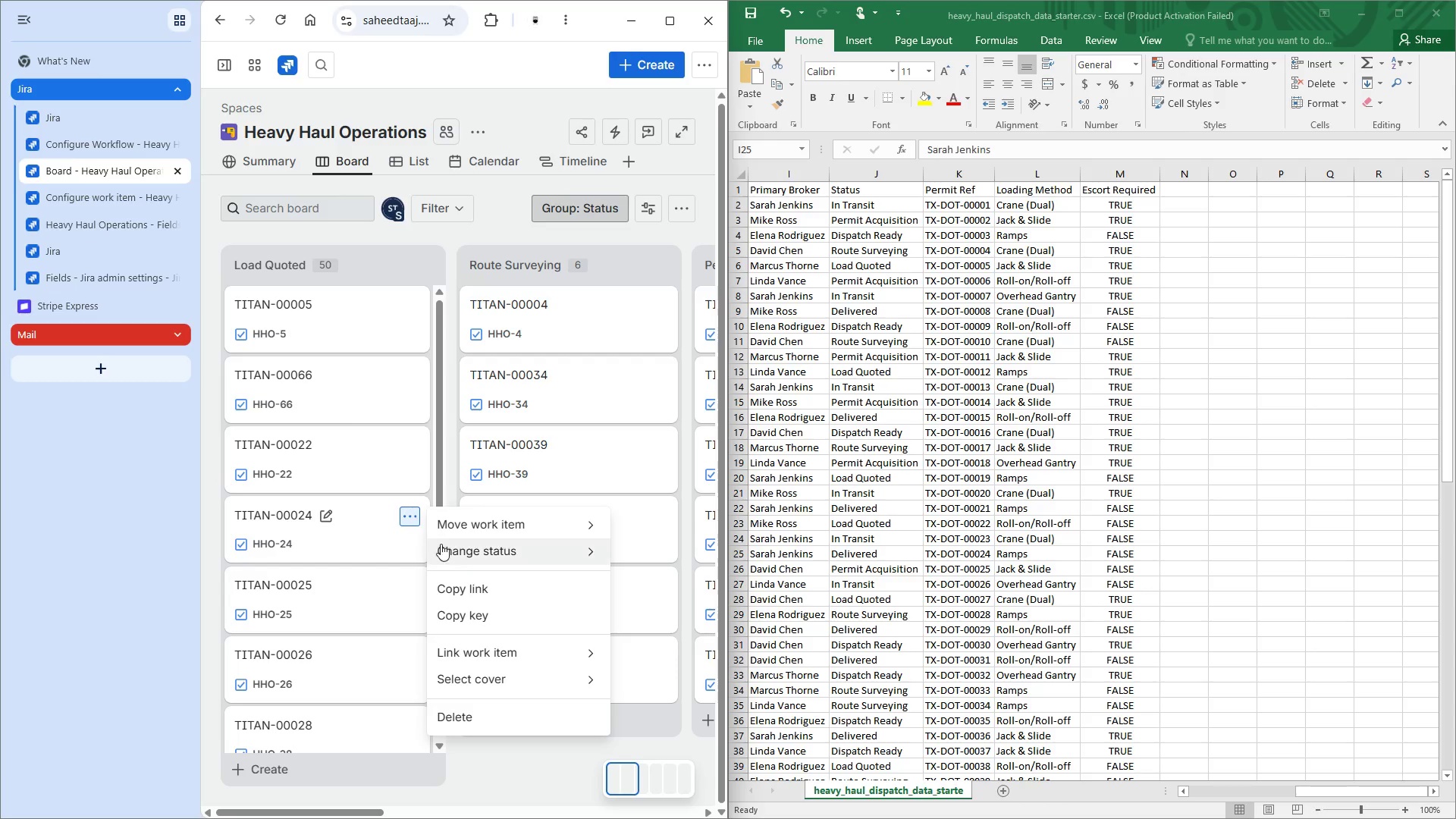 
left_click([444, 545])
 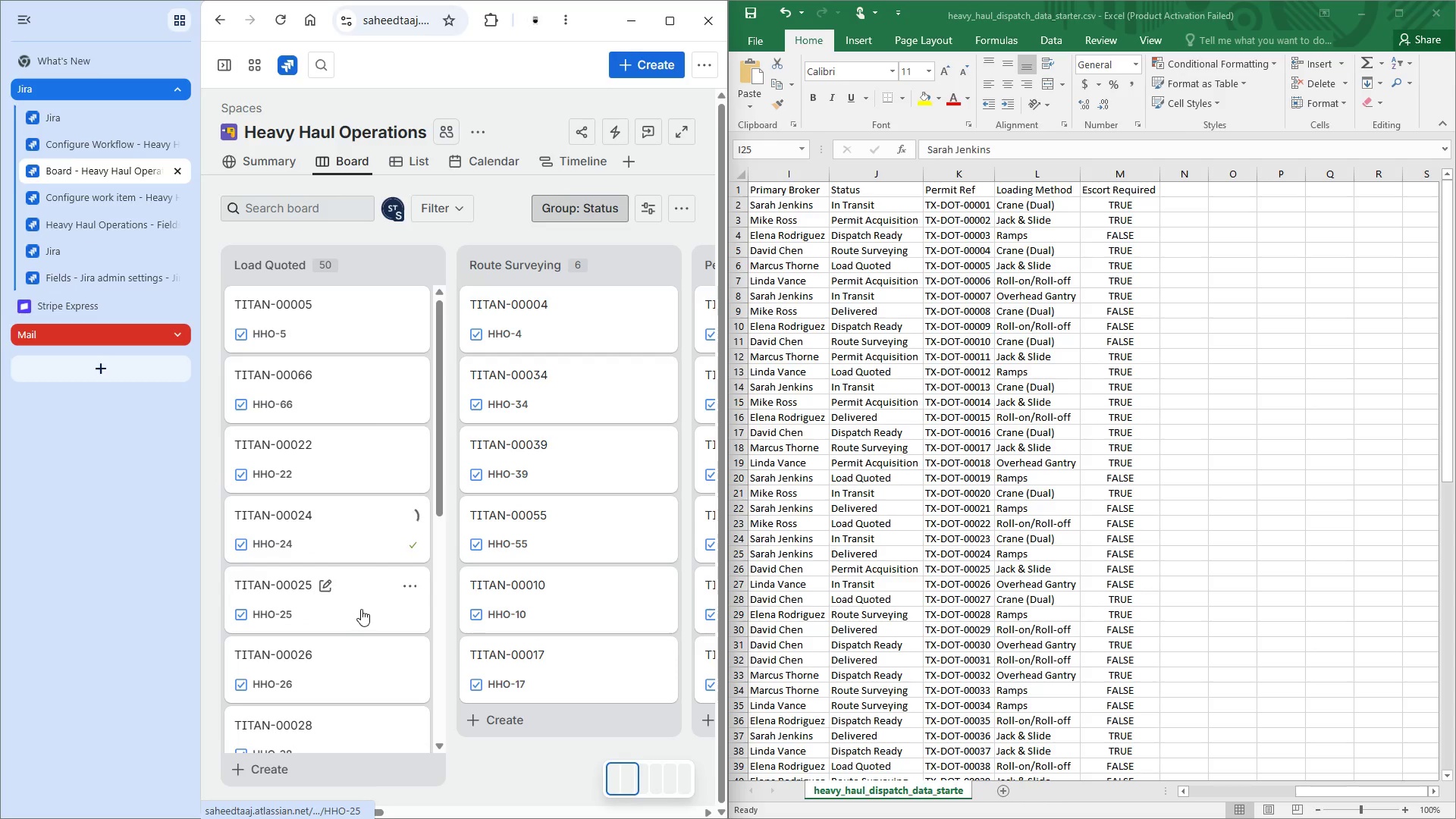 
wait(5.11)
 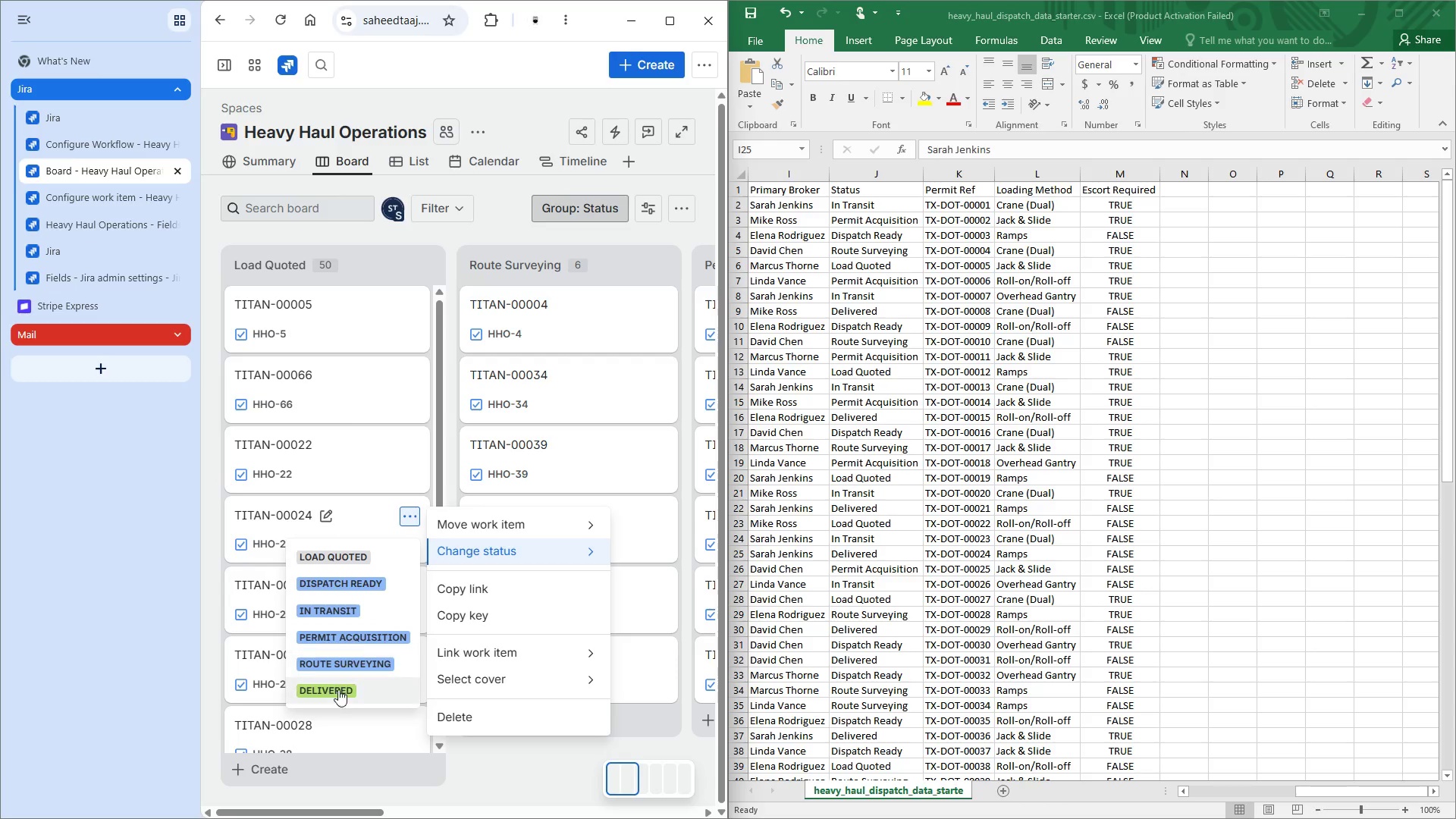 
left_click([770, 554])
 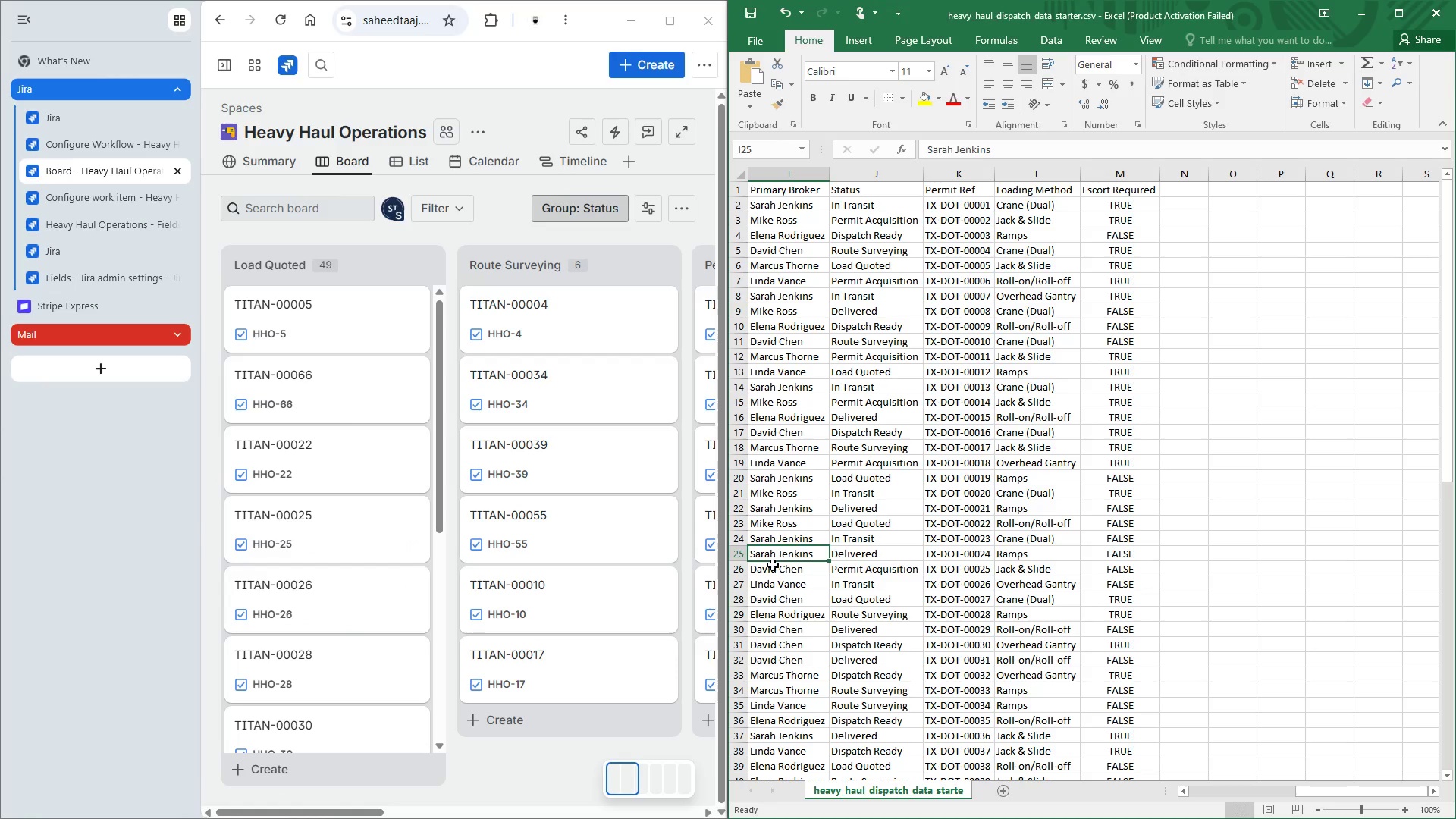 
left_click([773, 565])
 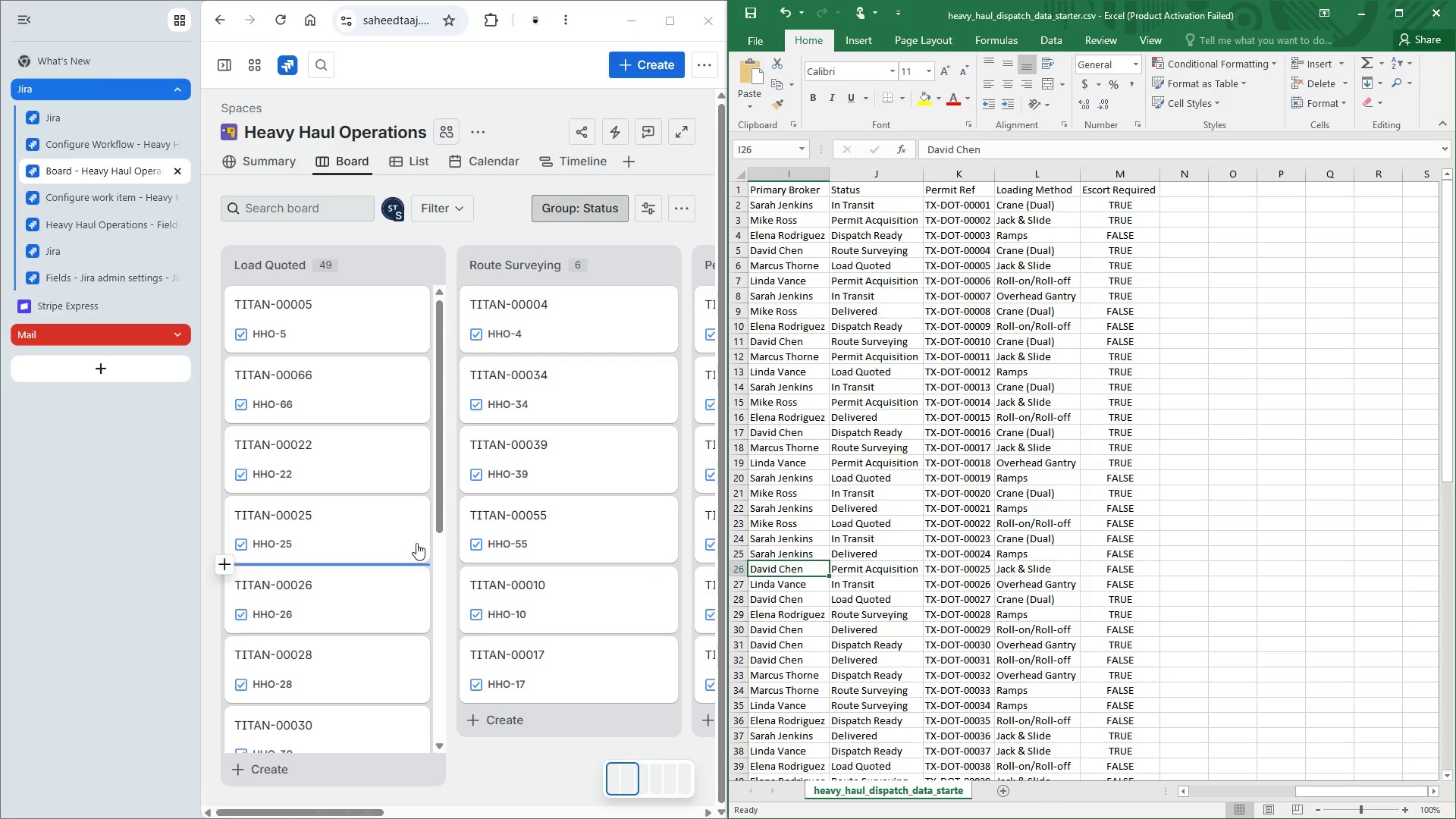 
left_click([412, 514])
 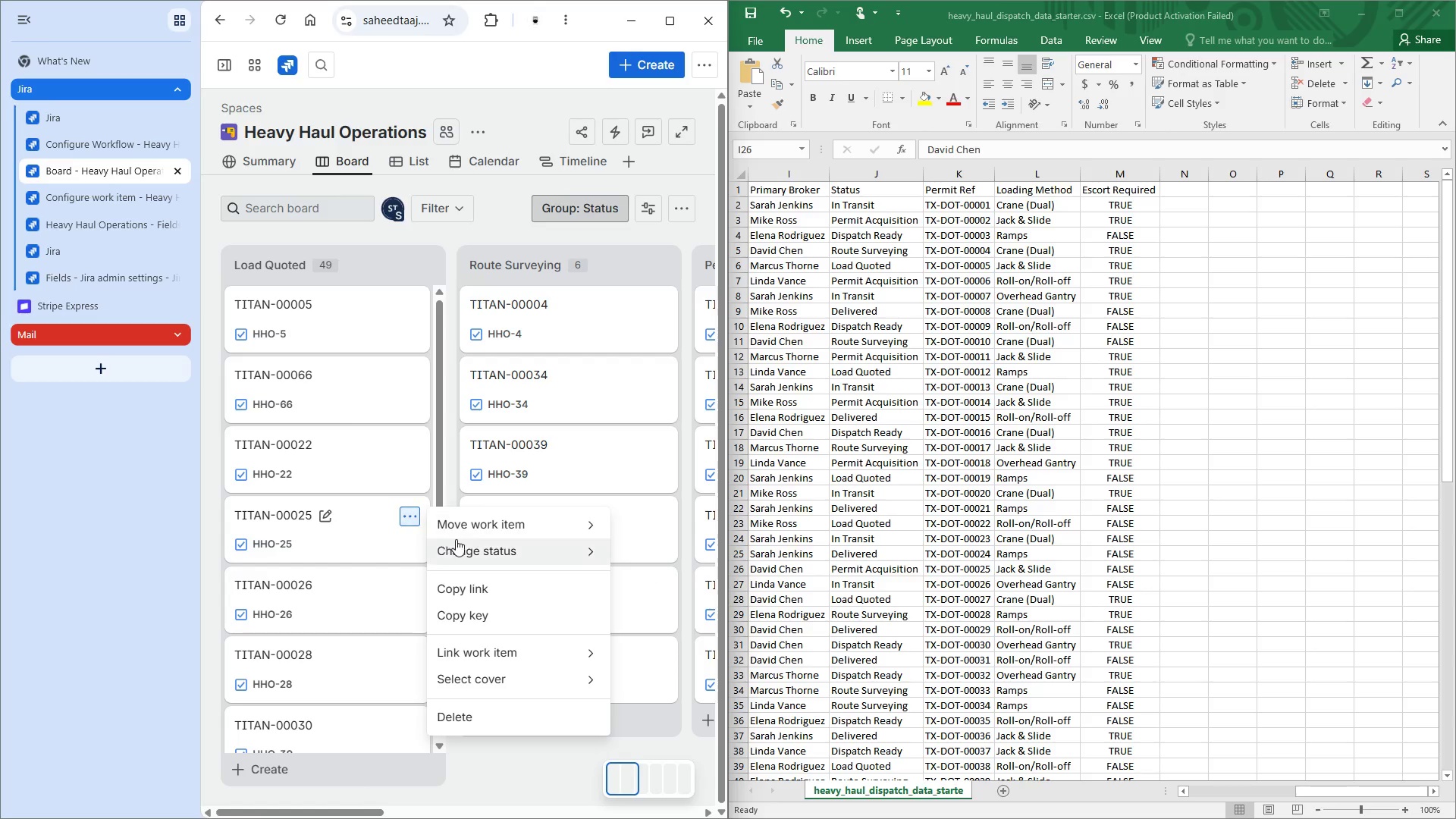 
left_click([464, 541])
 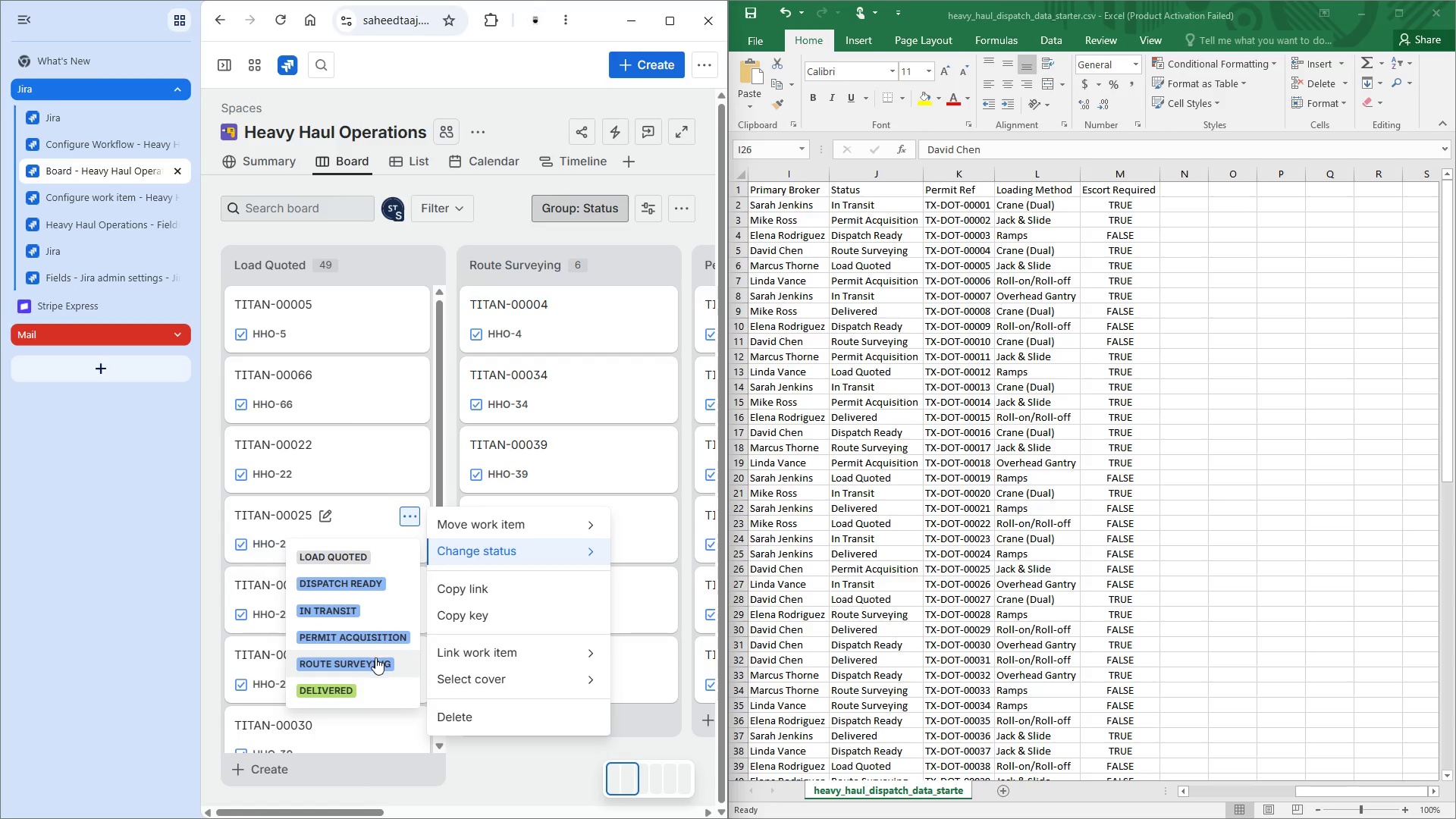 
left_click([366, 631])
 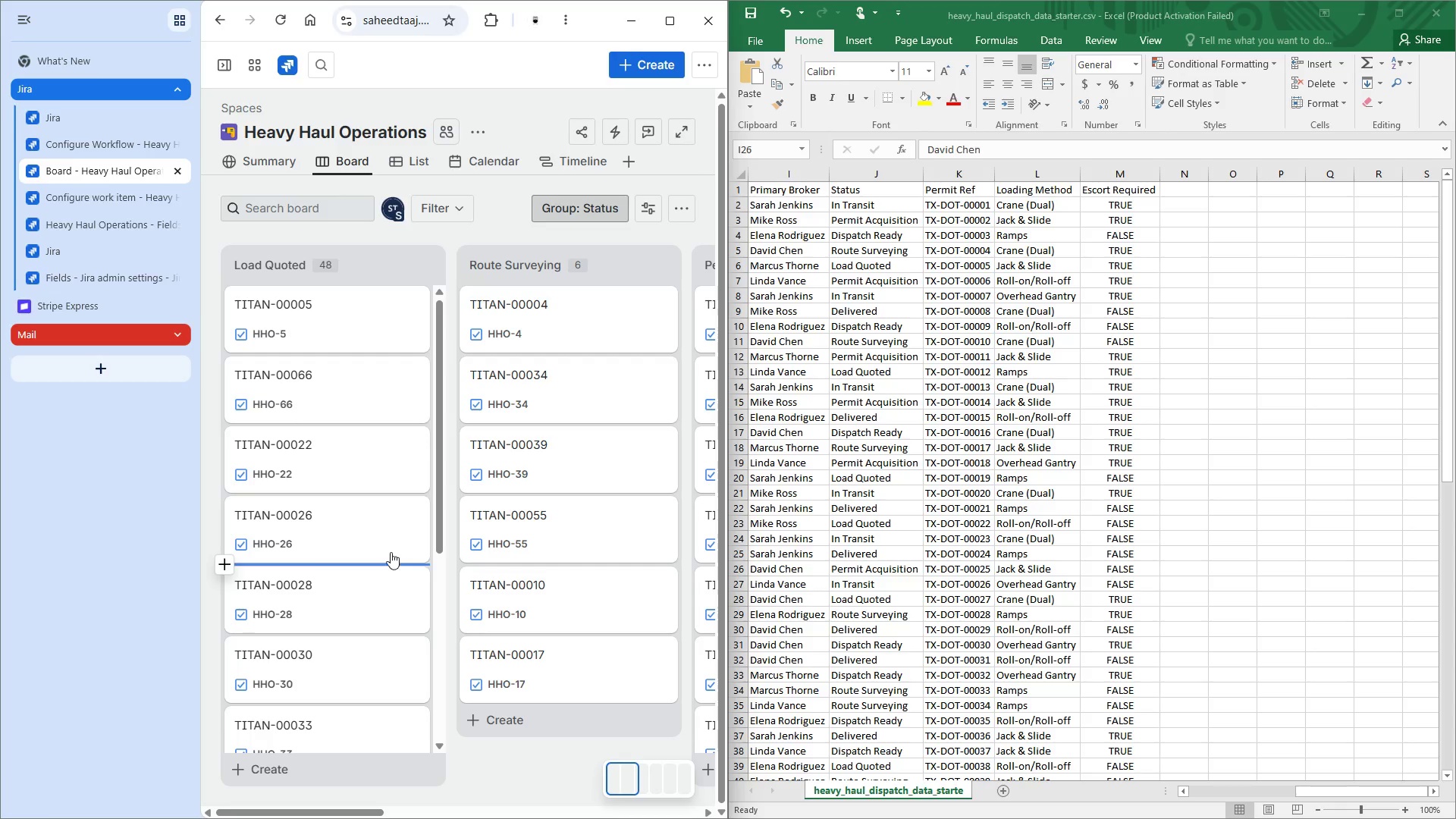 
wait(16.64)
 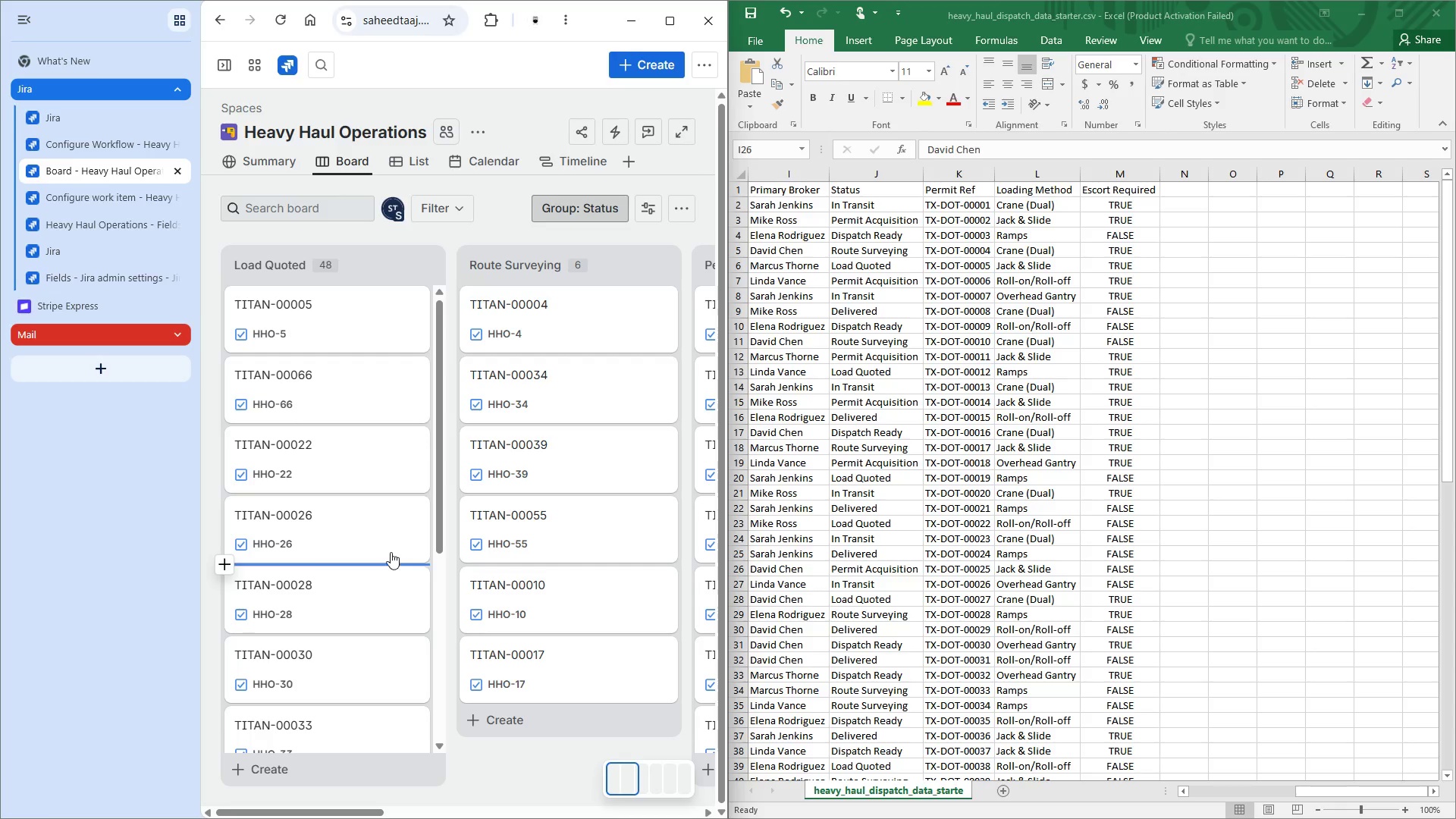 
left_click([823, 622])
 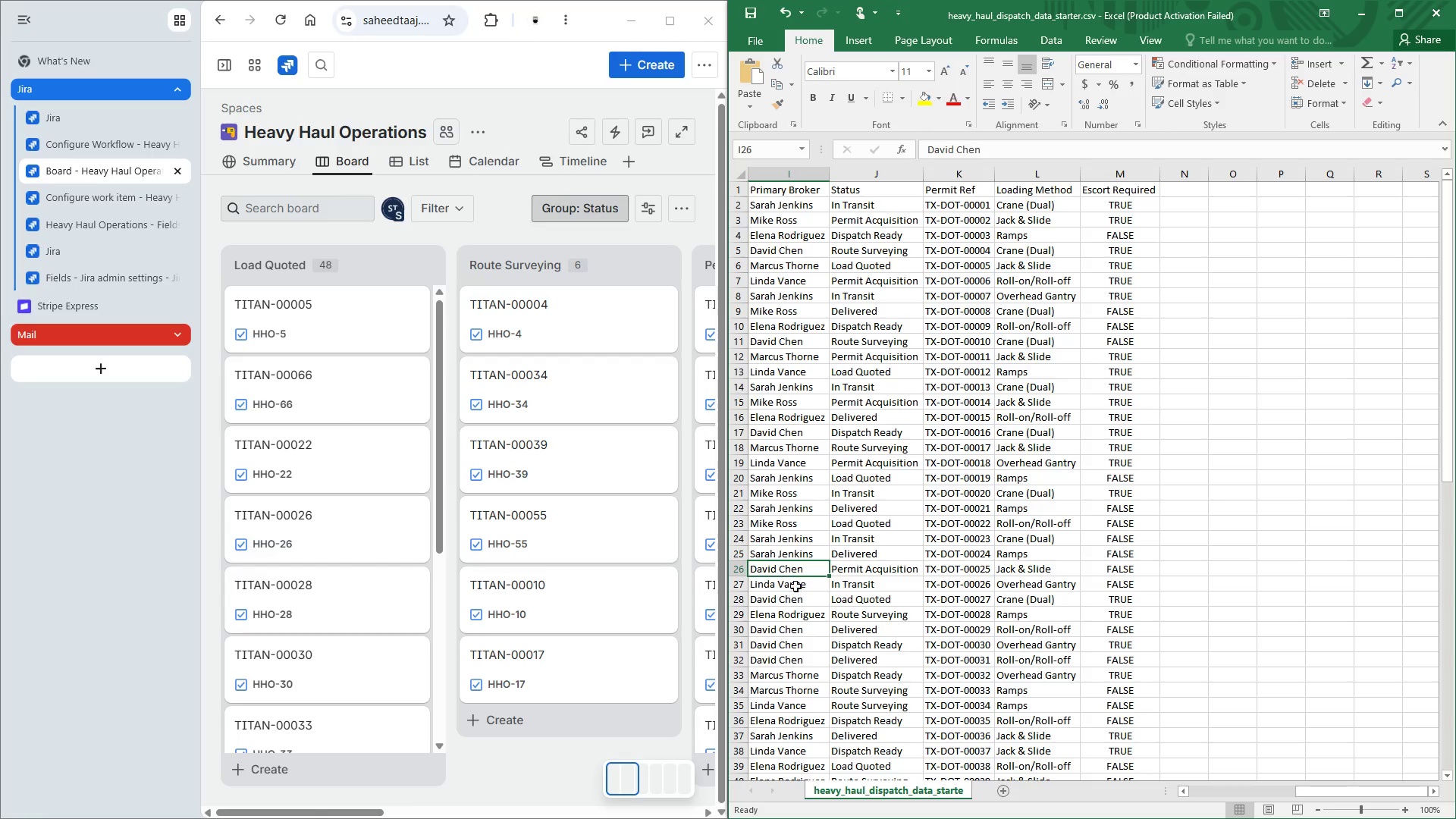 
left_click([796, 585])
 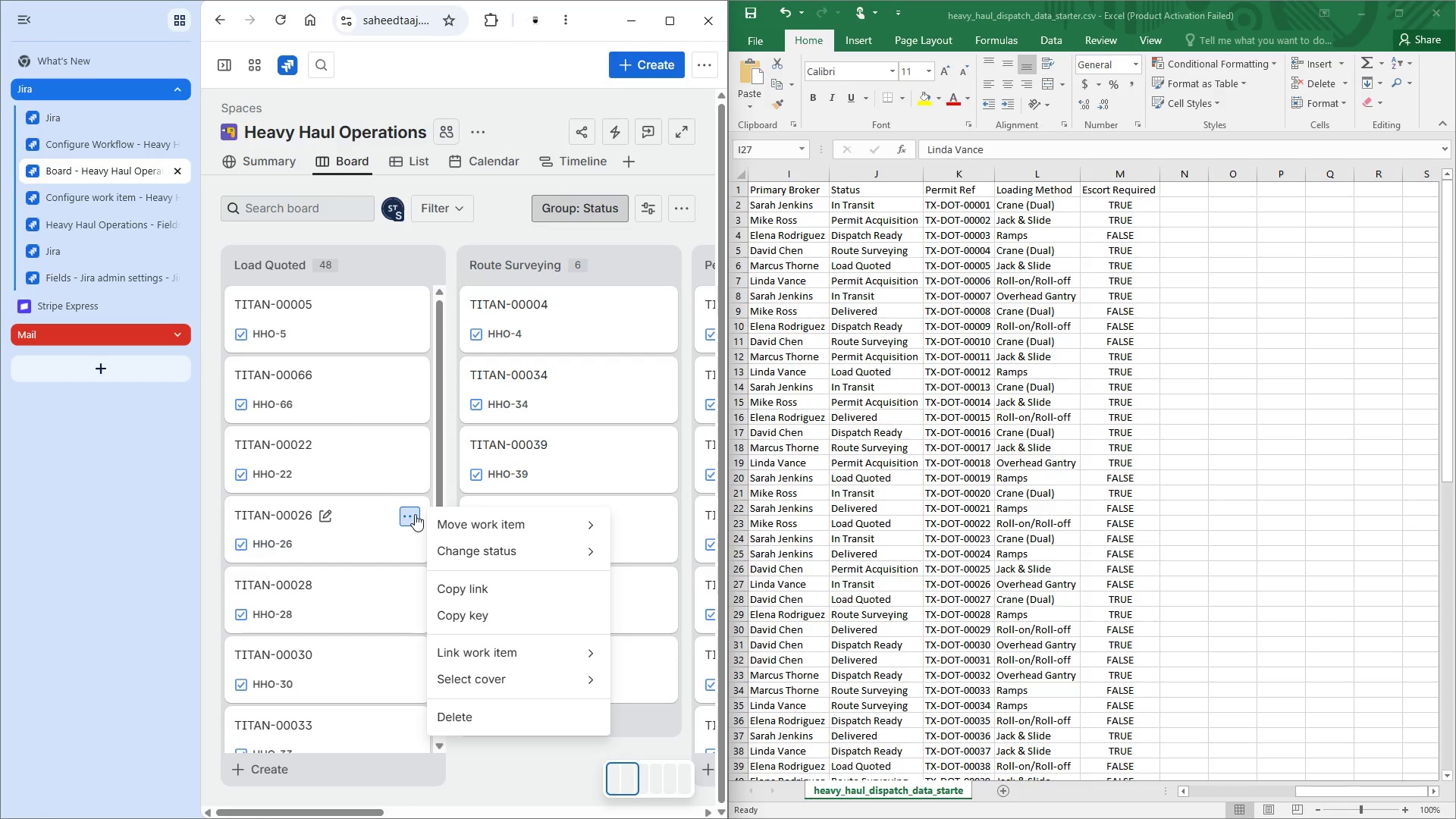 
left_click([466, 544])
 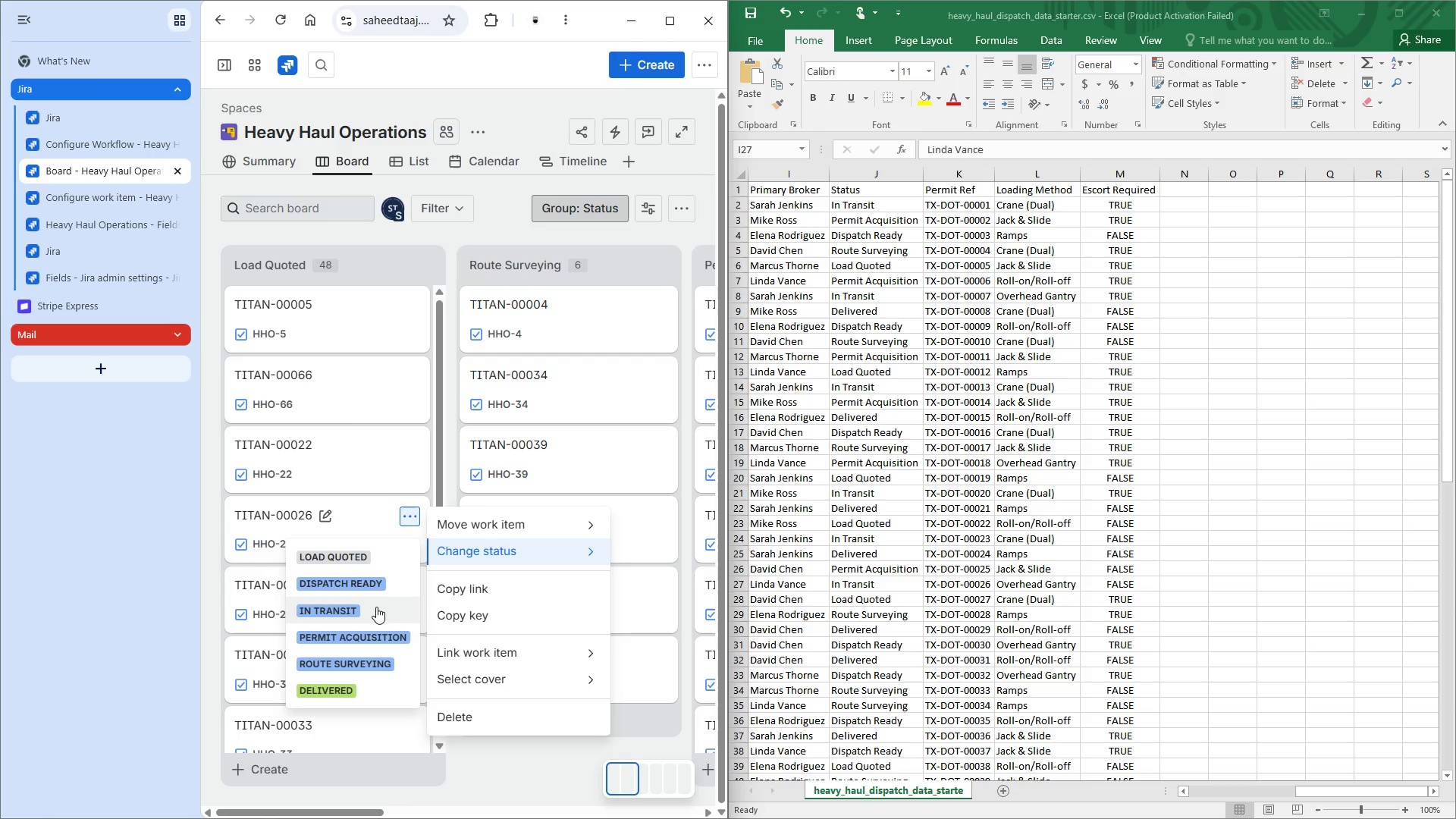 
left_click([370, 609])
 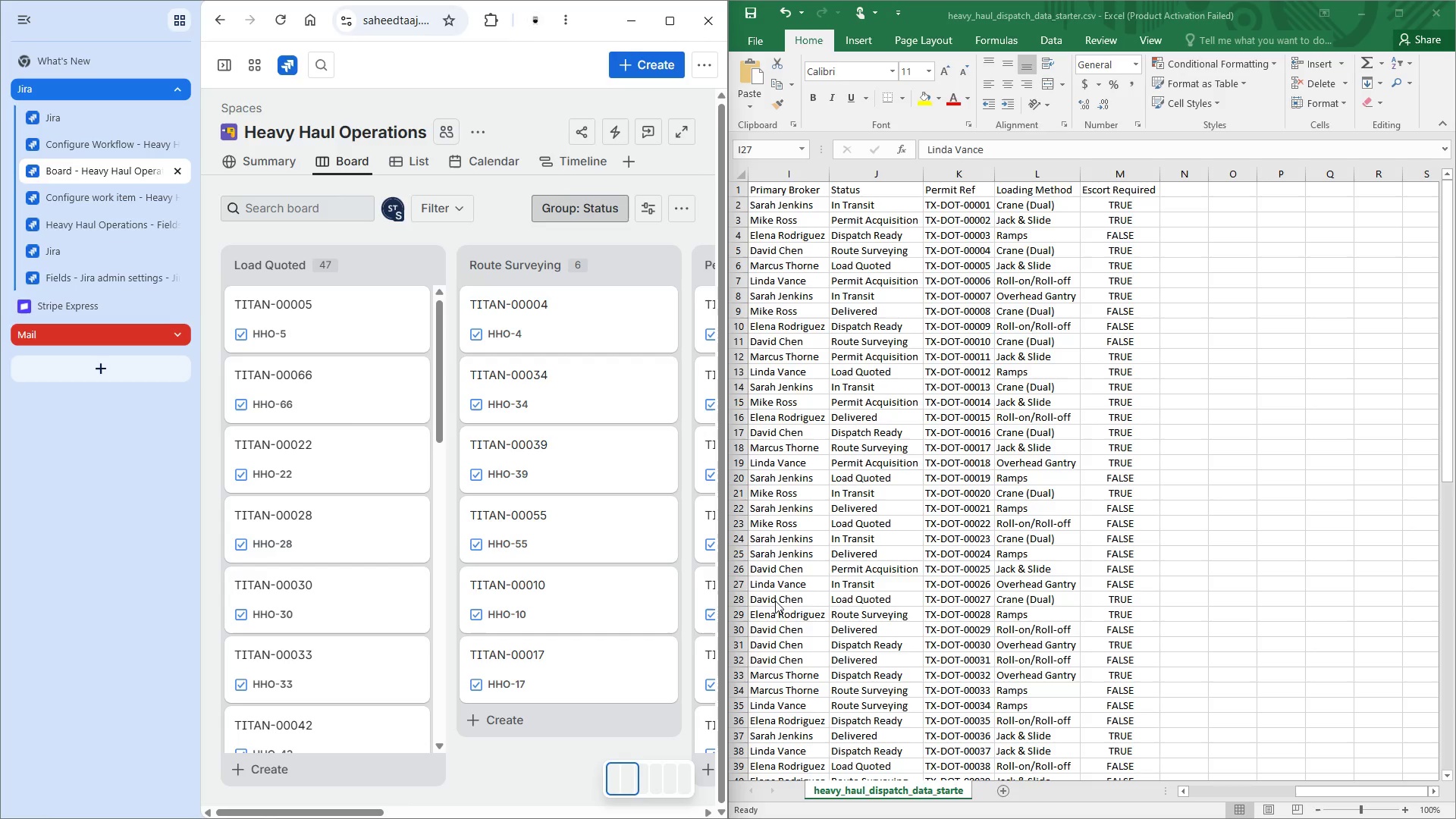 
wait(5.41)
 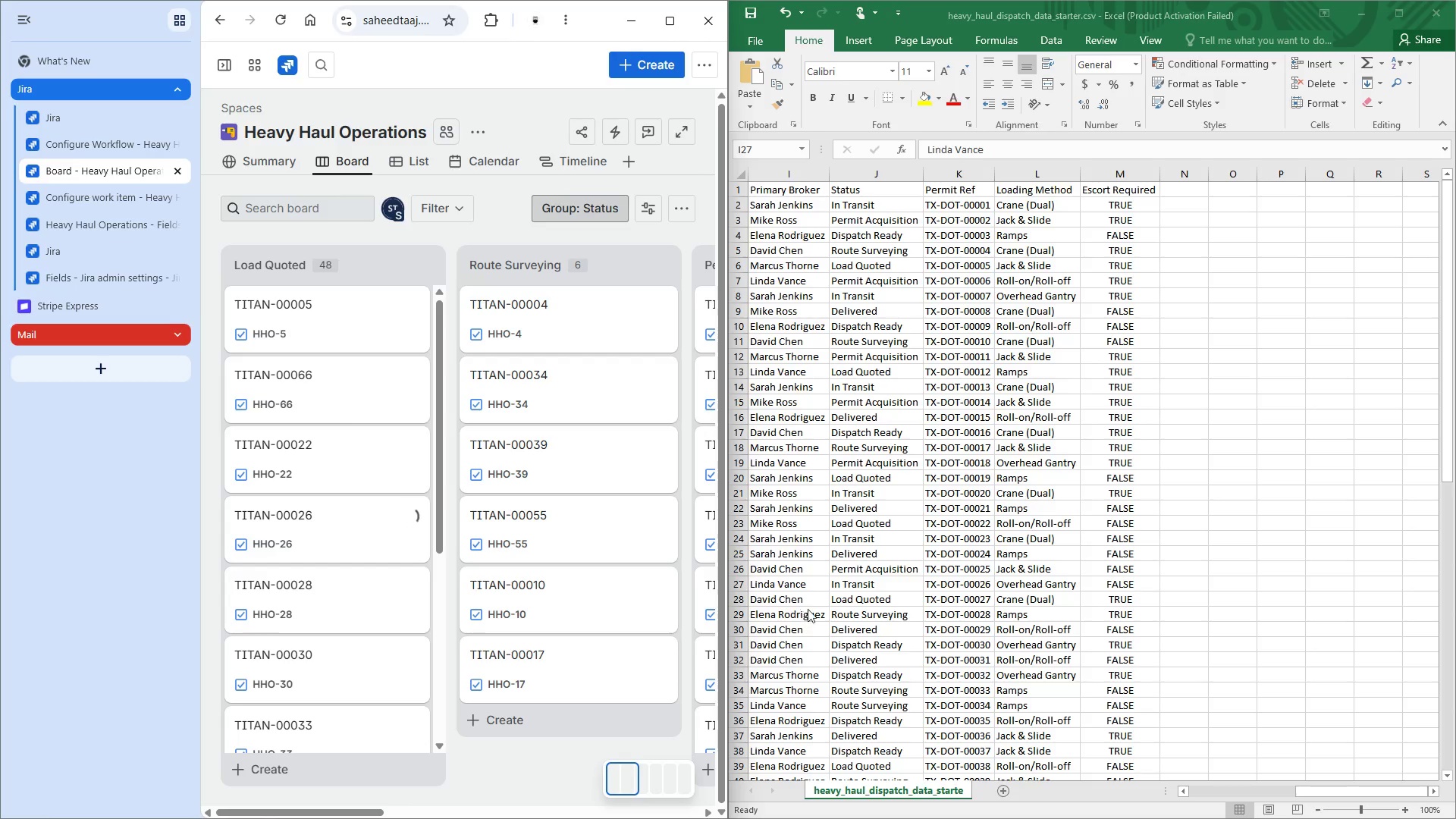 
left_click([777, 617])
 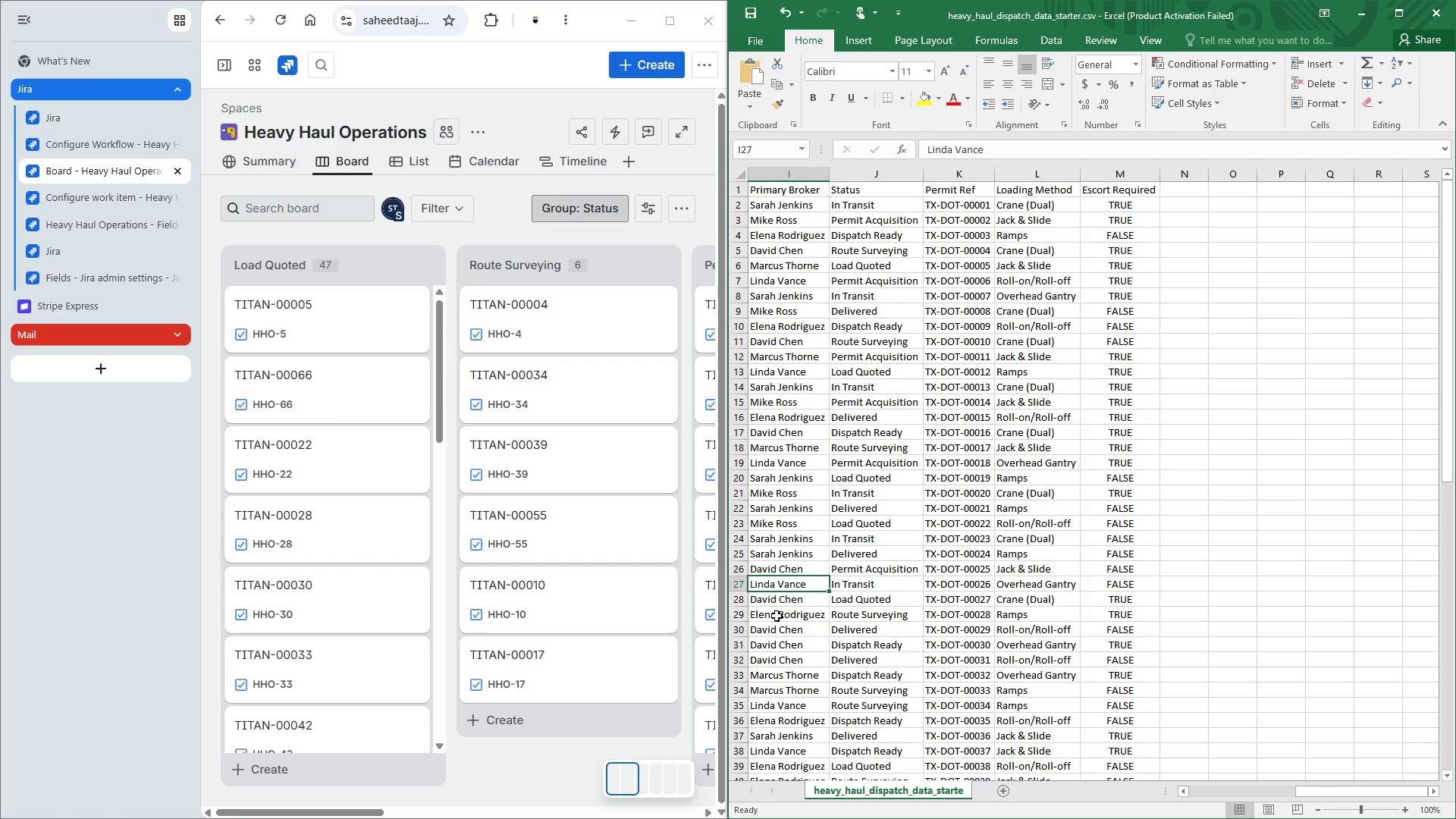 
left_click([777, 616])
 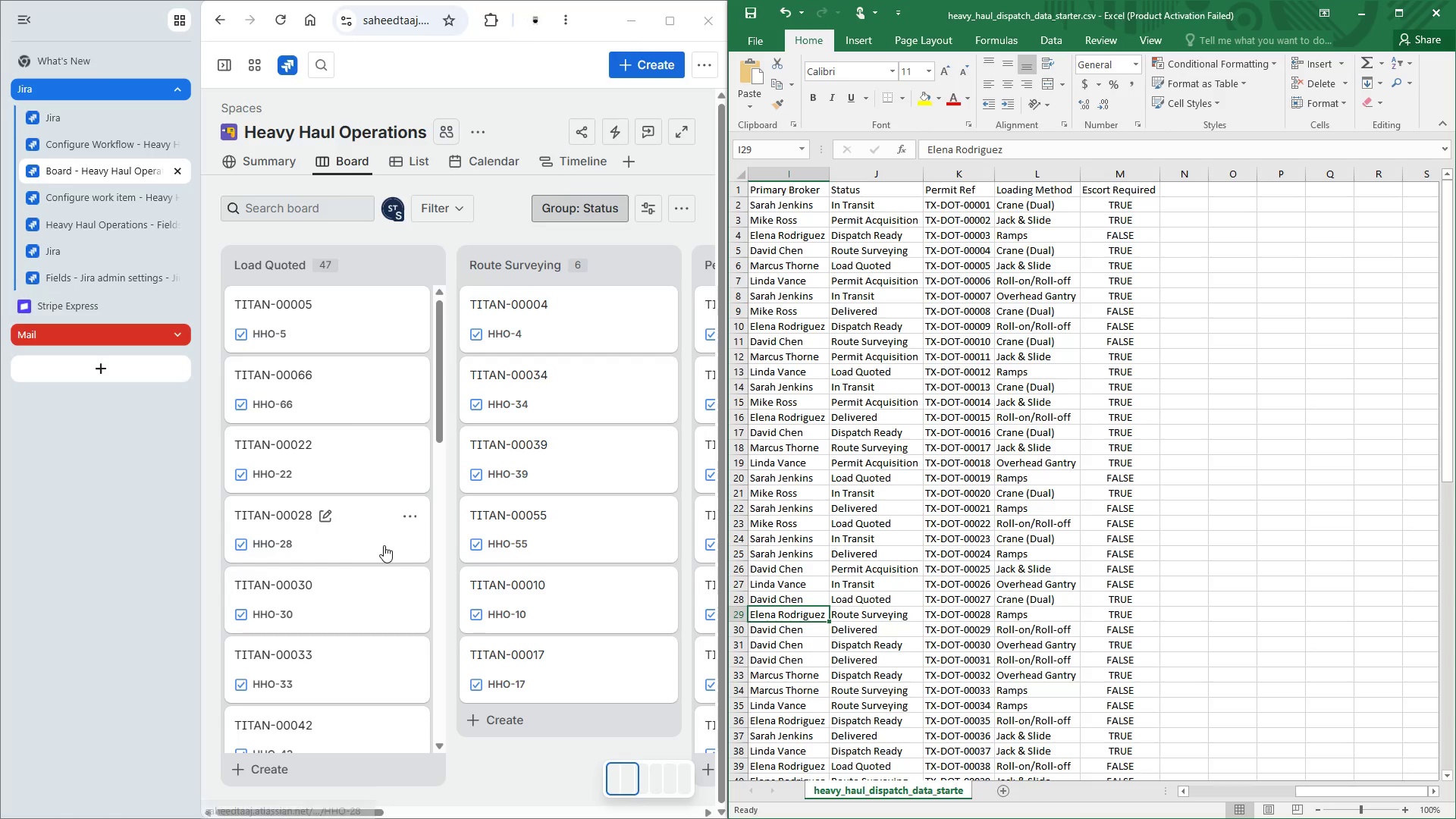 
wait(5.5)
 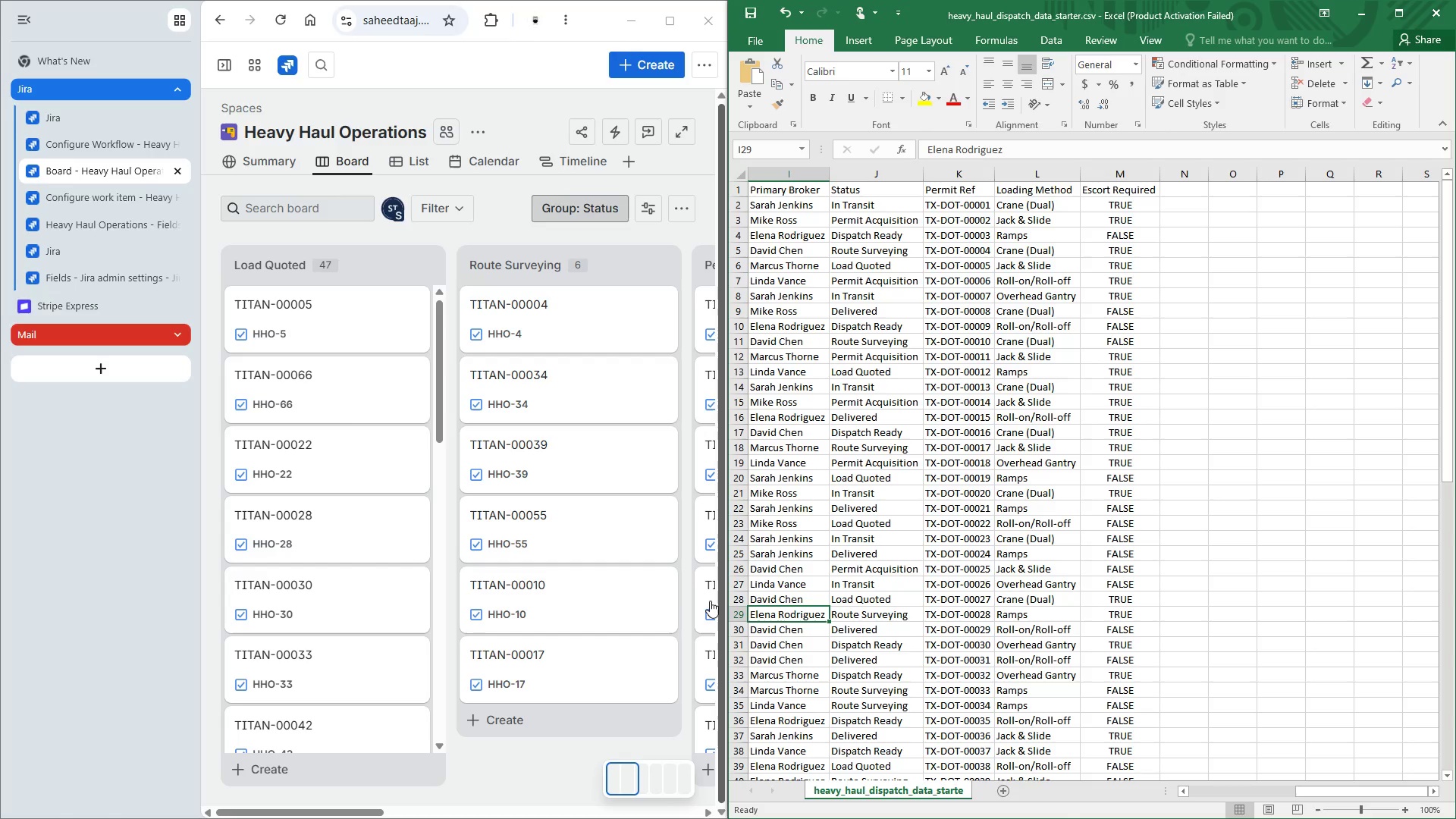 
left_click([408, 516])
 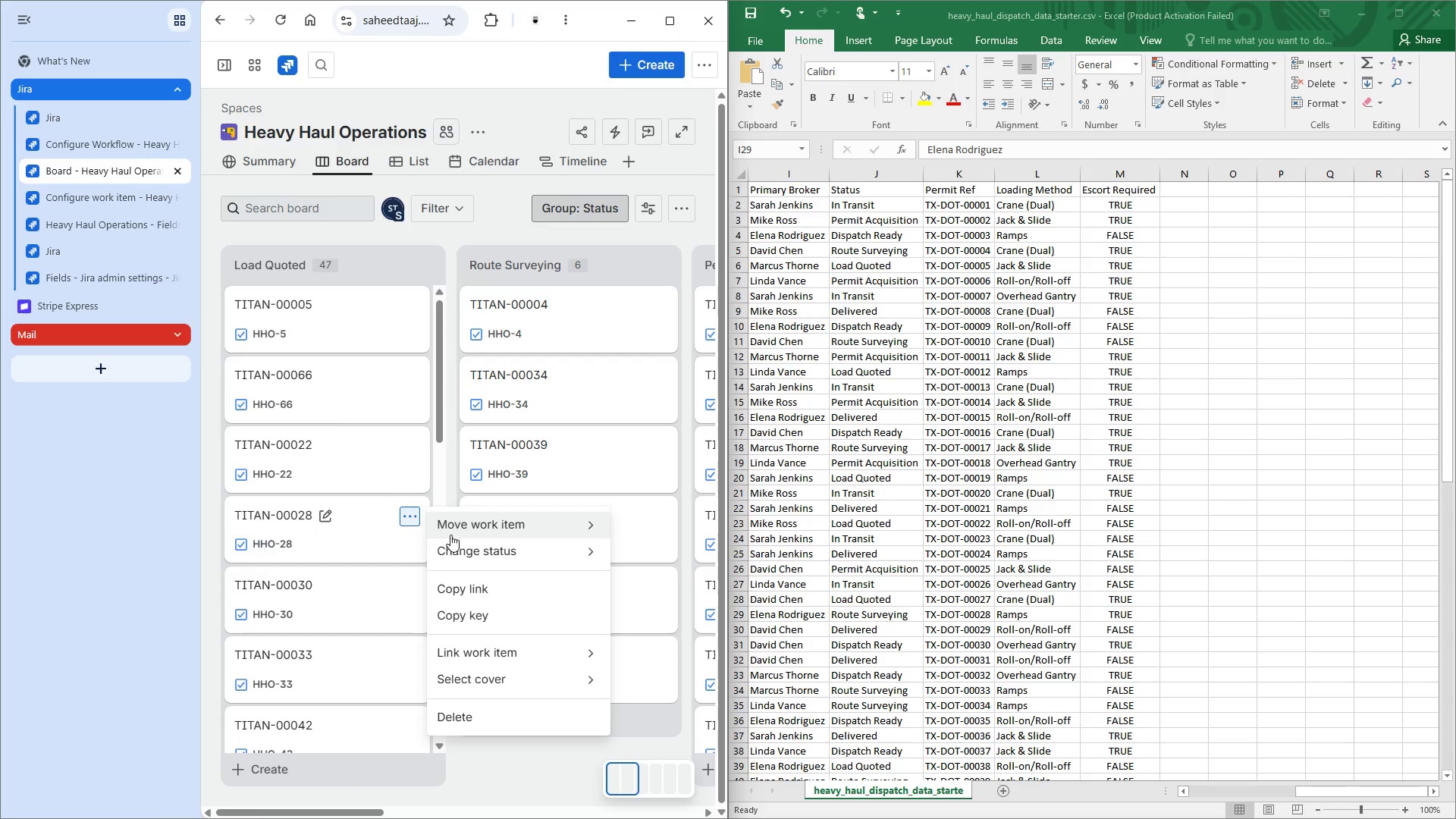 
left_click([464, 554])
 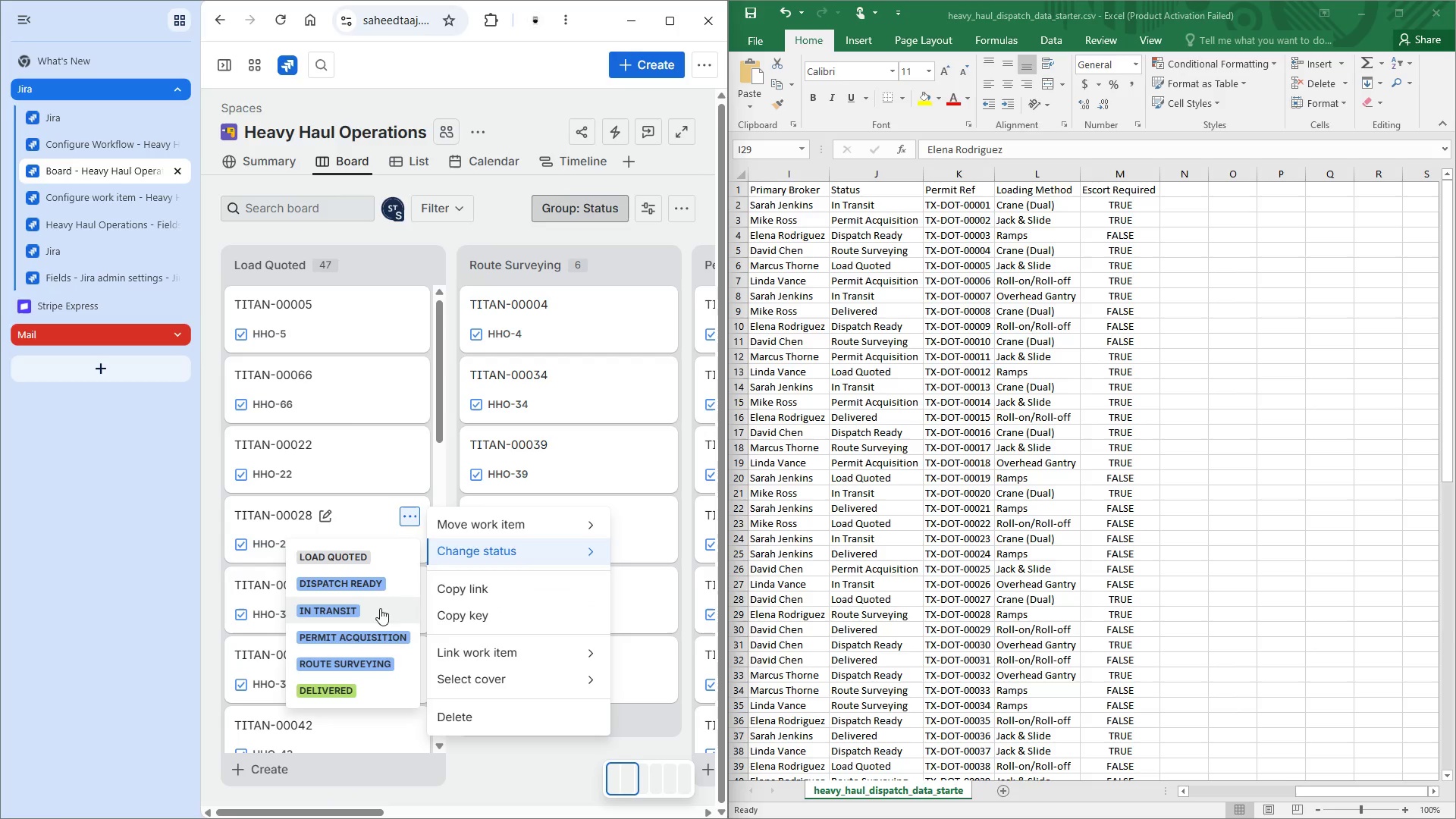 
left_click([362, 654])
 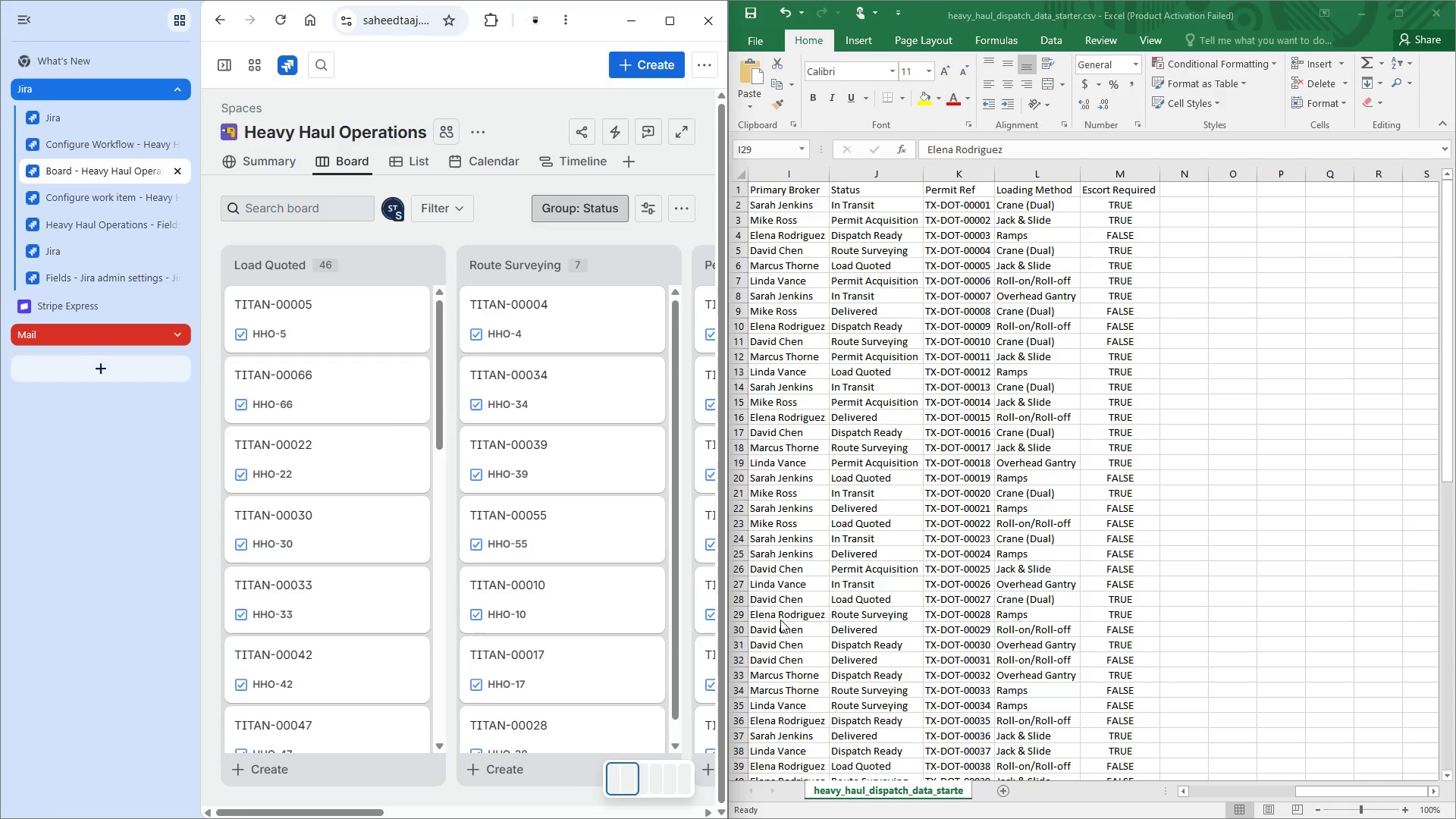 
wait(5.56)
 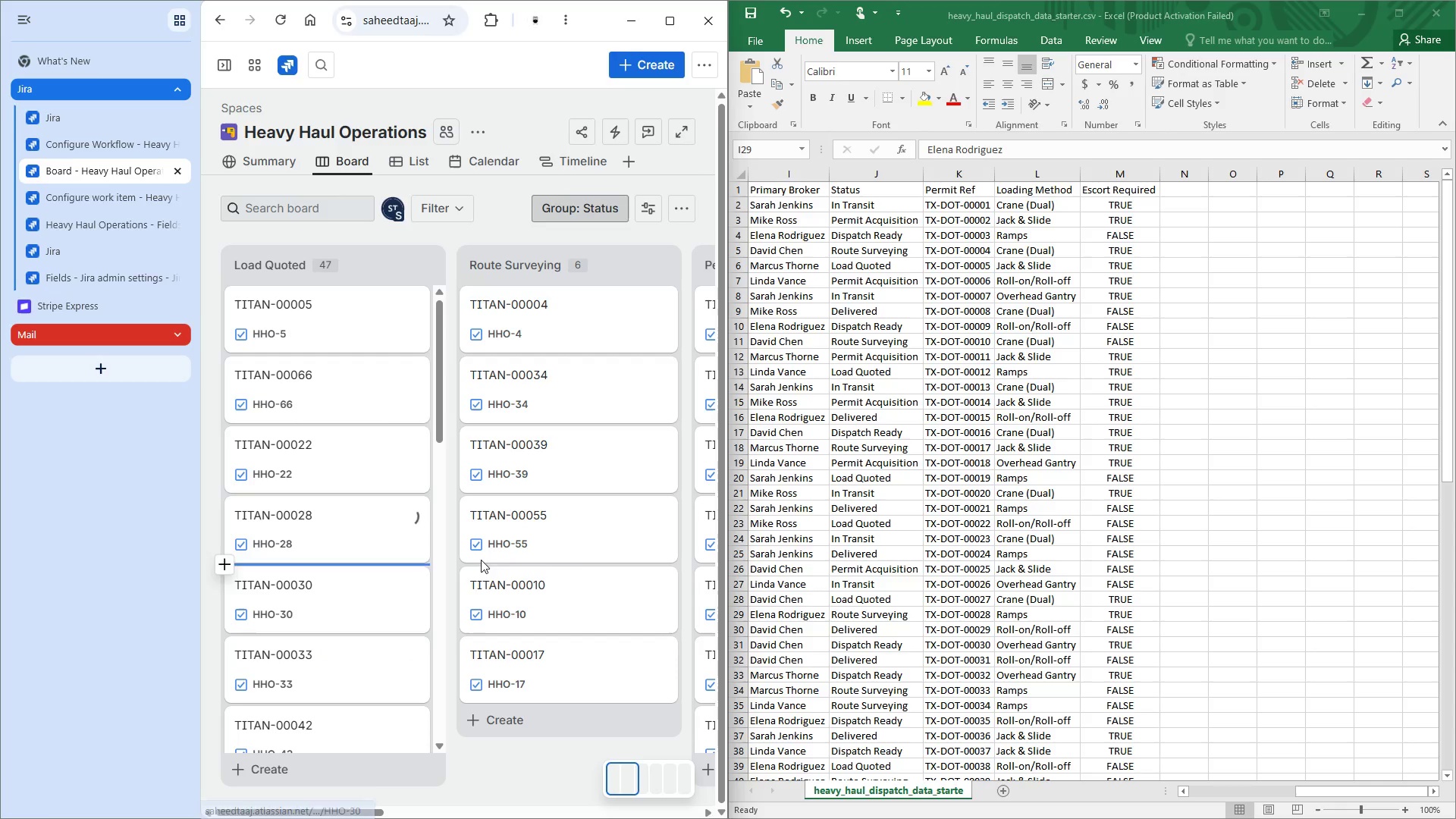 
left_click([783, 651])
 